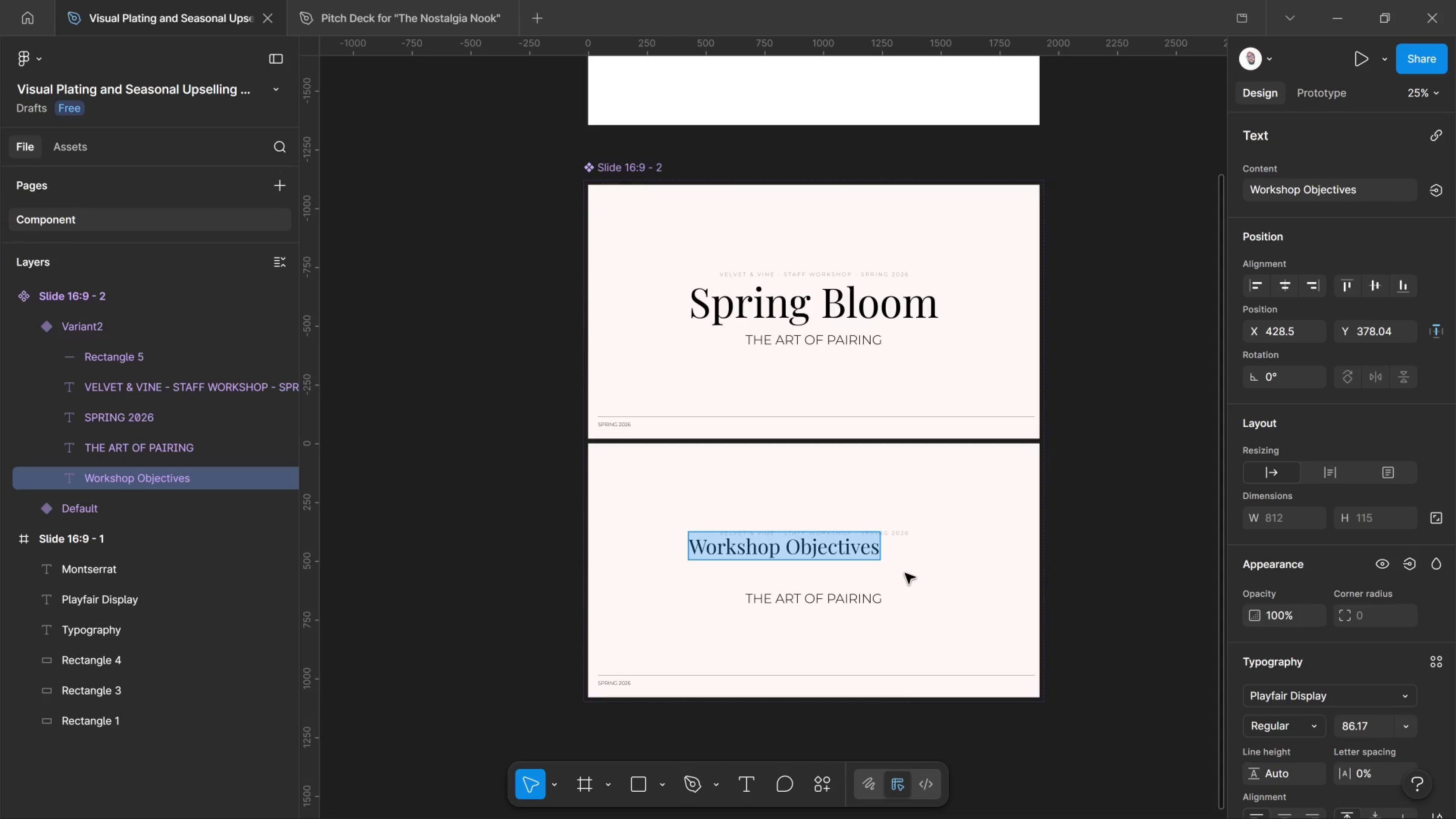 
key(Control+Shift+Comma)
 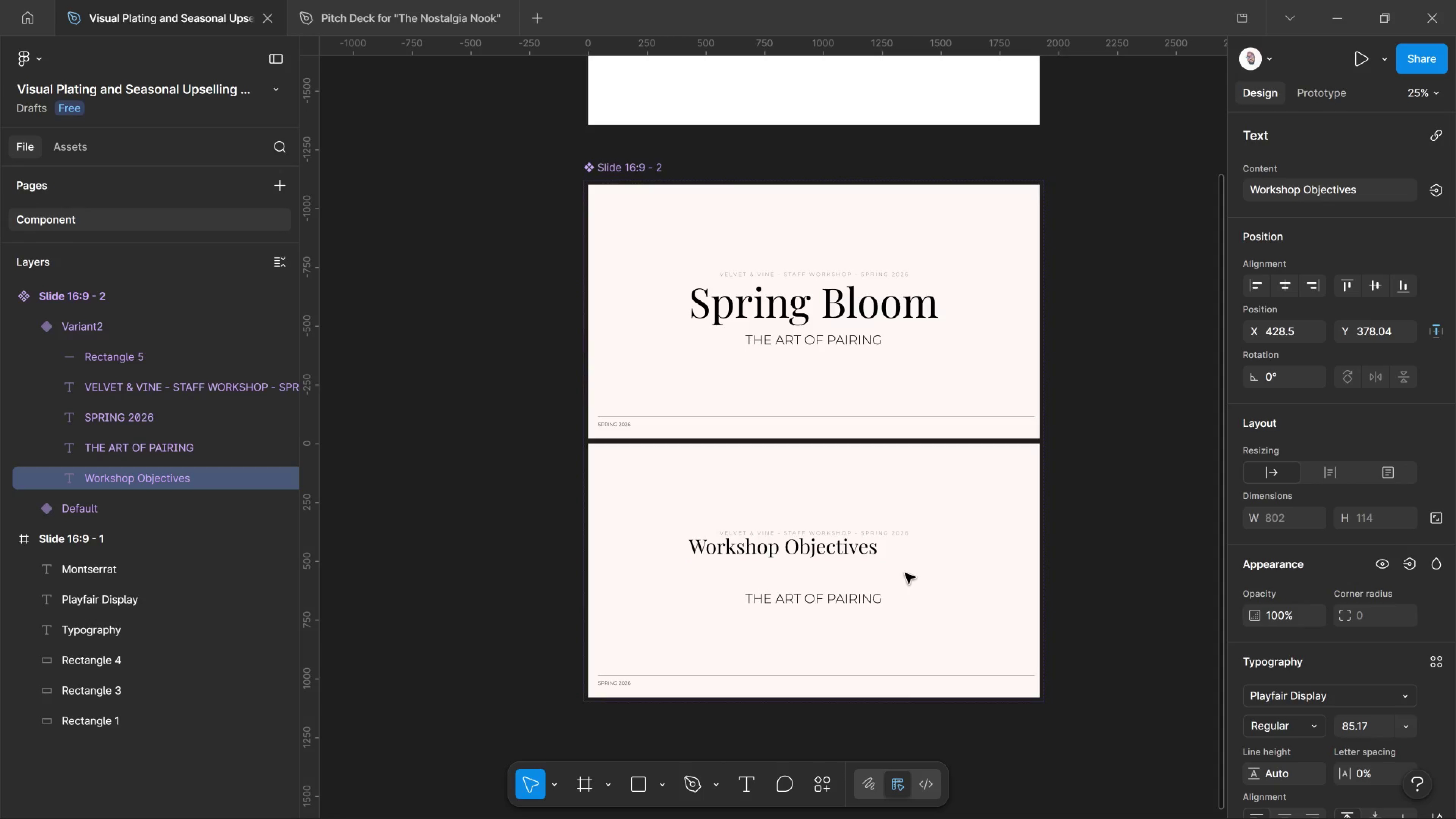 
key(Control+Shift+Comma)
 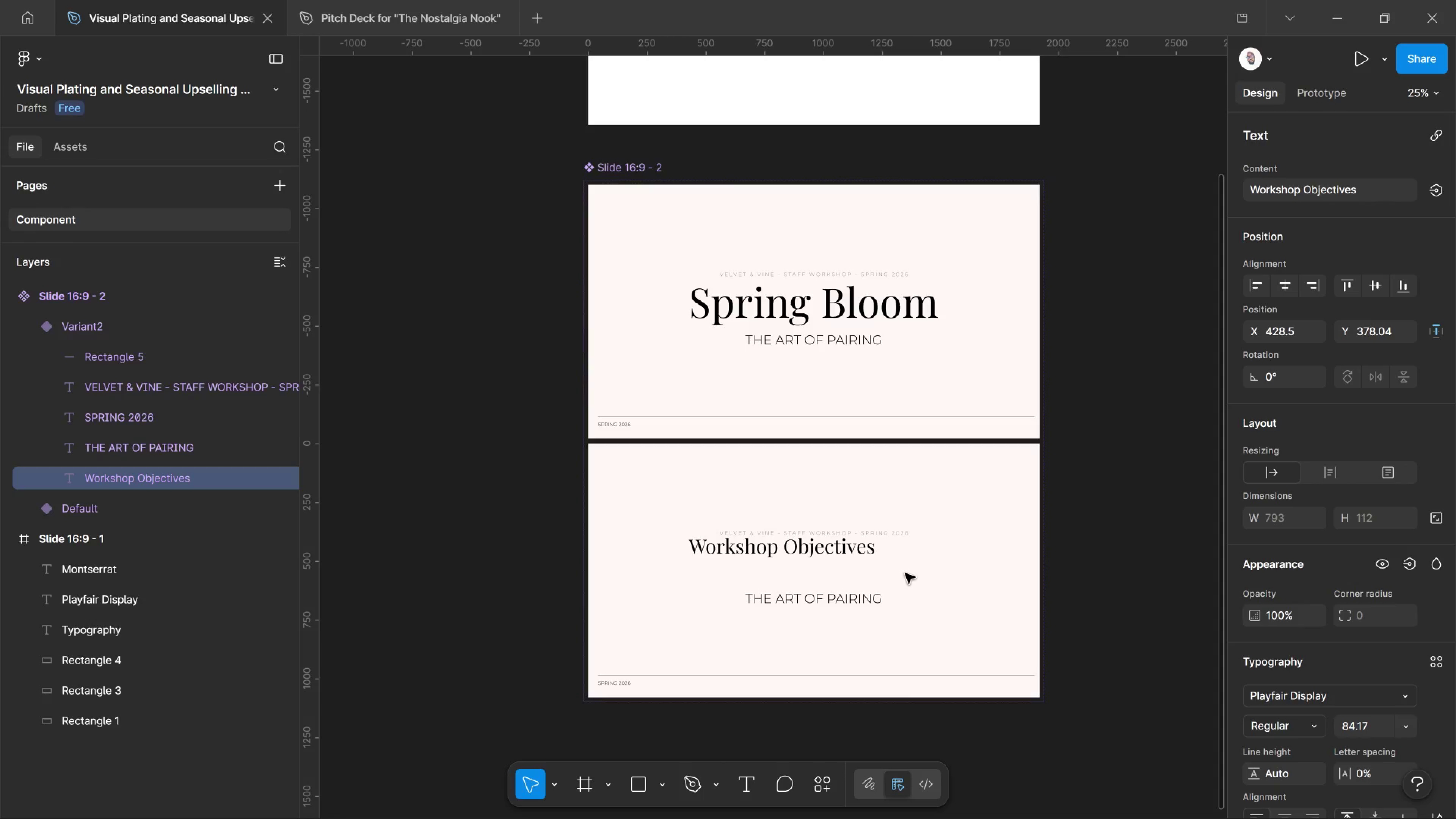 
key(Control+Shift+Comma)
 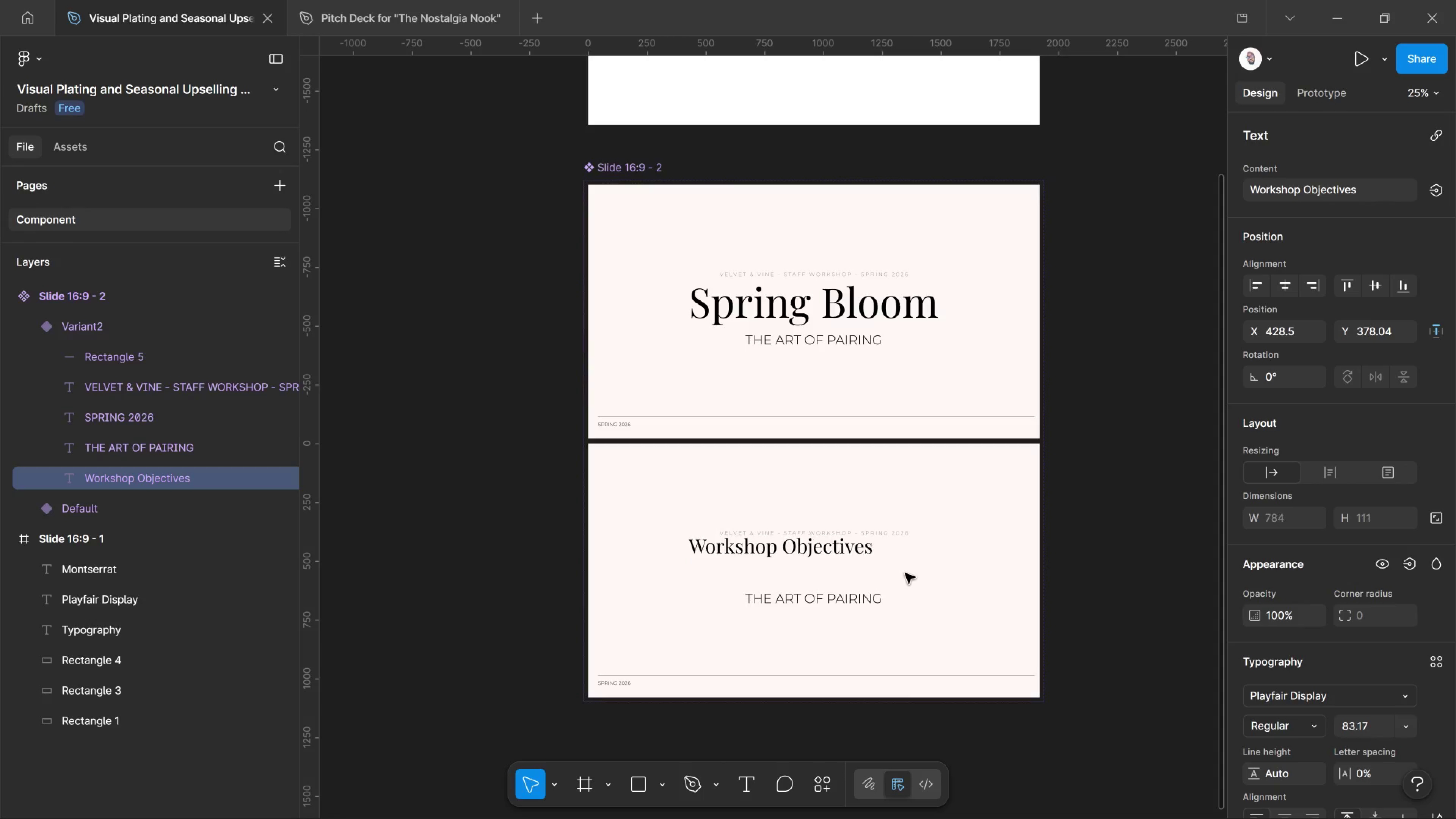 
key(Control+Shift+Comma)
 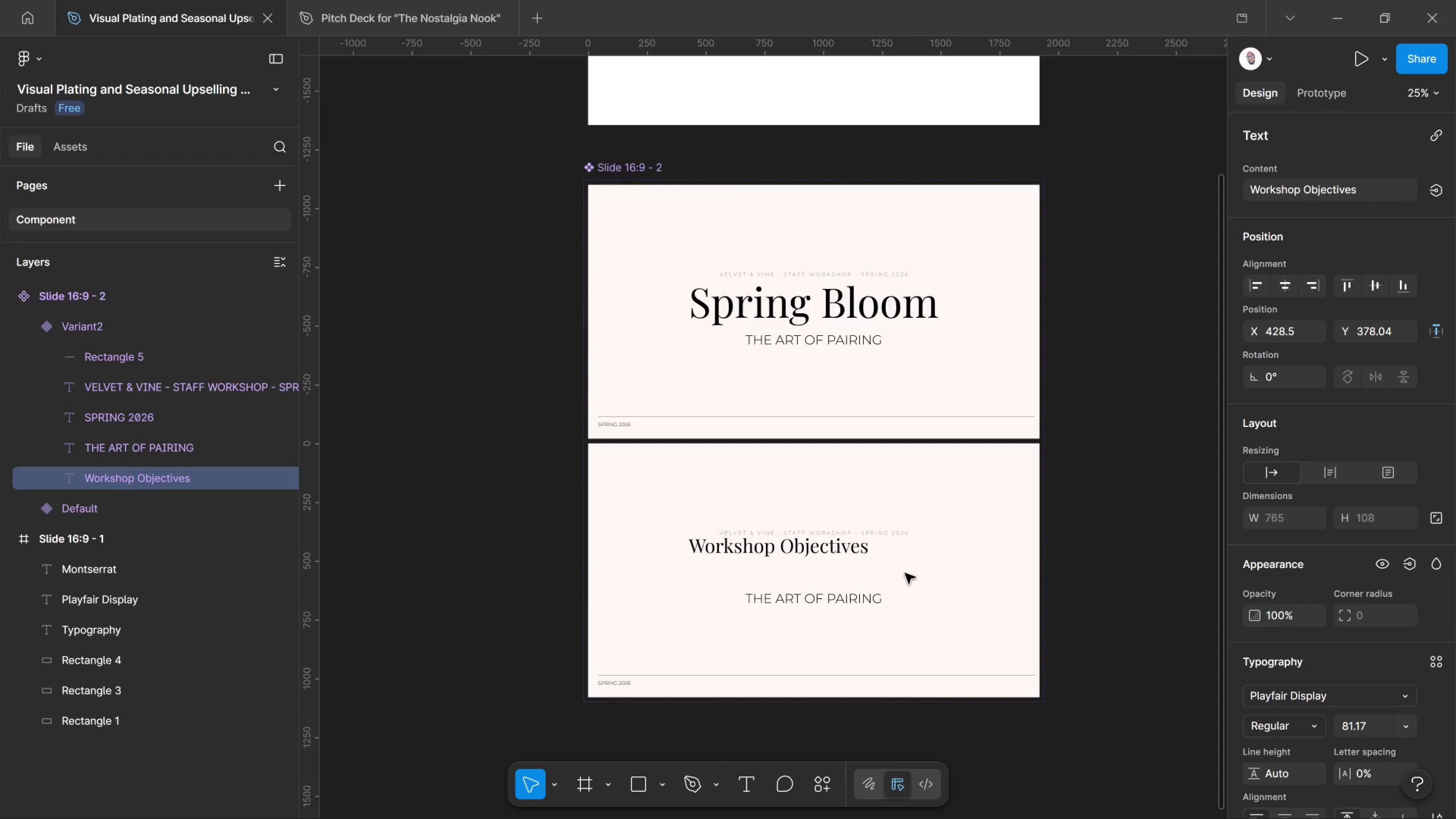 
key(Control+Shift+Comma)
 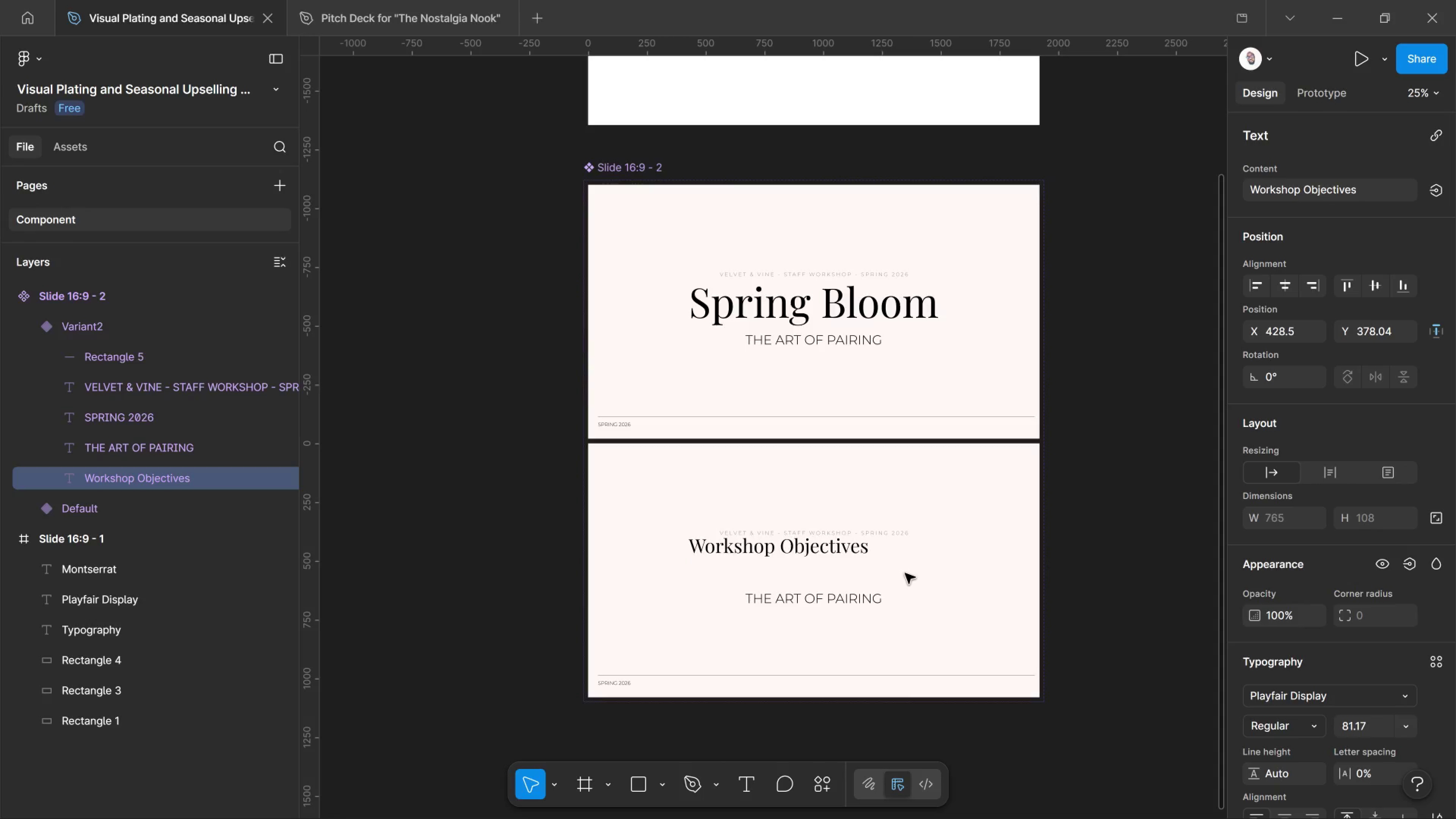 
key(Control+Shift+Comma)
 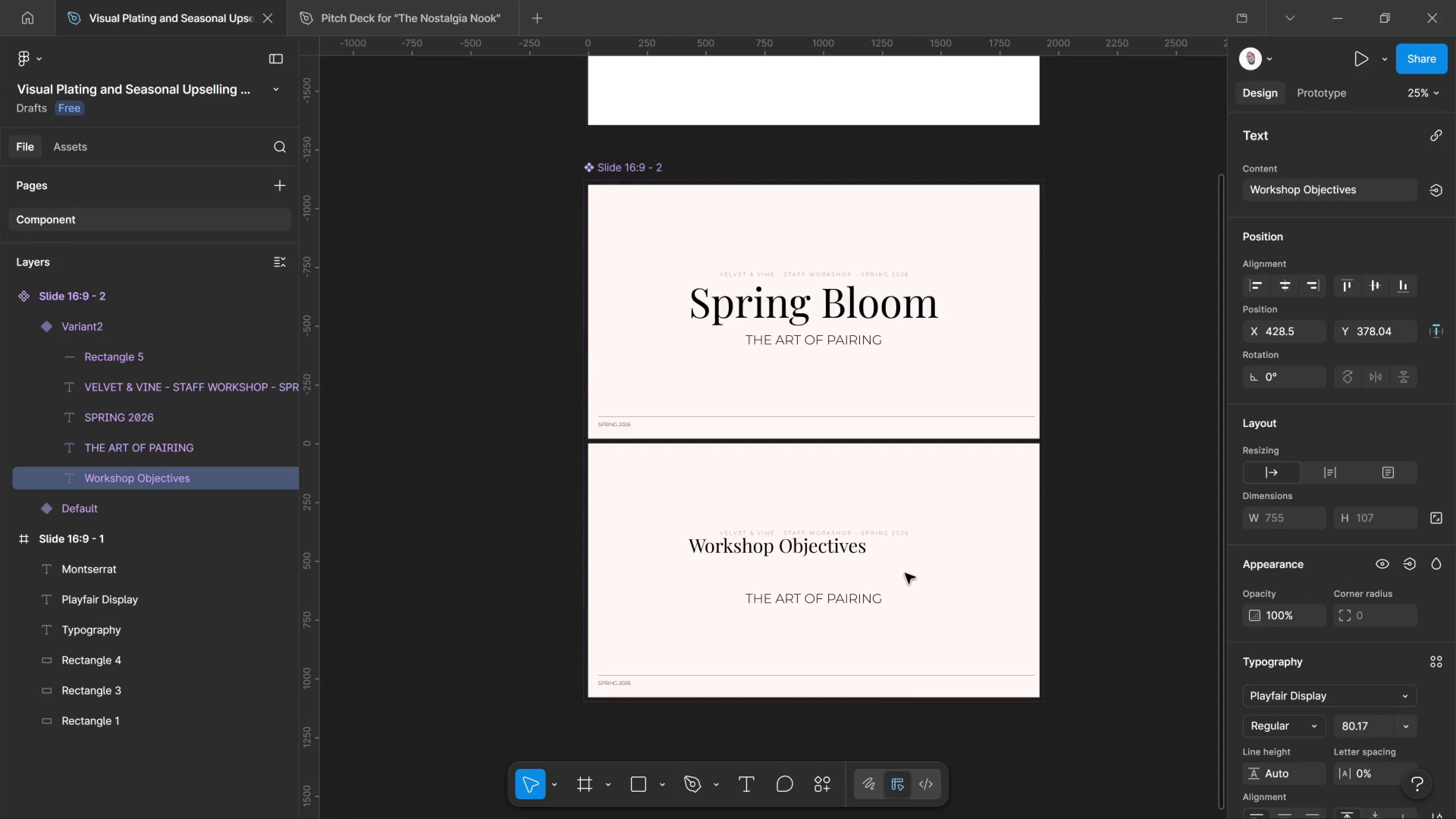 
key(Control+Shift+Comma)
 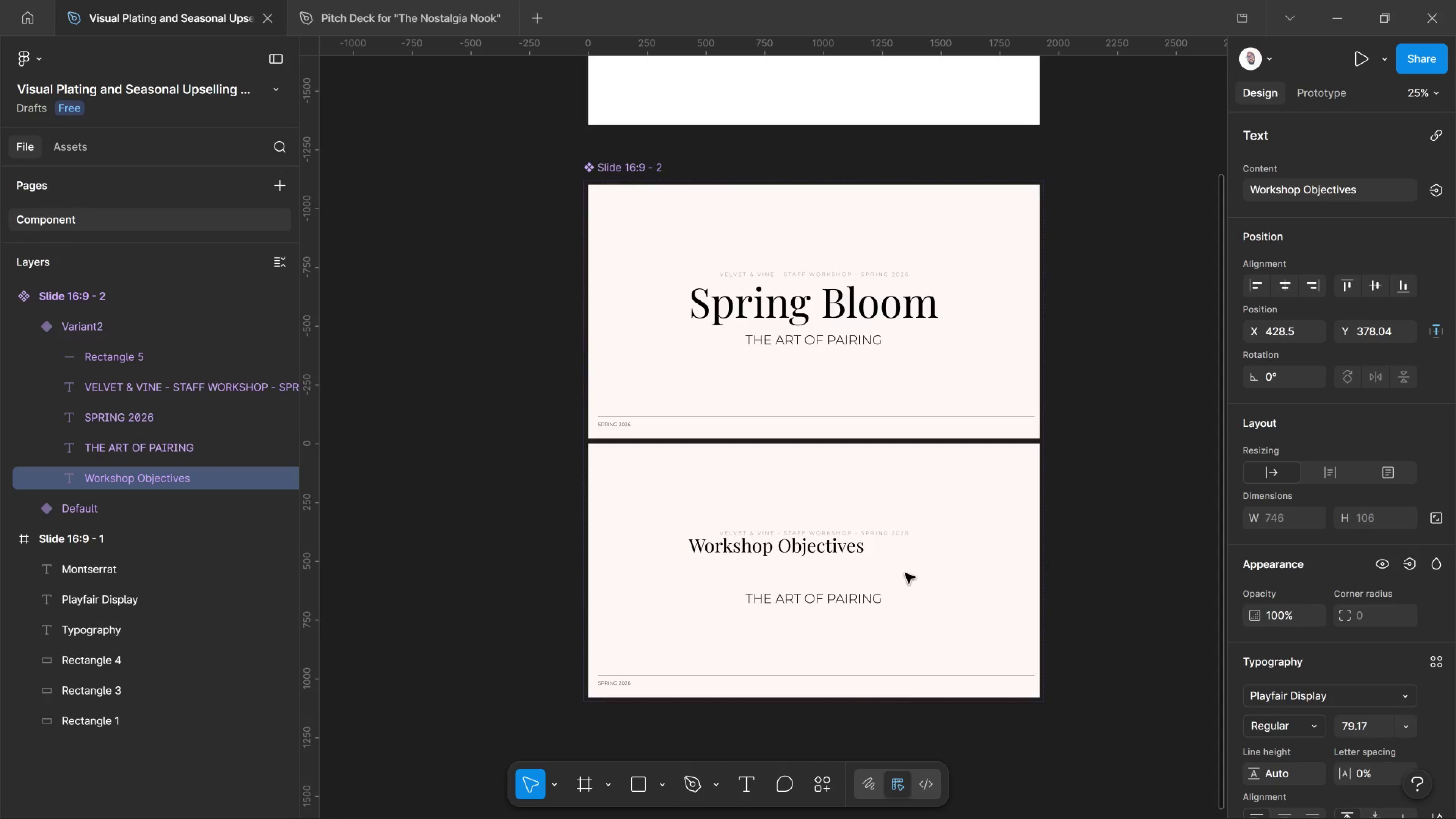 
key(Control+Shift+Comma)
 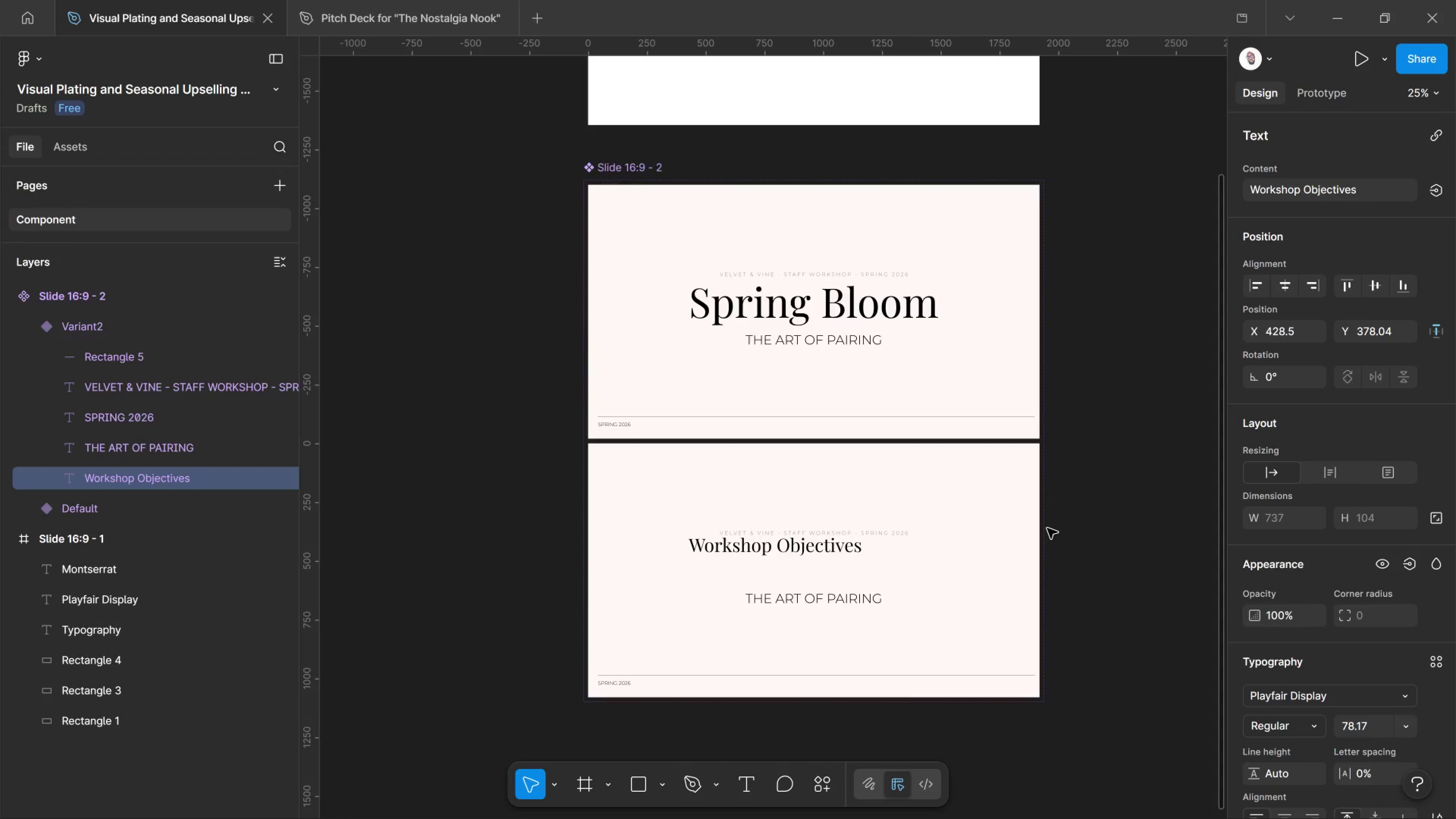 
left_click([1057, 515])
 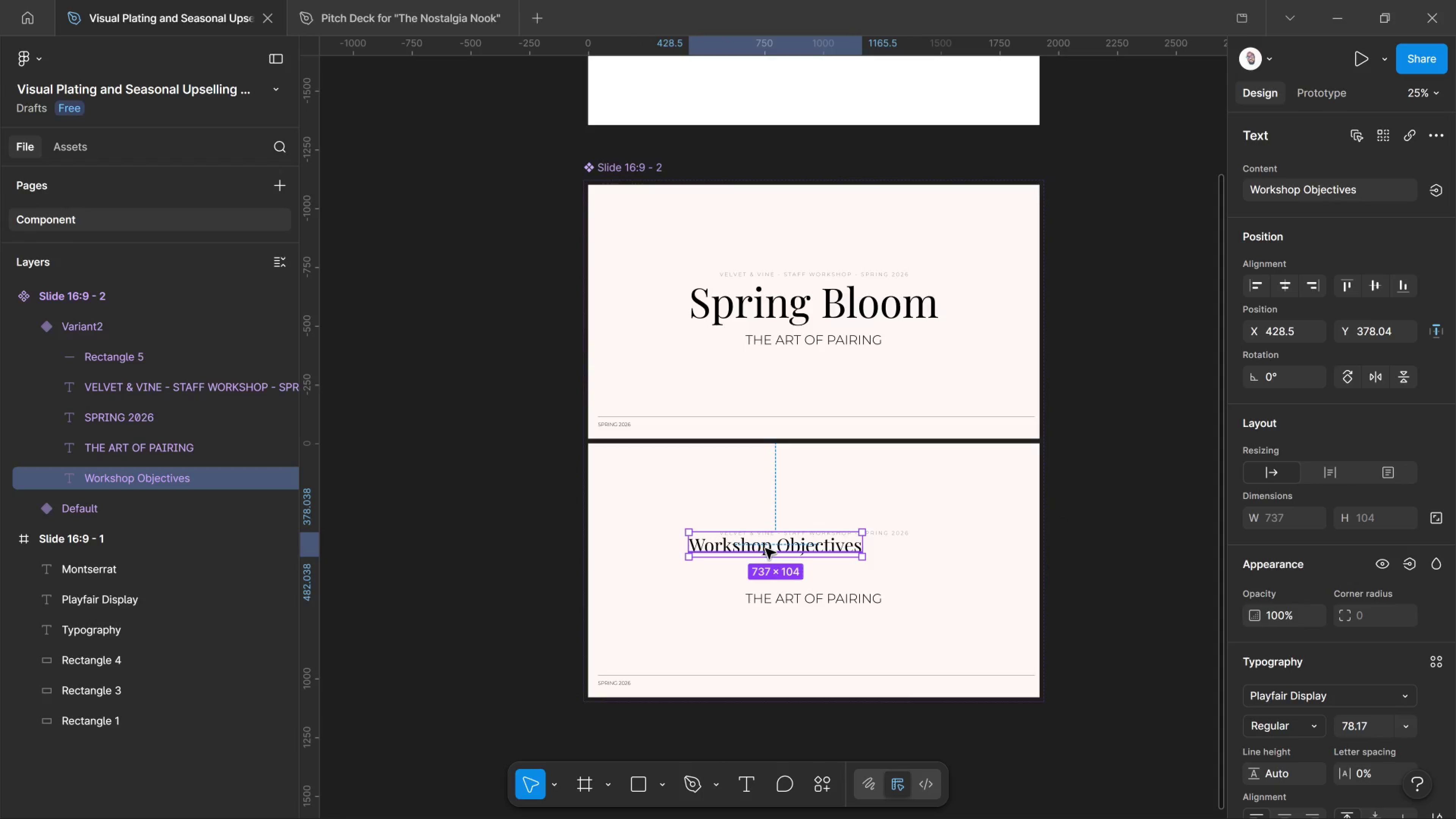 
left_click_drag(start_coordinate=[766, 549], to_coordinate=[679, 502])
 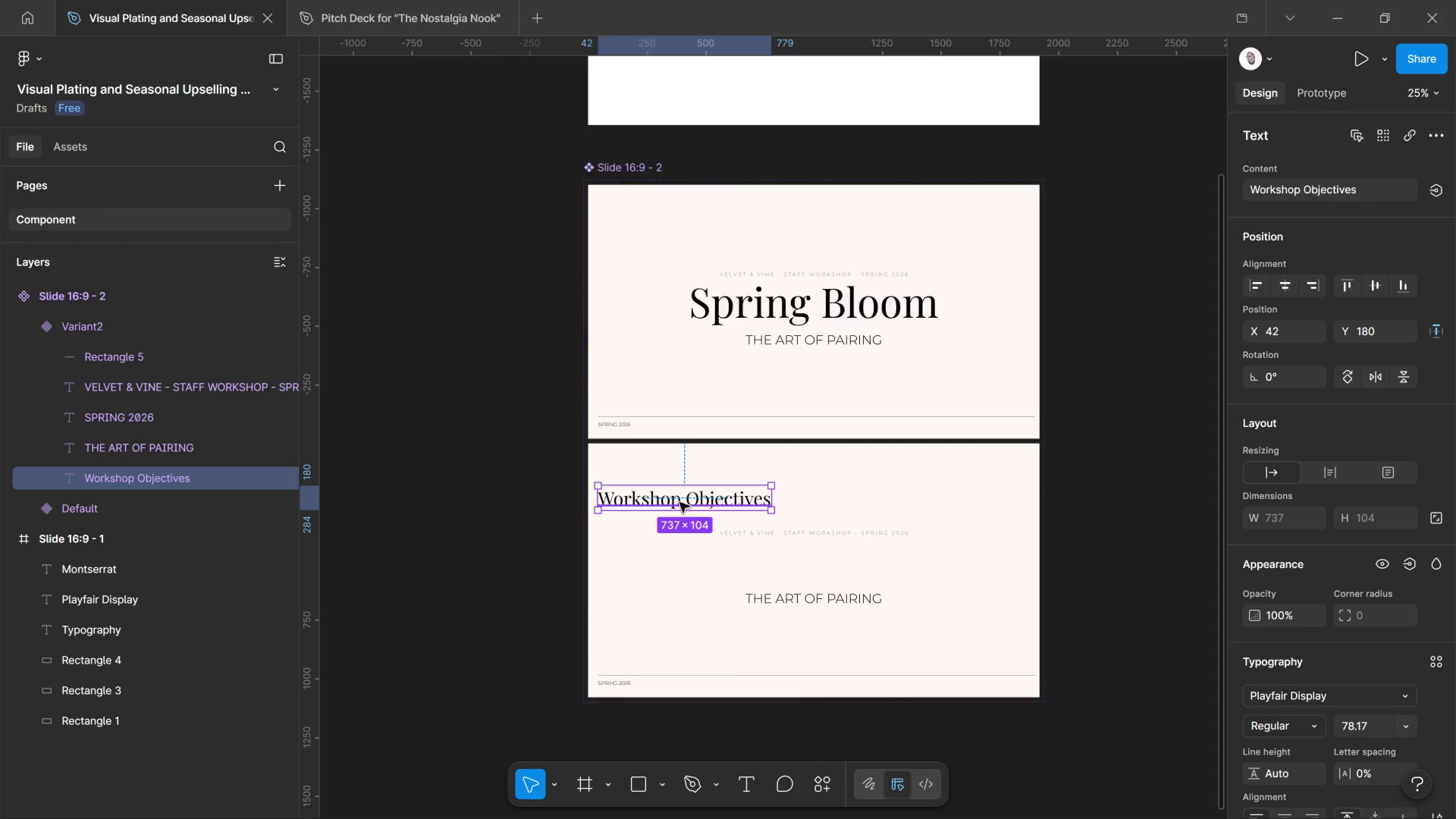 
wait(13.01)
 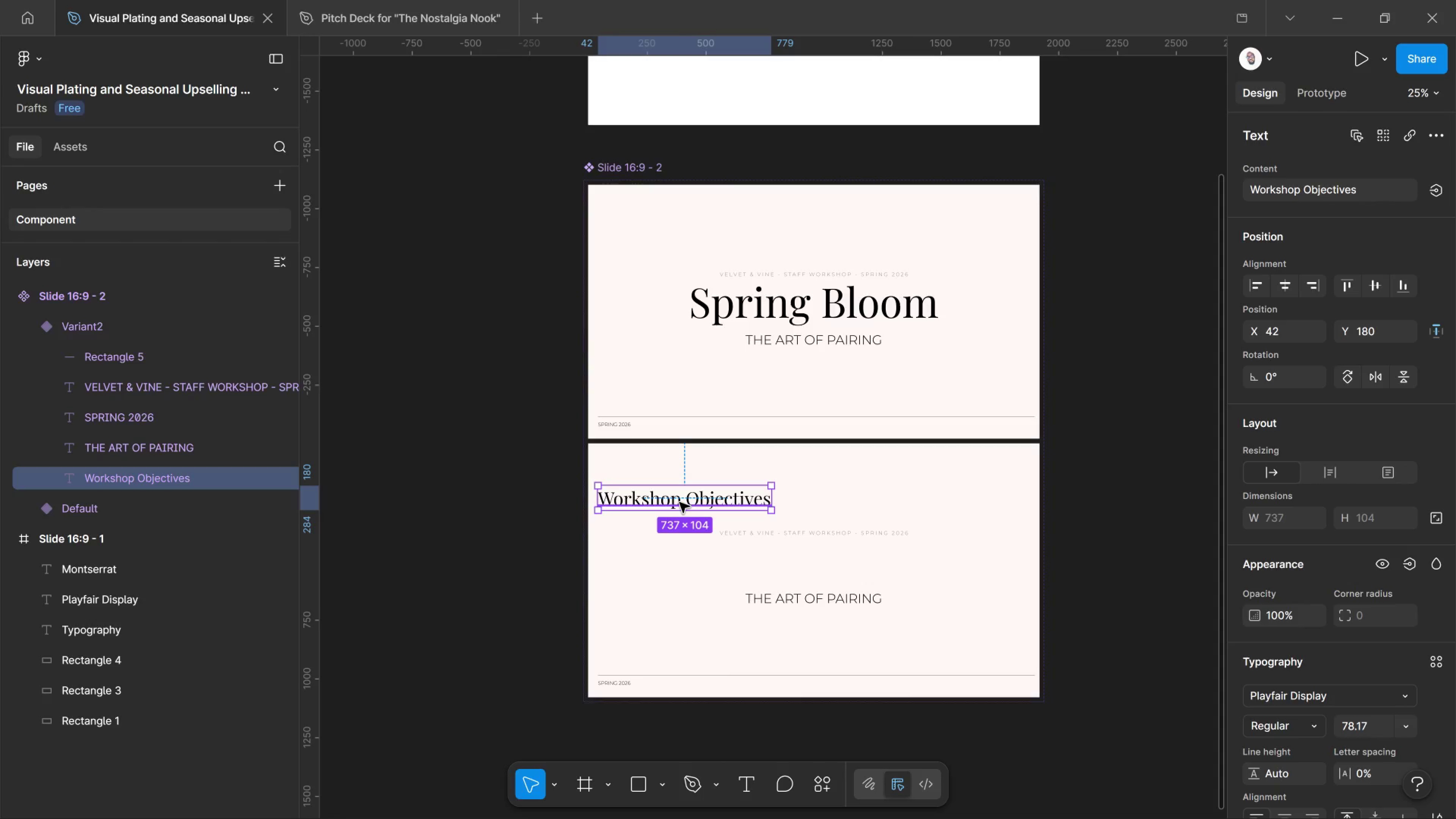 
left_click([810, 273])
 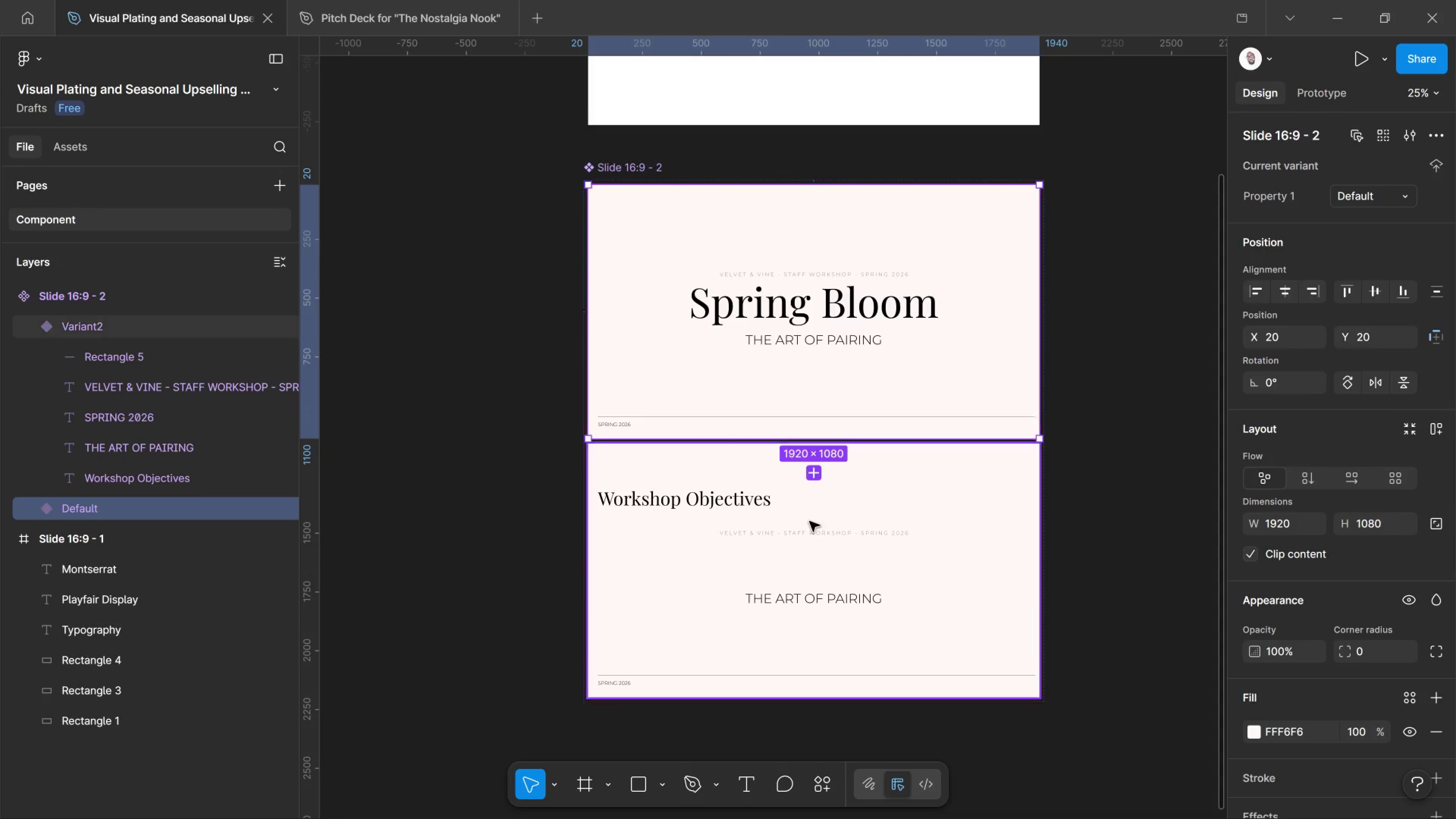 
left_click([792, 533])
 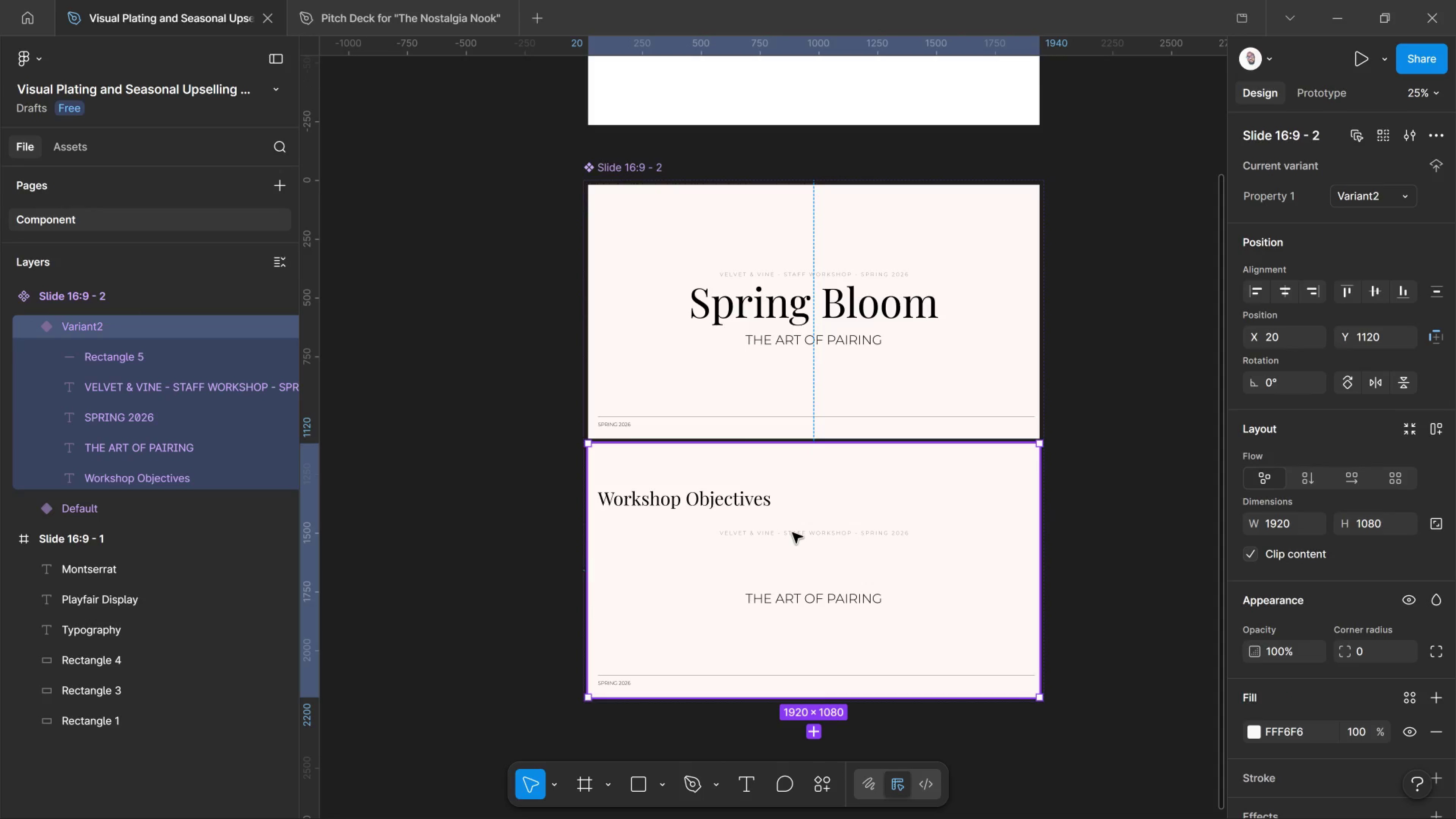 
double_click([792, 533])
 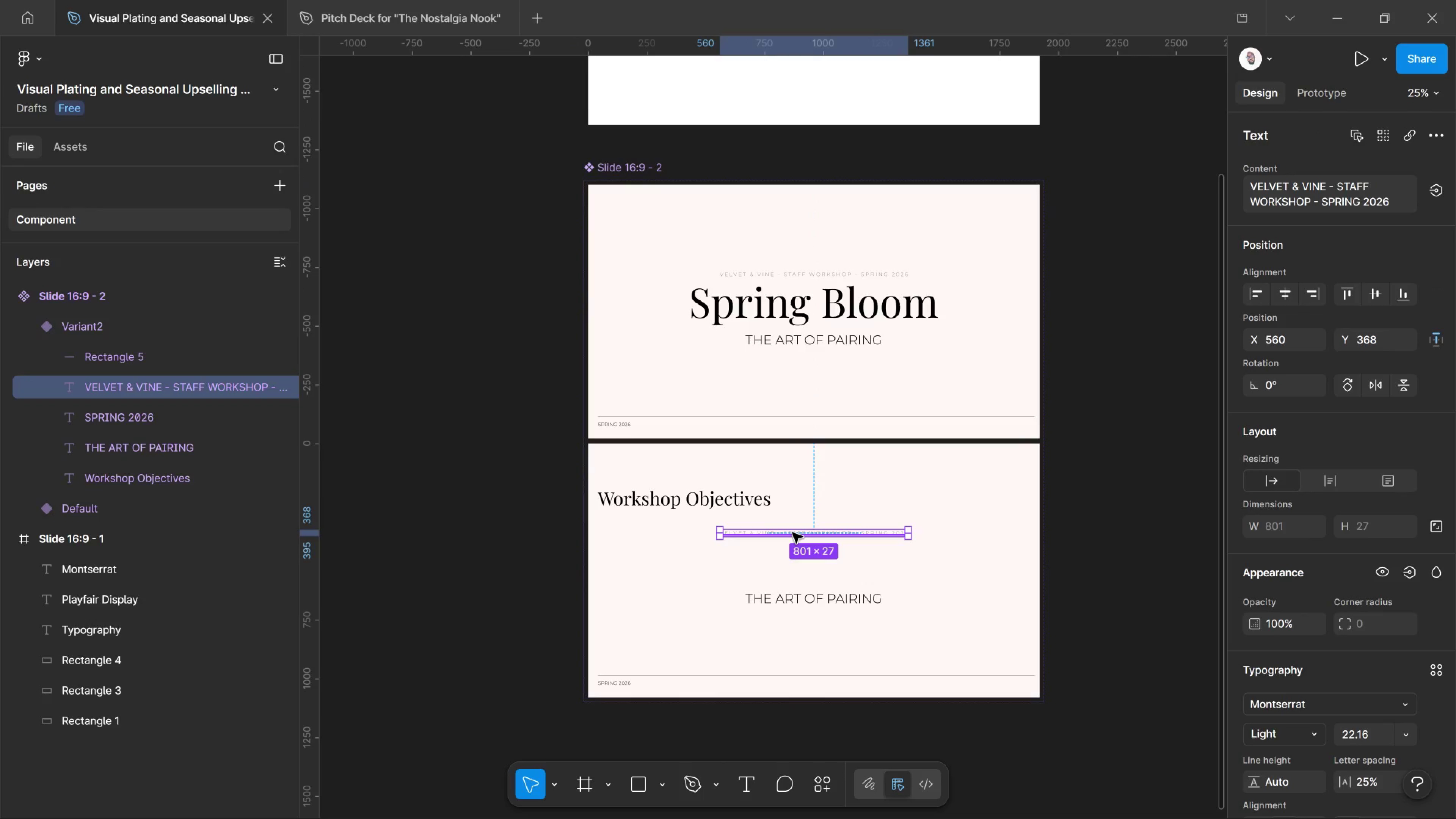 
left_click_drag(start_coordinate=[792, 533], to_coordinate=[672, 477])
 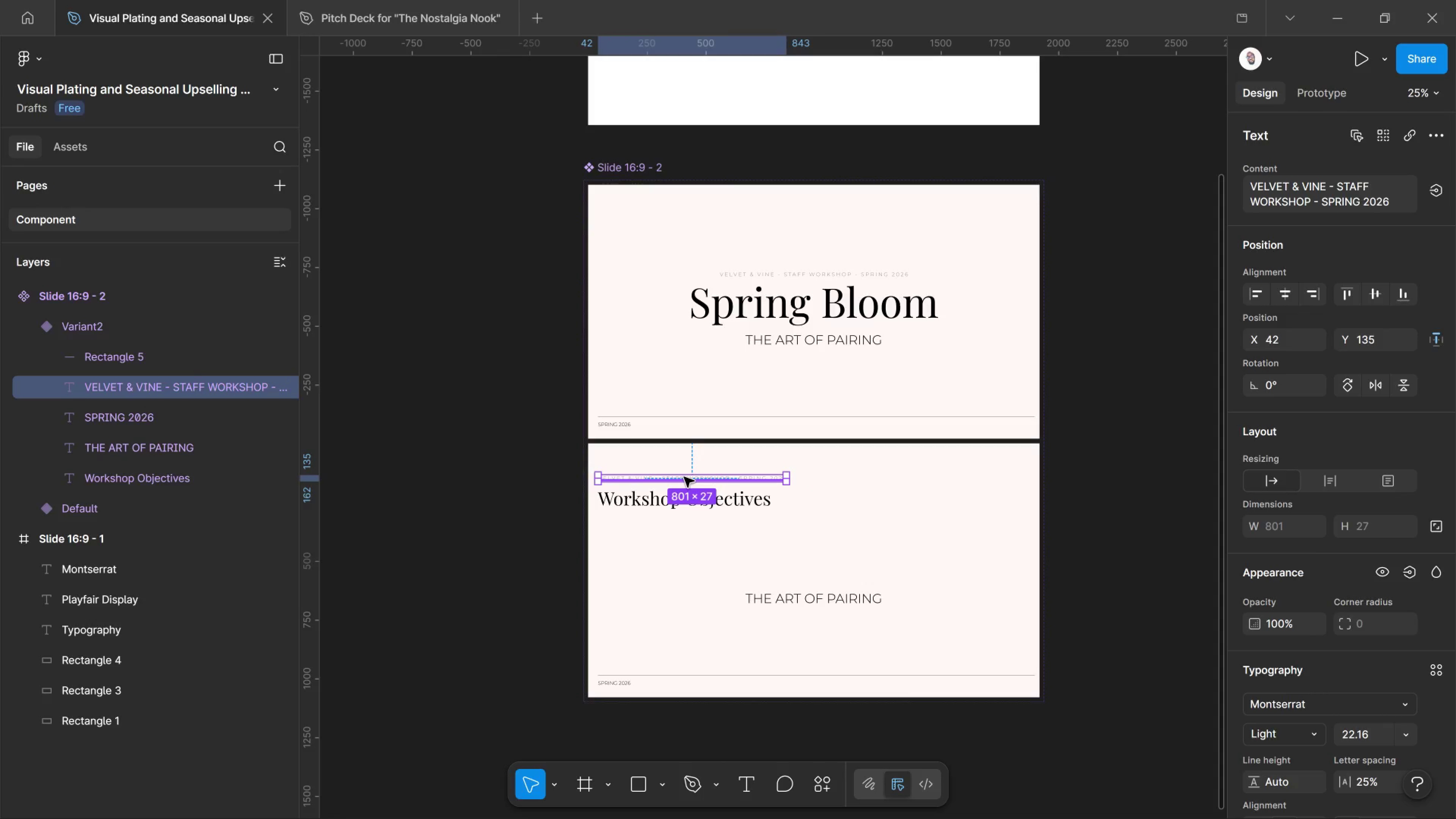 
key(Shift+ArrowDown)
 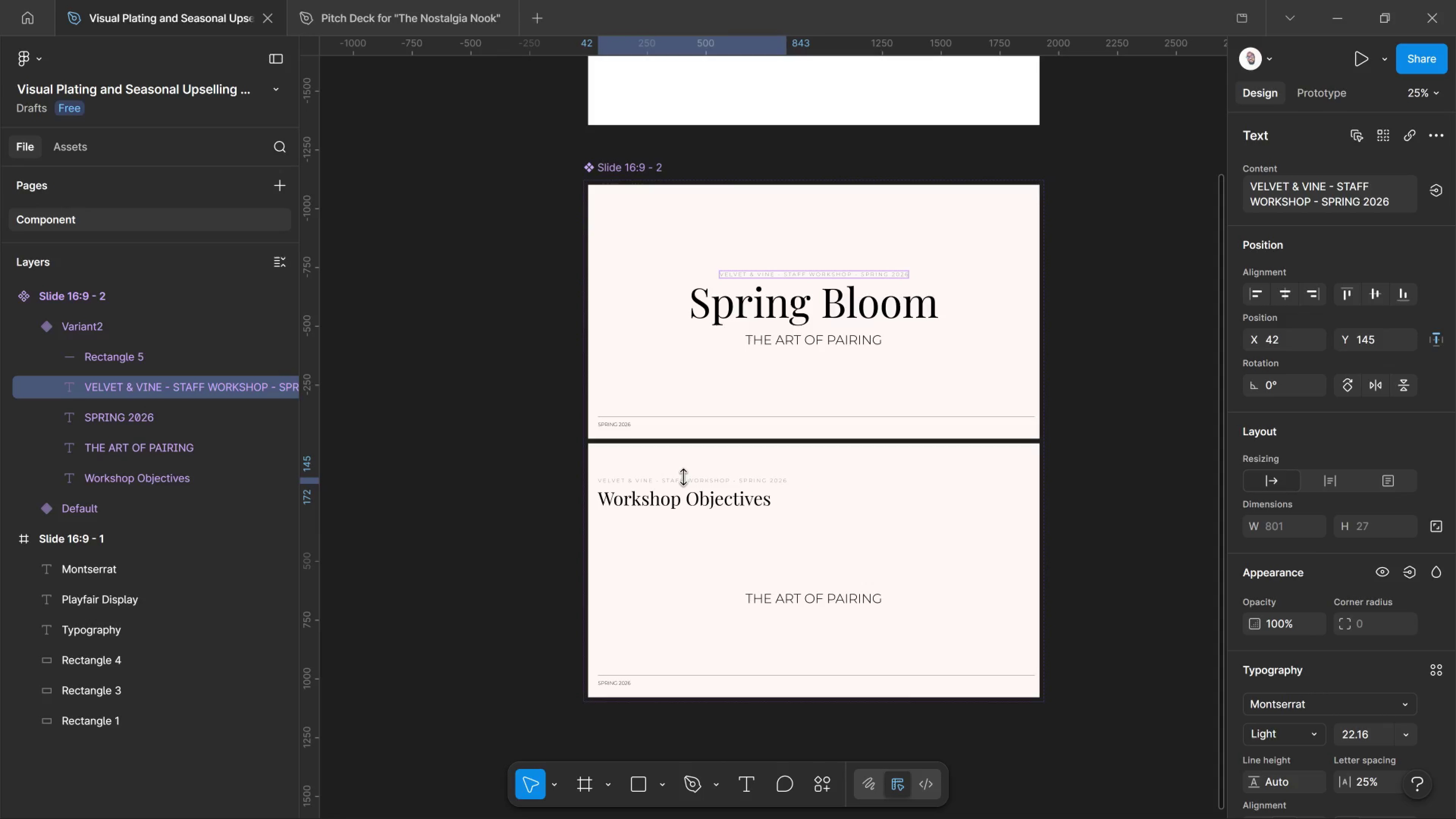 
key(Shift+ArrowUp)
 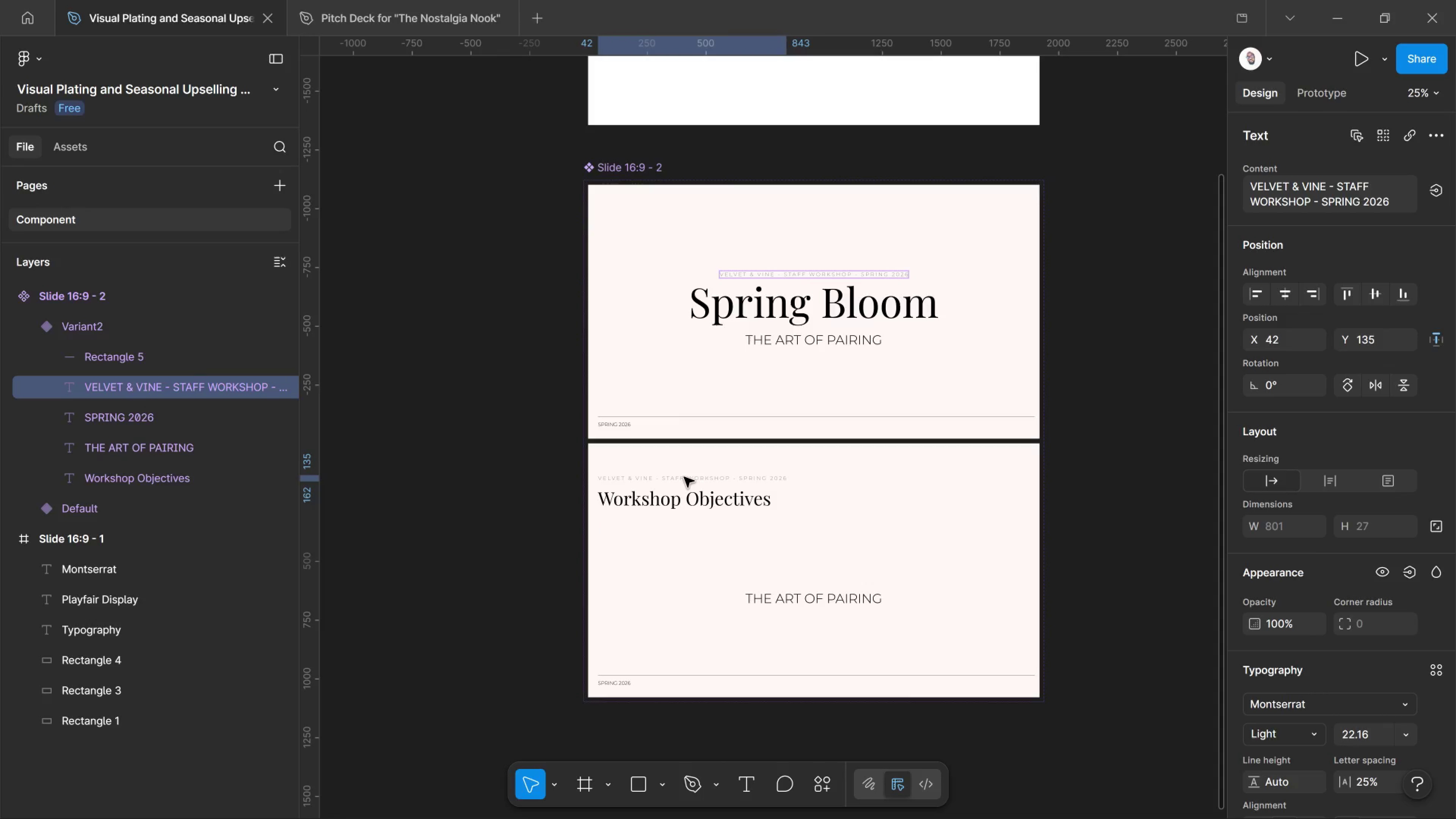 
key(Shift+ArrowDown)
 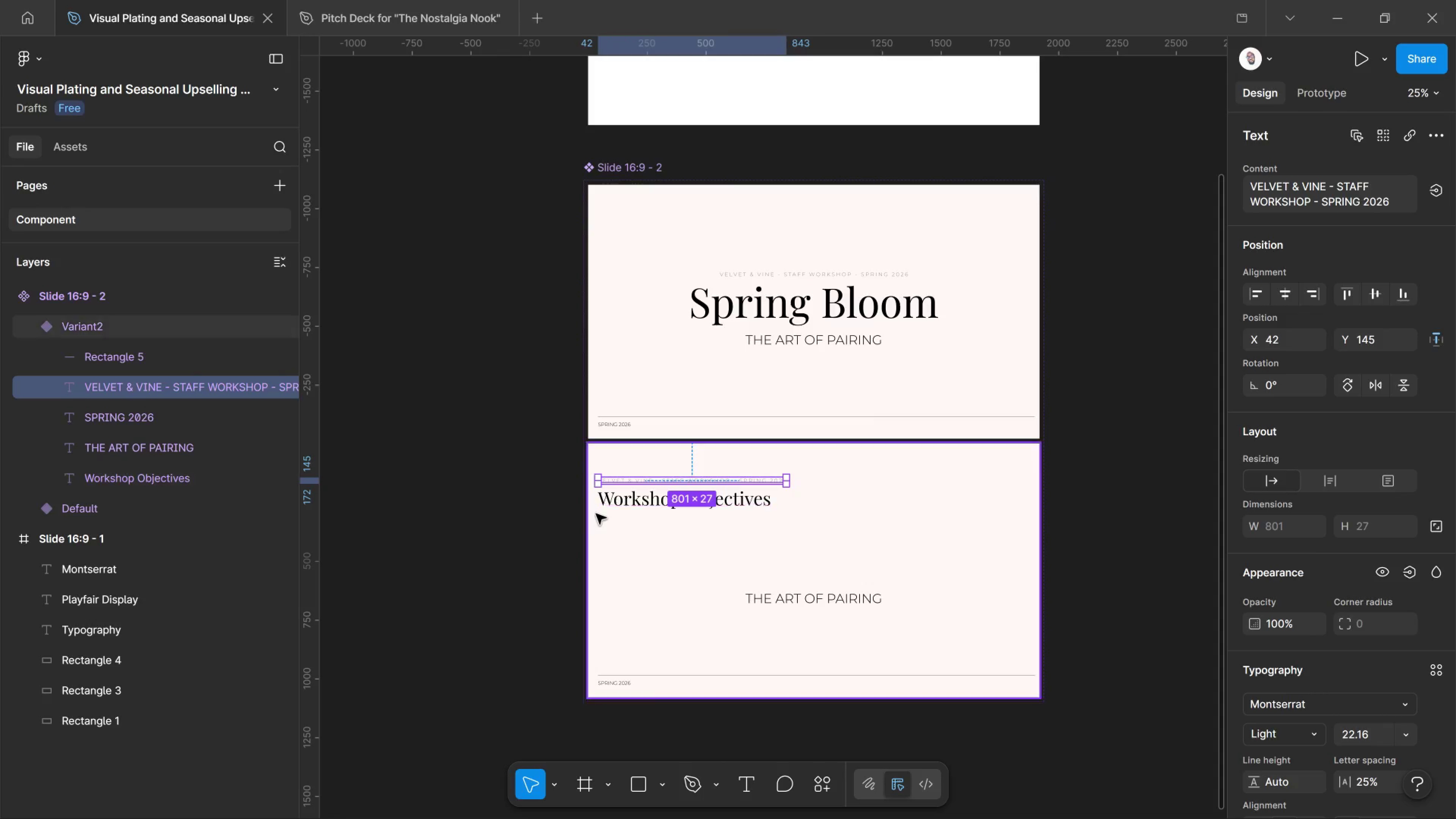 
hold_key(key=ControlLeft, duration=2.24)
scroll: coordinate [610, 478], scroll_direction: up, amount: 19.0
 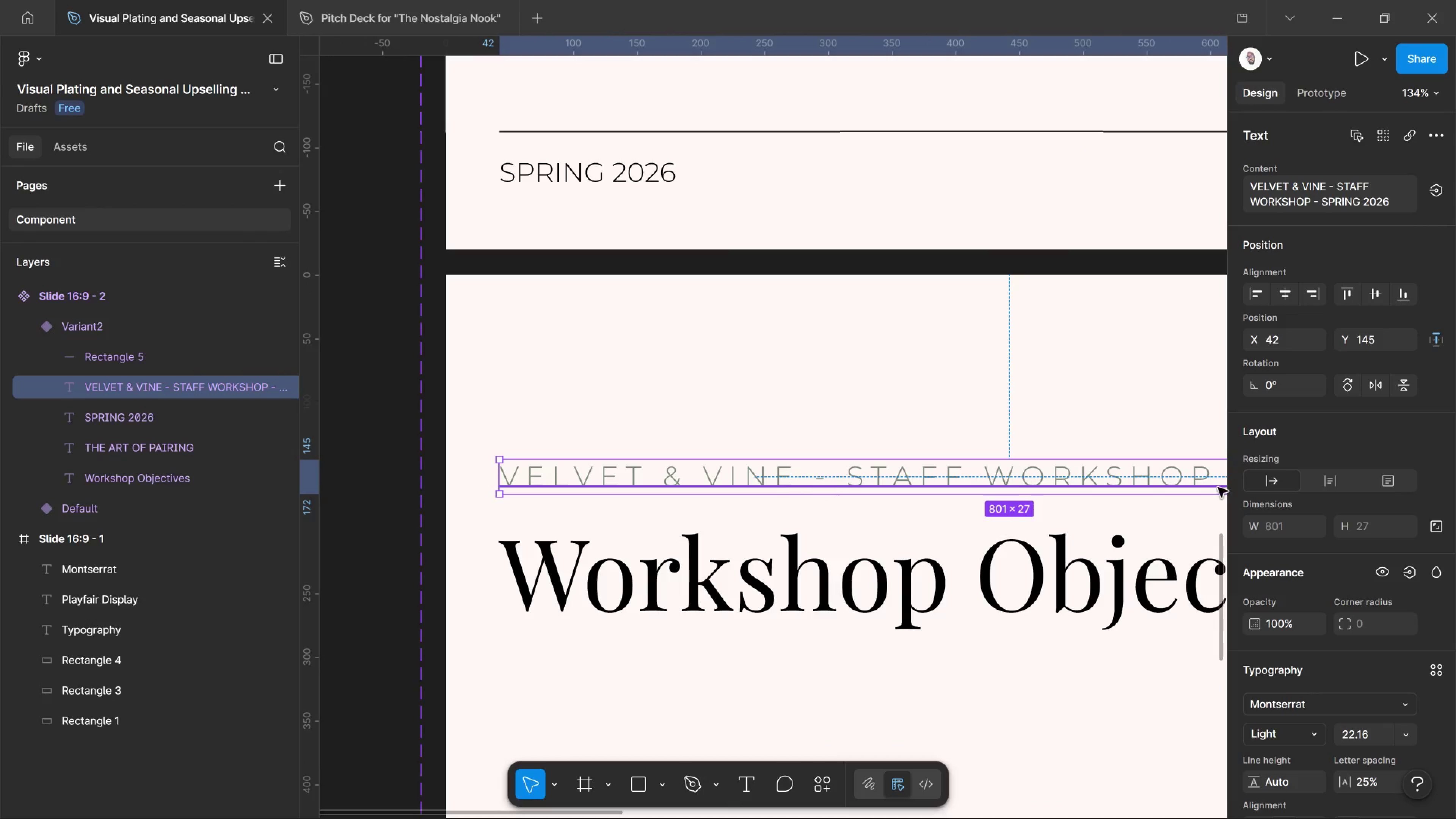 
scroll: coordinate [1351, 505], scroll_direction: down, amount: 5.0
 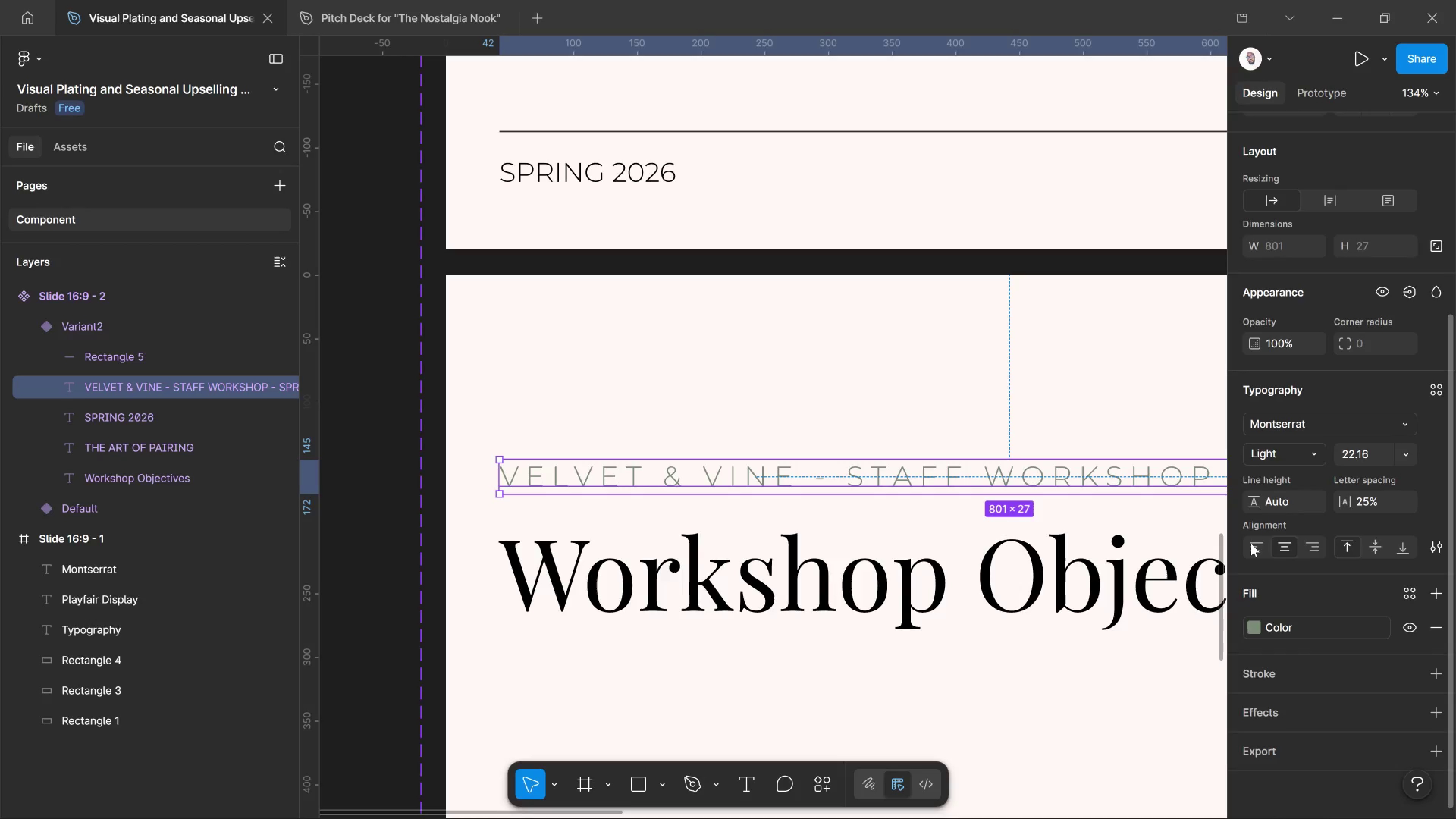 
left_click([1251, 543])
 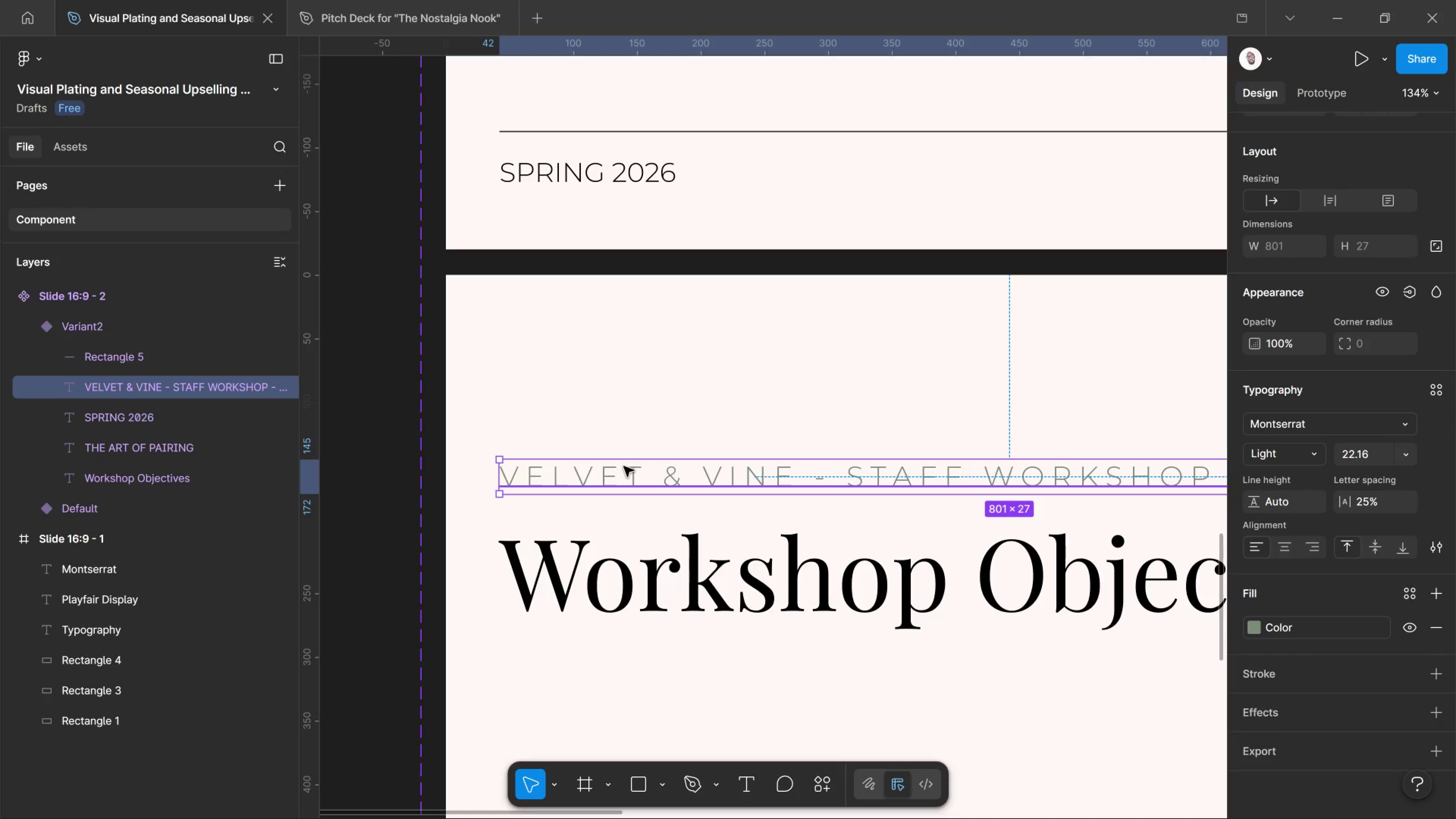 
double_click([624, 466])
 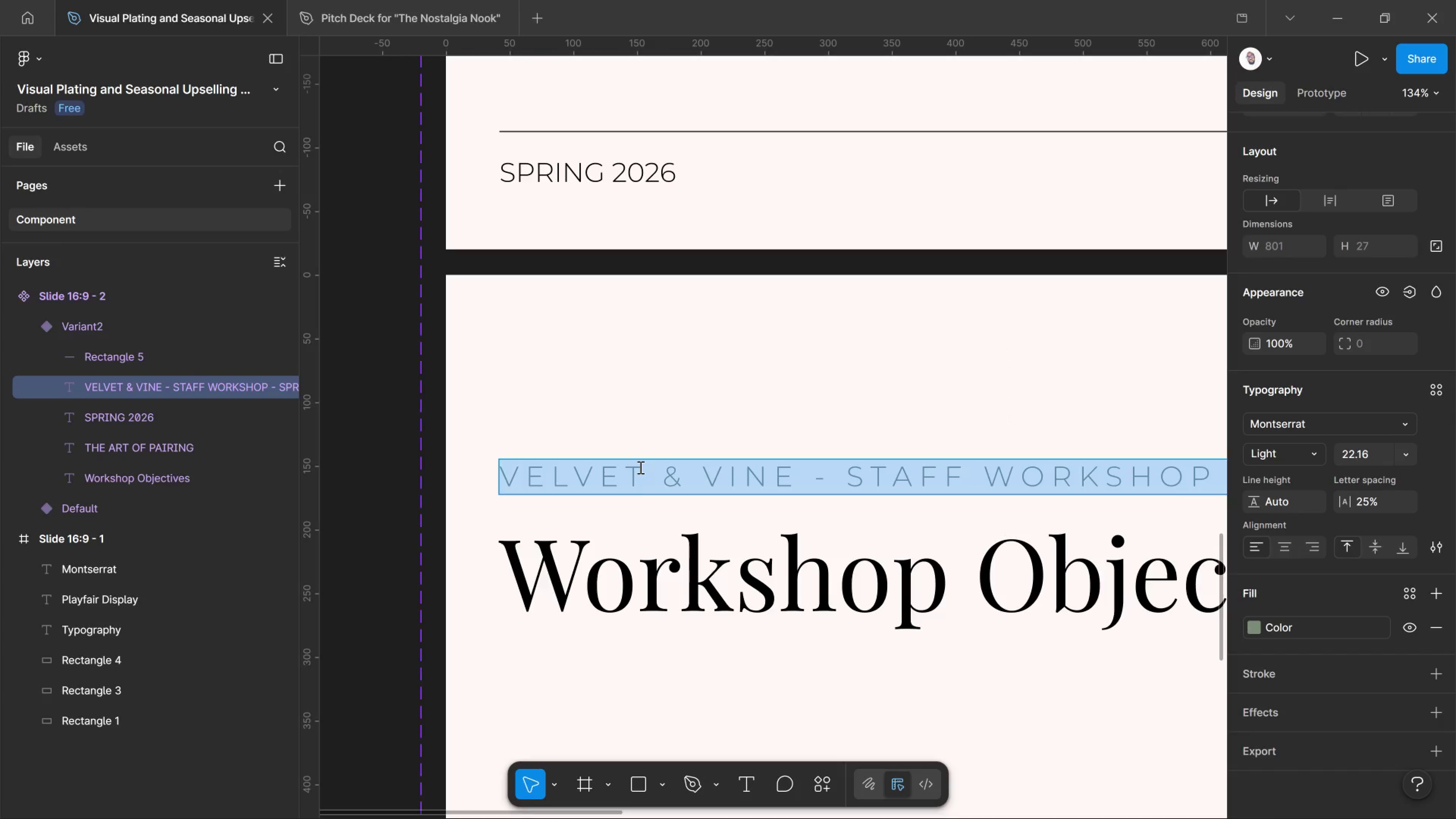 
type(01 - ourr )
key(Backspace)
key(Backspace)
key(Backspace)
key(Backspace)
key(Backspace)
type(OUR PROMISE )
 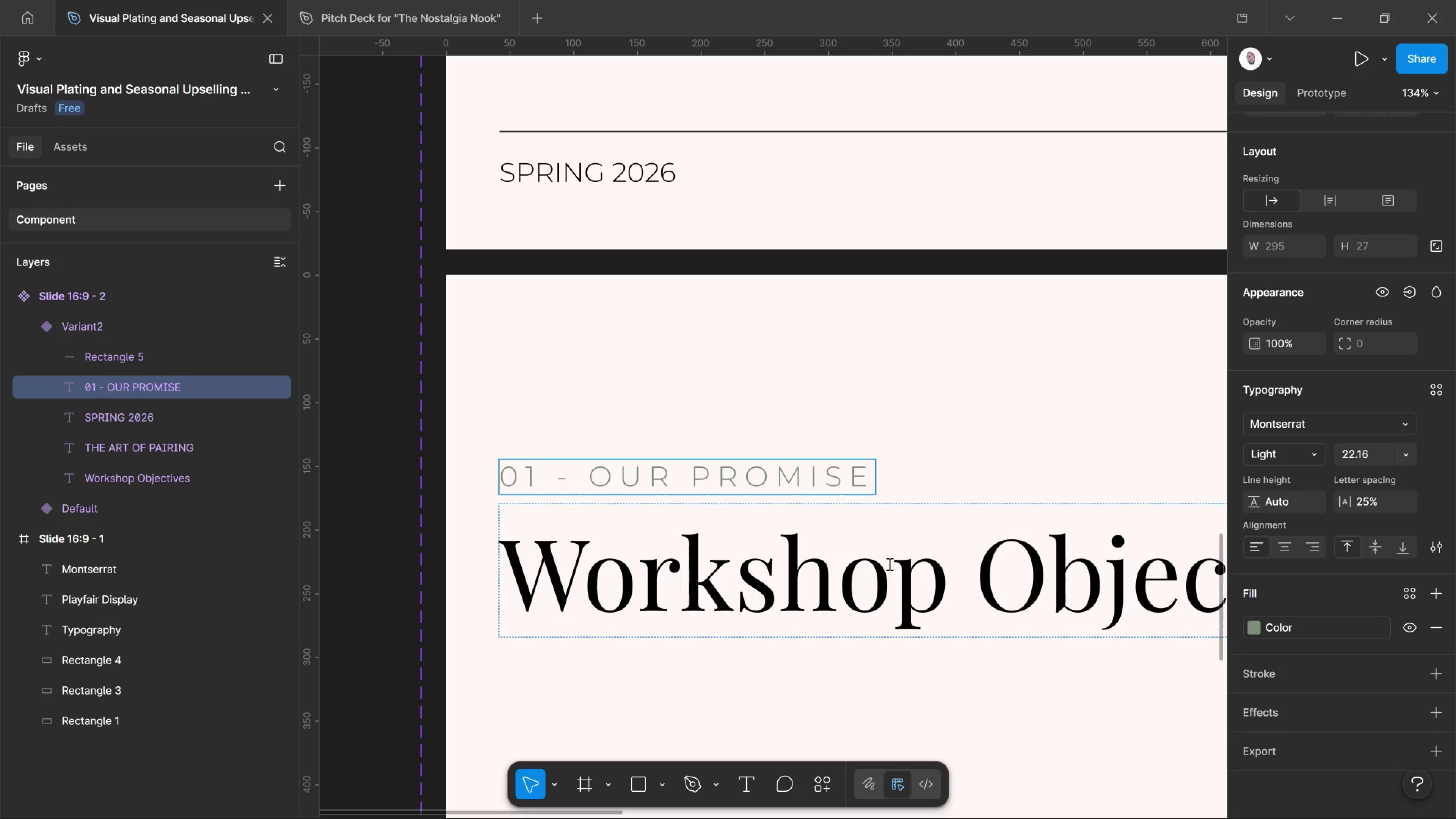 
wait(5.05)
 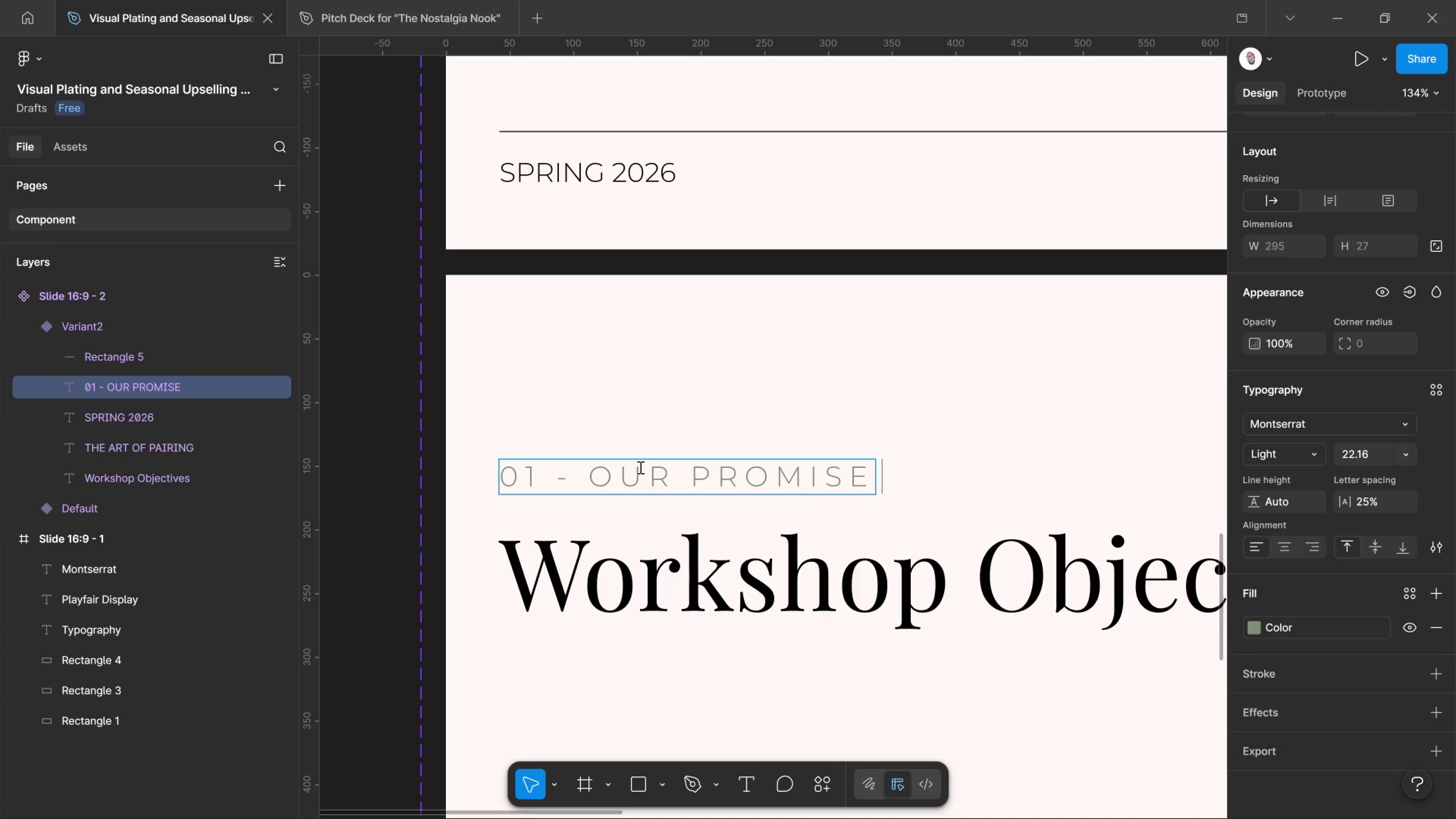 
left_click([827, 360])
 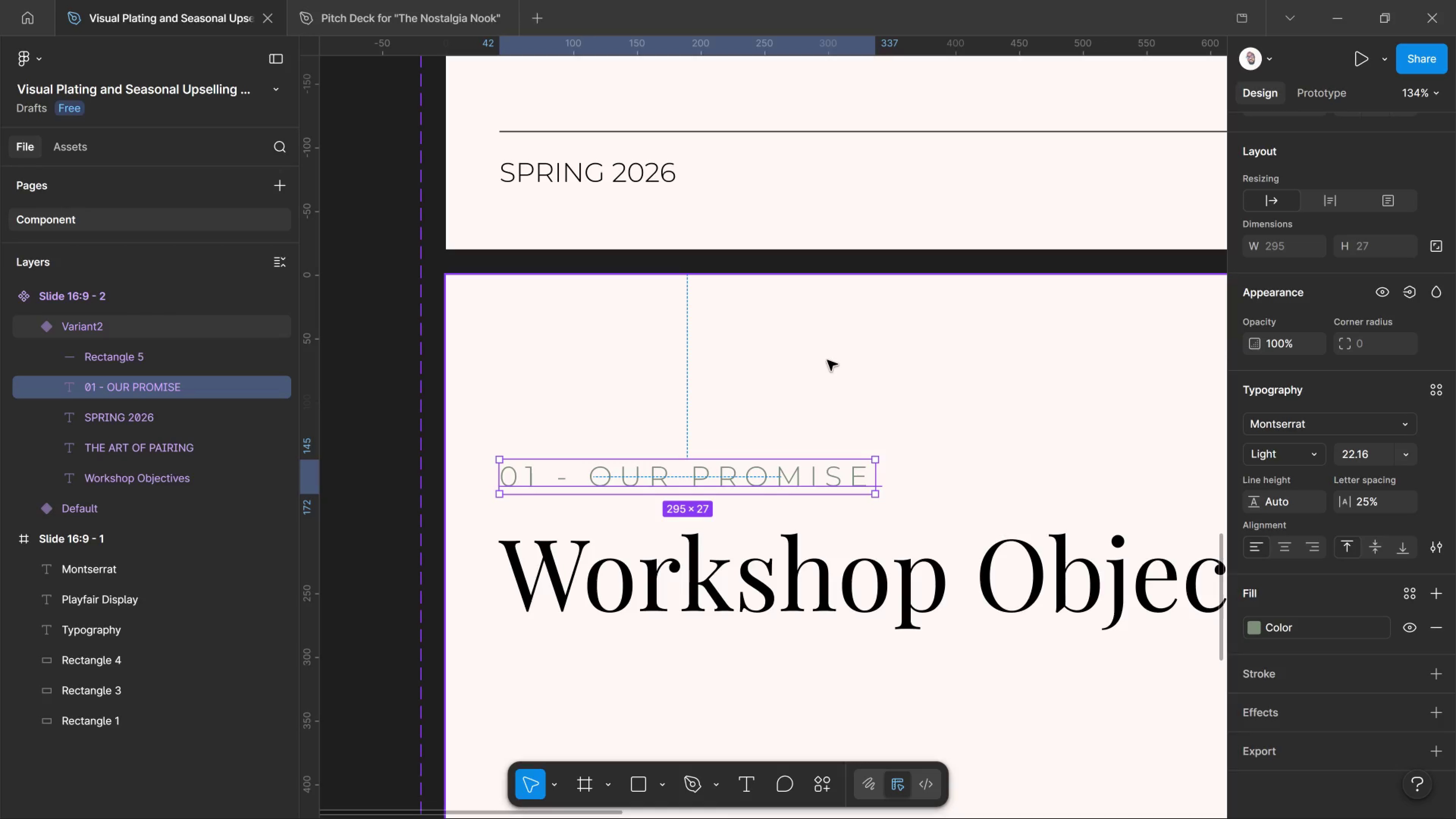 
scroll: coordinate [818, 457], scroll_direction: down, amount: 4.0
 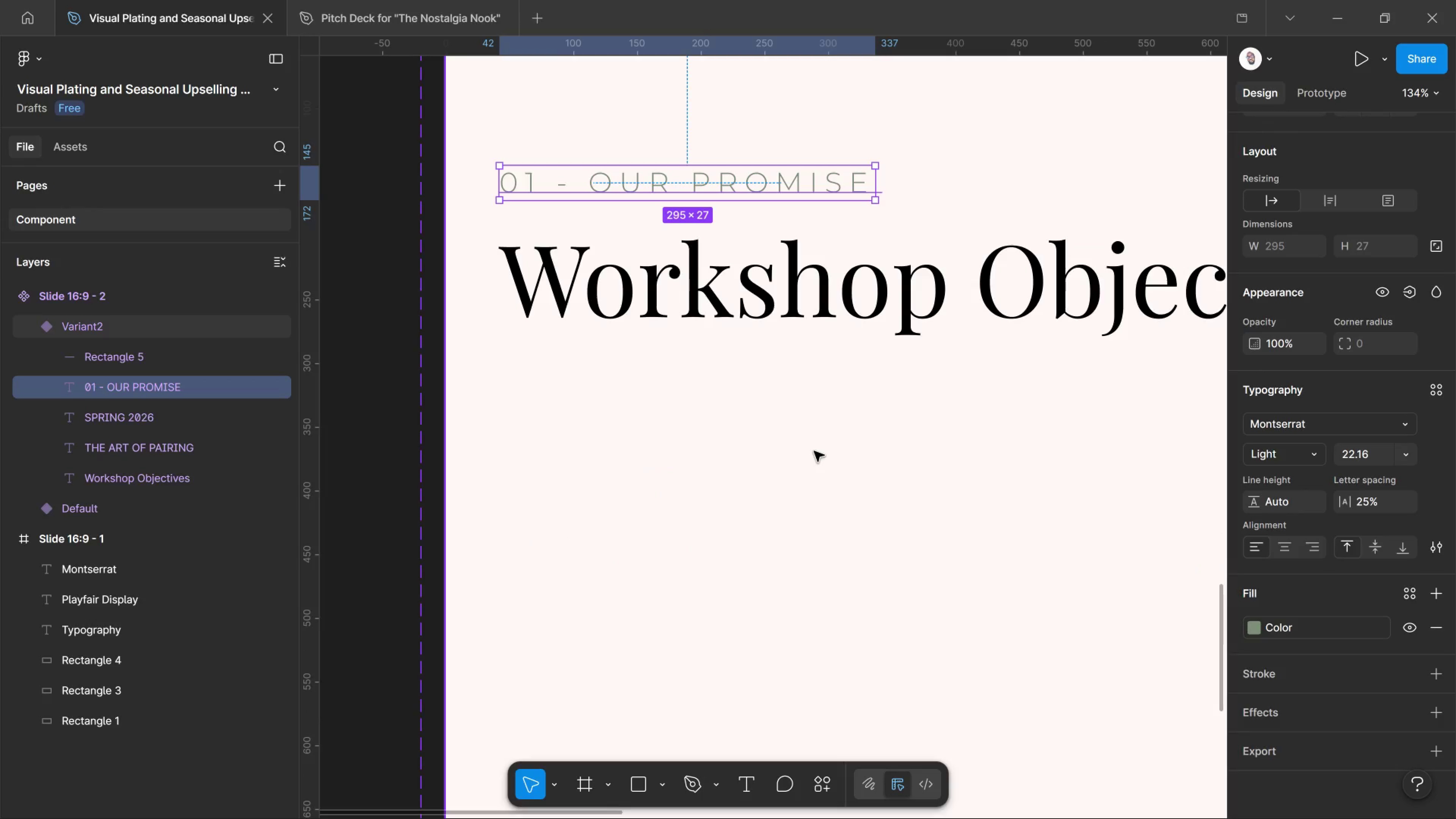 
hold_key(key=ControlLeft, duration=1.48)
 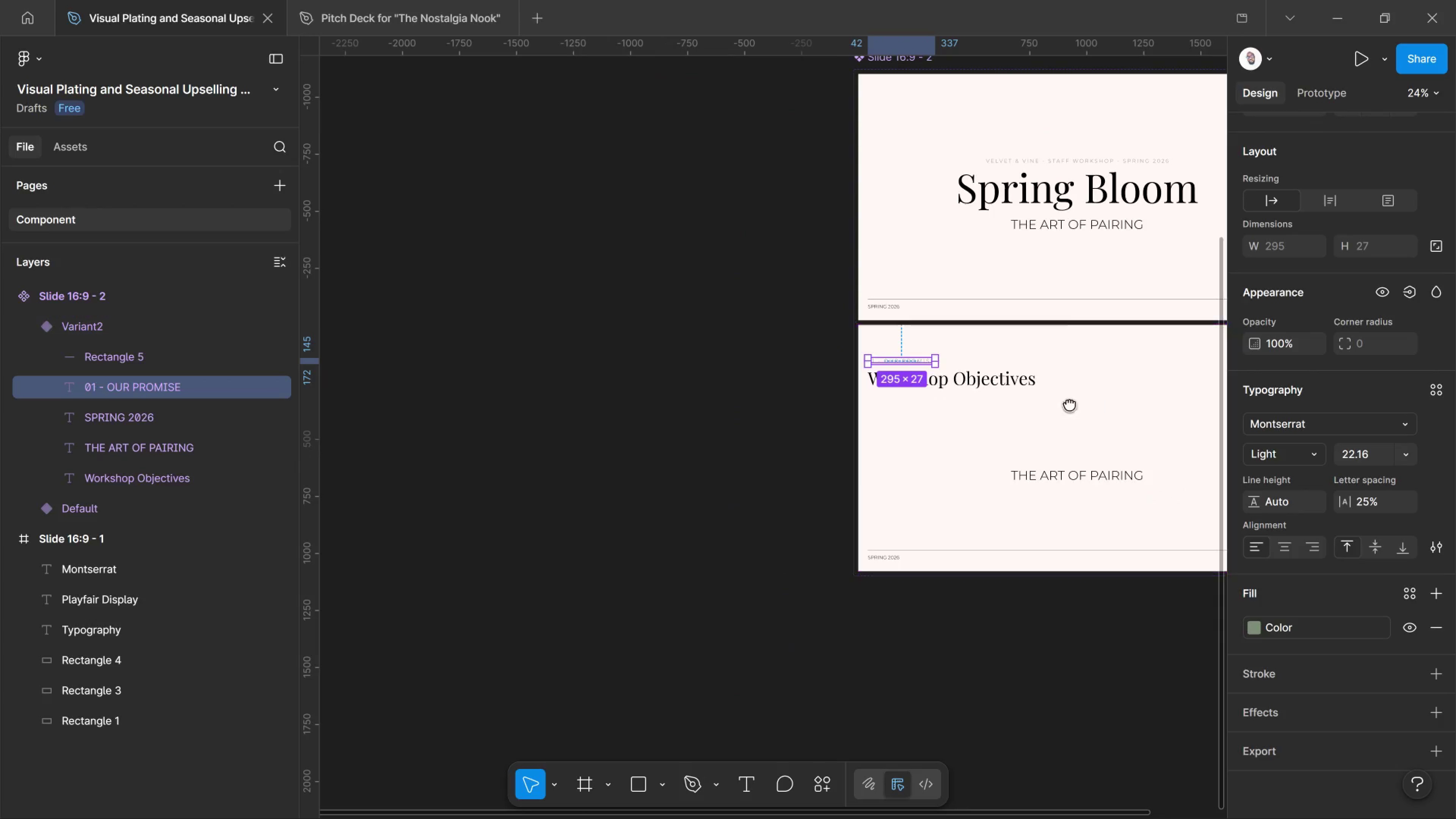 
scroll: coordinate [949, 406], scroll_direction: down, amount: 22.0
 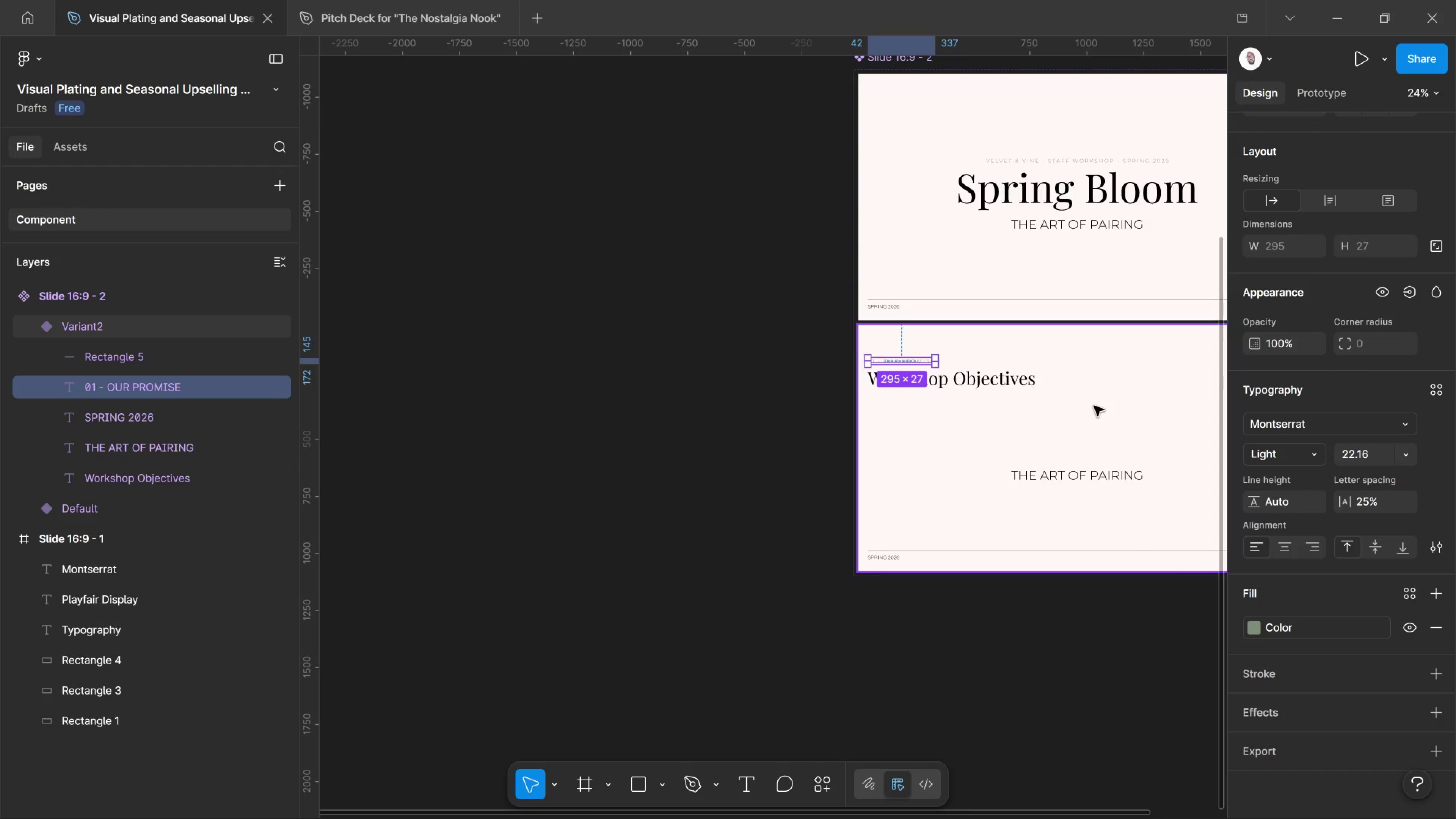 
hold_key(key=Space, duration=0.81)
 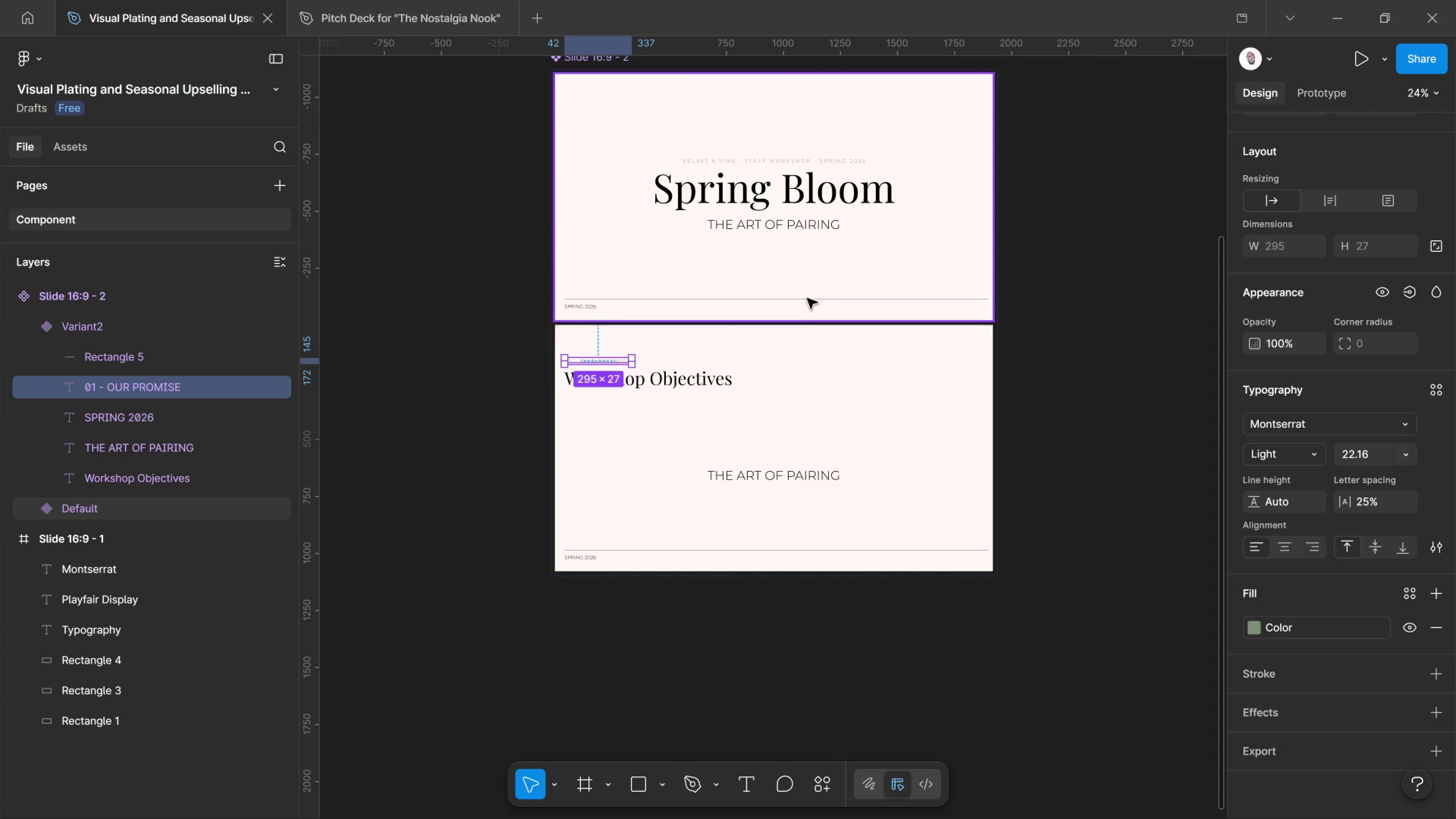 
left_click_drag(start_coordinate=[1094, 404], to_coordinate=[791, 404])
 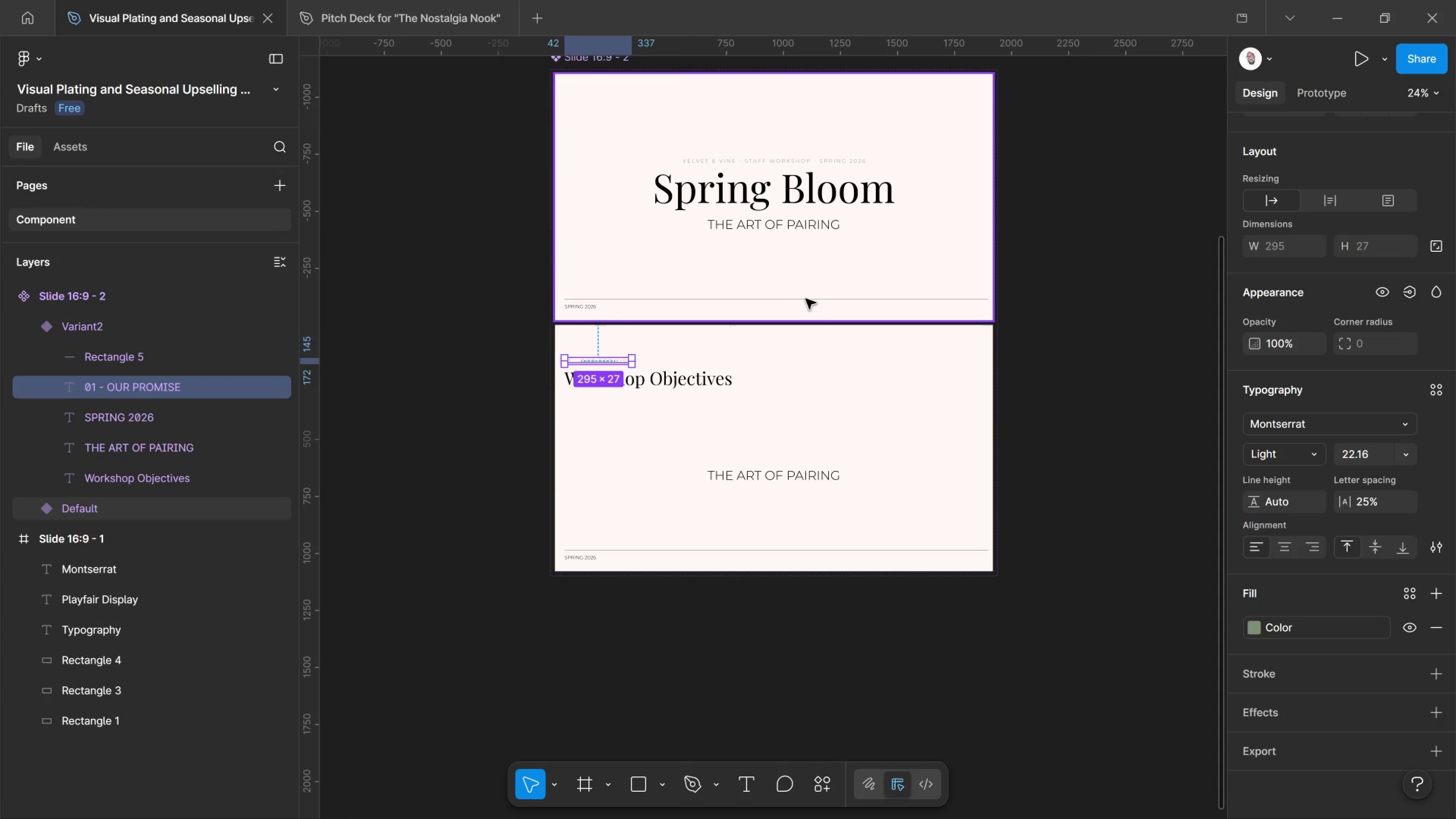 
hold_key(key=ControlLeft, duration=1.35)
left_click([806, 298])
 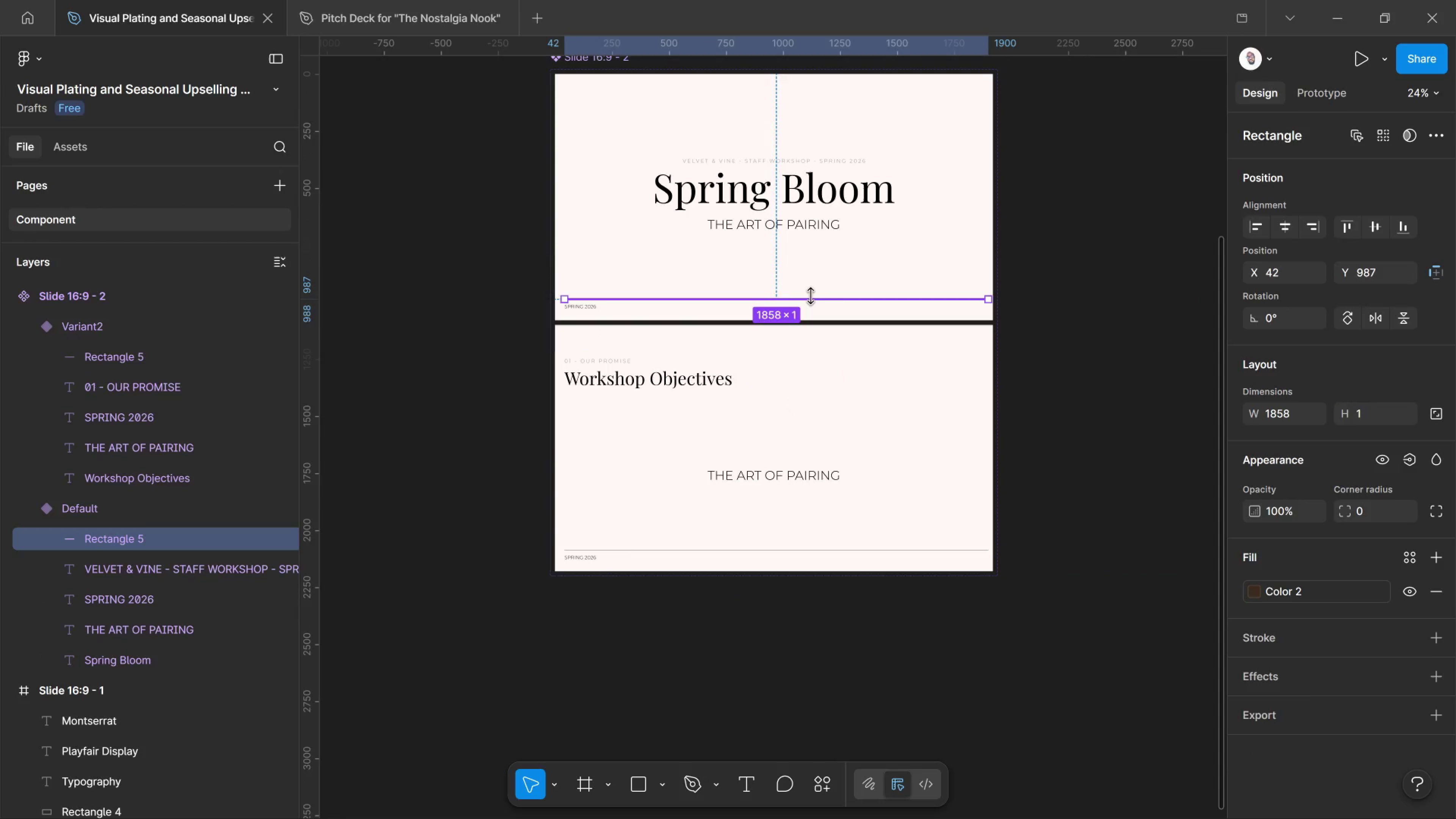 
hold_key(key=AltLeft, duration=0.56)
 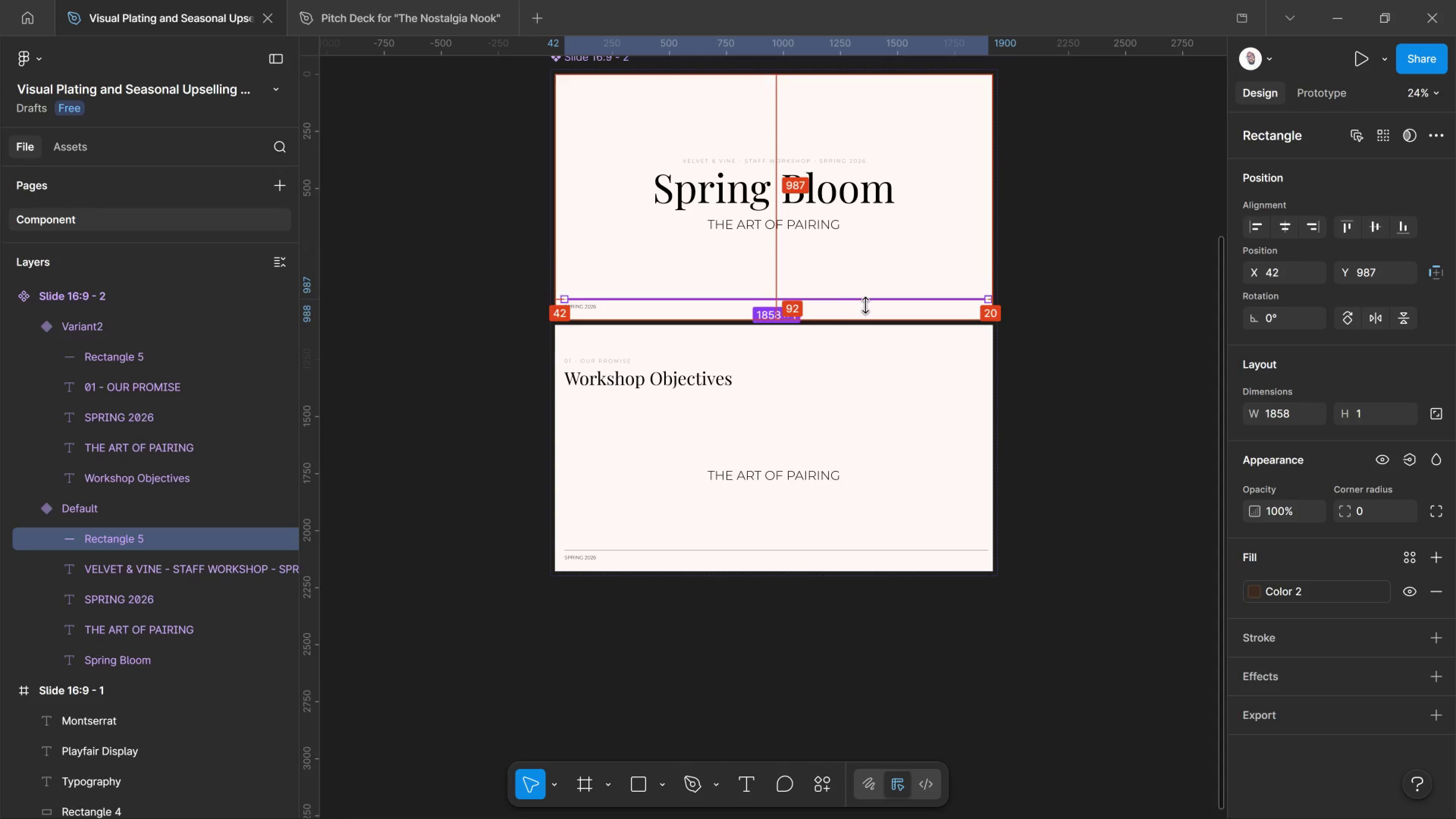 
hold_key(key=ControlLeft, duration=0.33)
 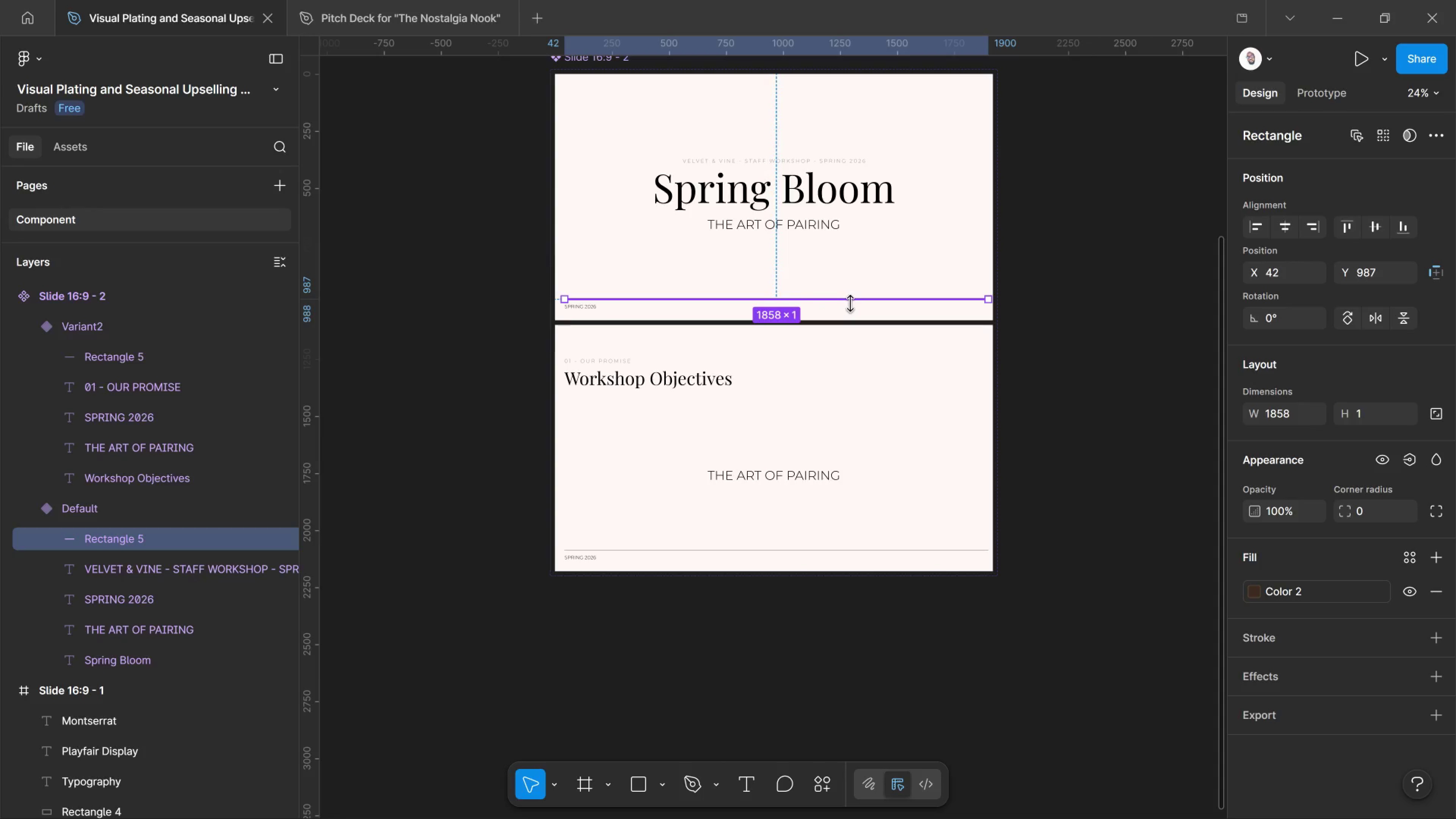 
hold_key(key=AltLeft, duration=3.11)
left_click_drag(start_coordinate=[897, 311], to_coordinate=[893, 392])
 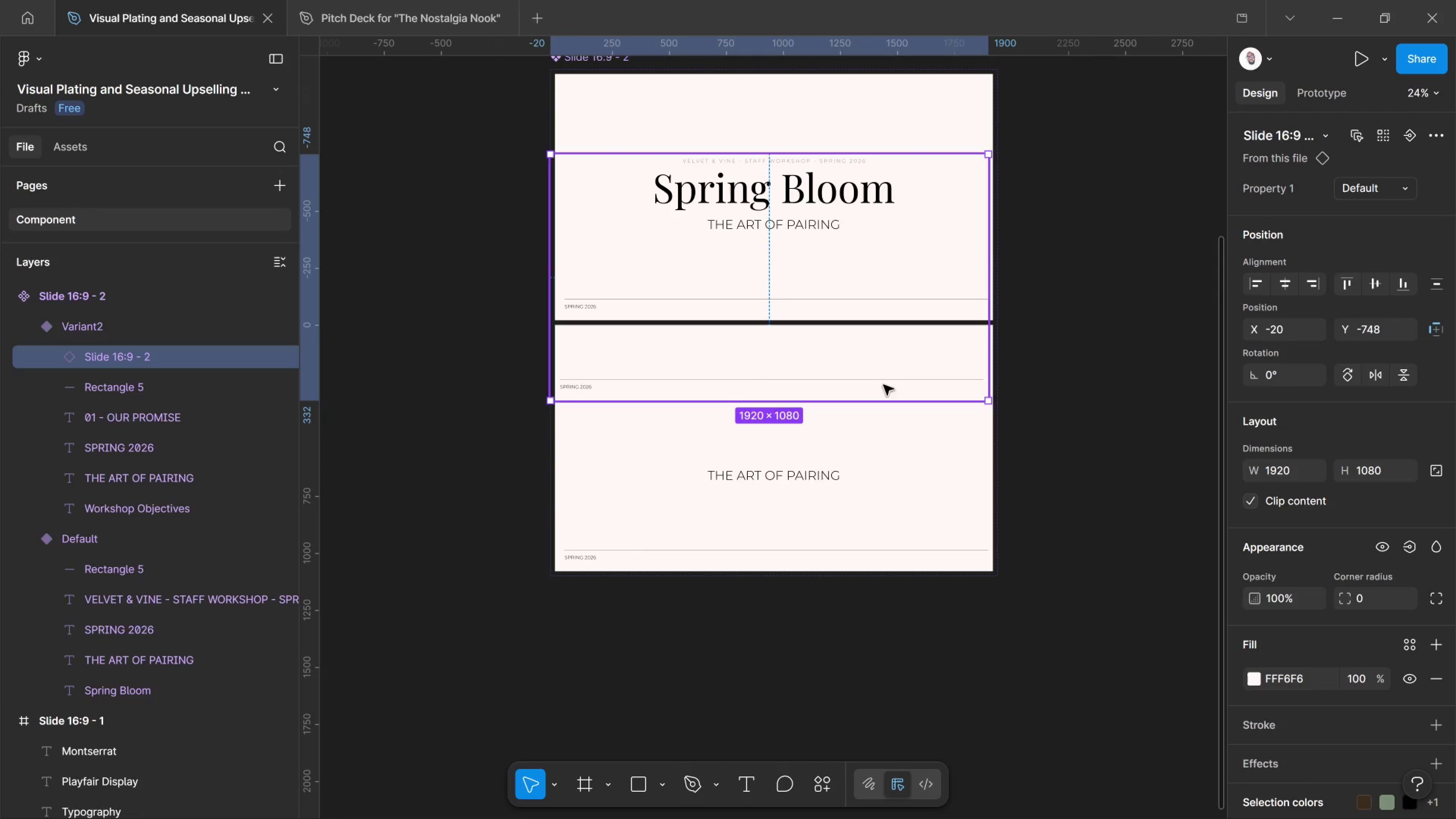 
key(Control+Z)
 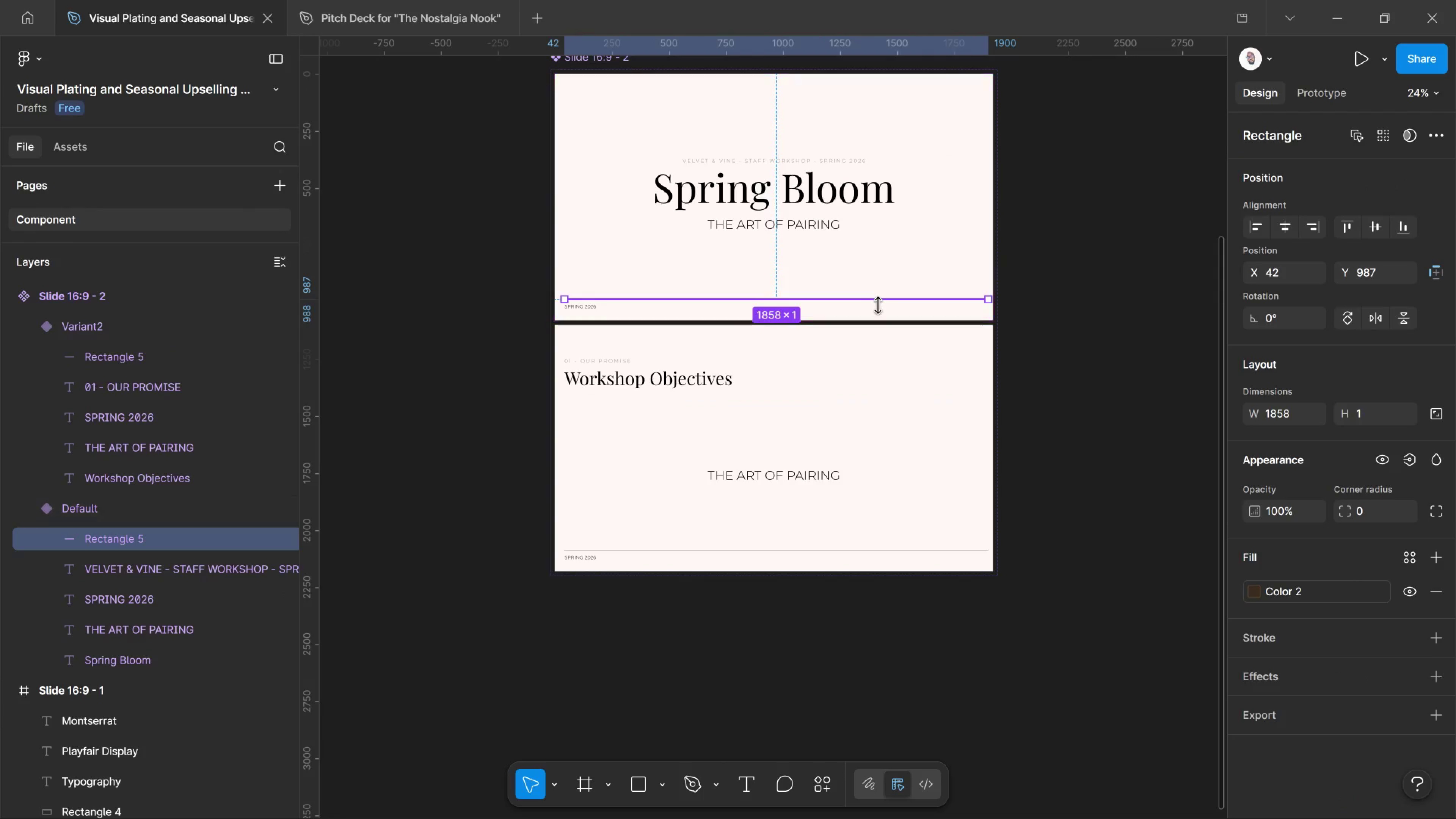 
hold_key(key=AltLeft, duration=0.45)
 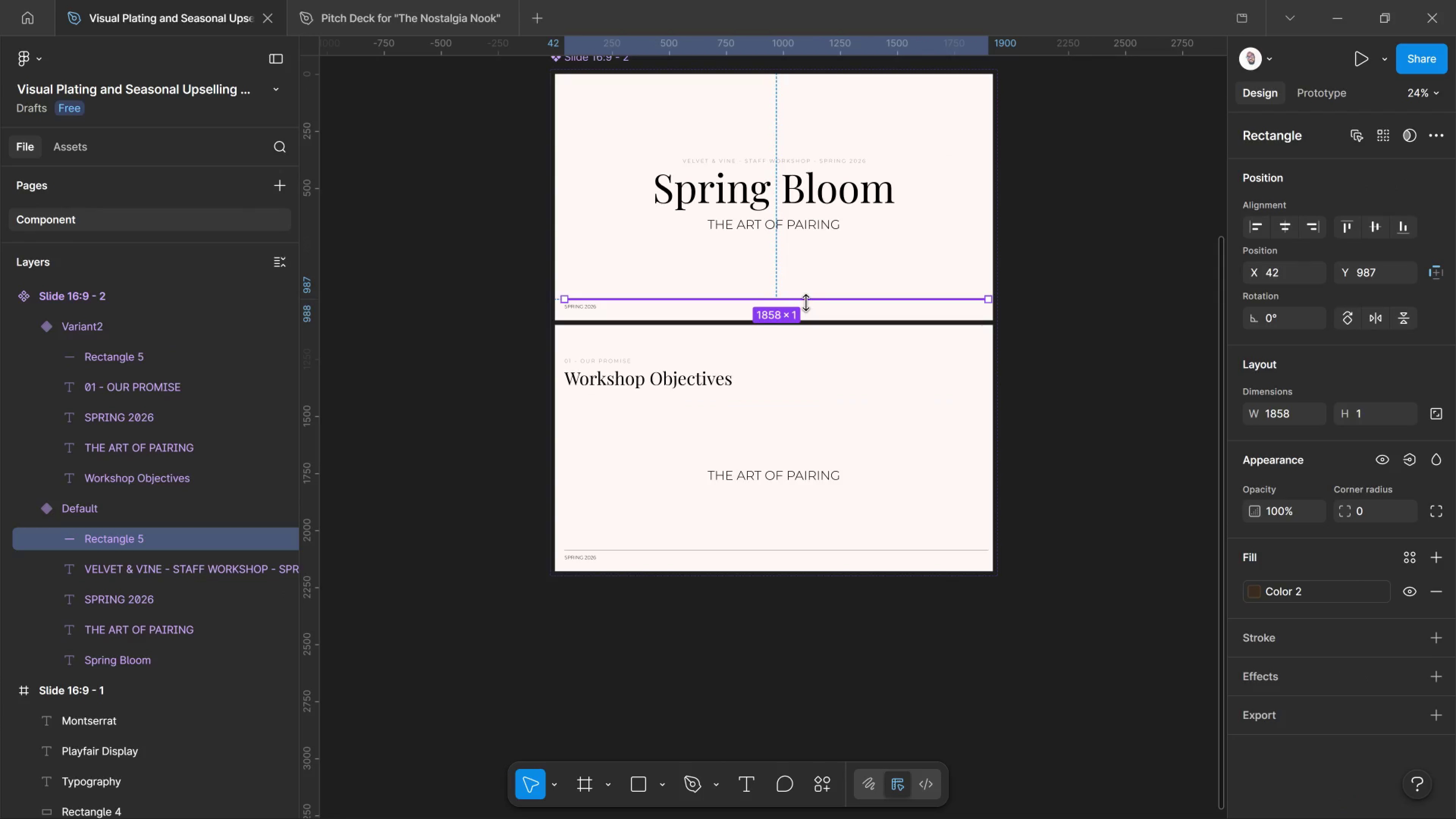 
hold_key(key=ControlLeft, duration=1.53)
 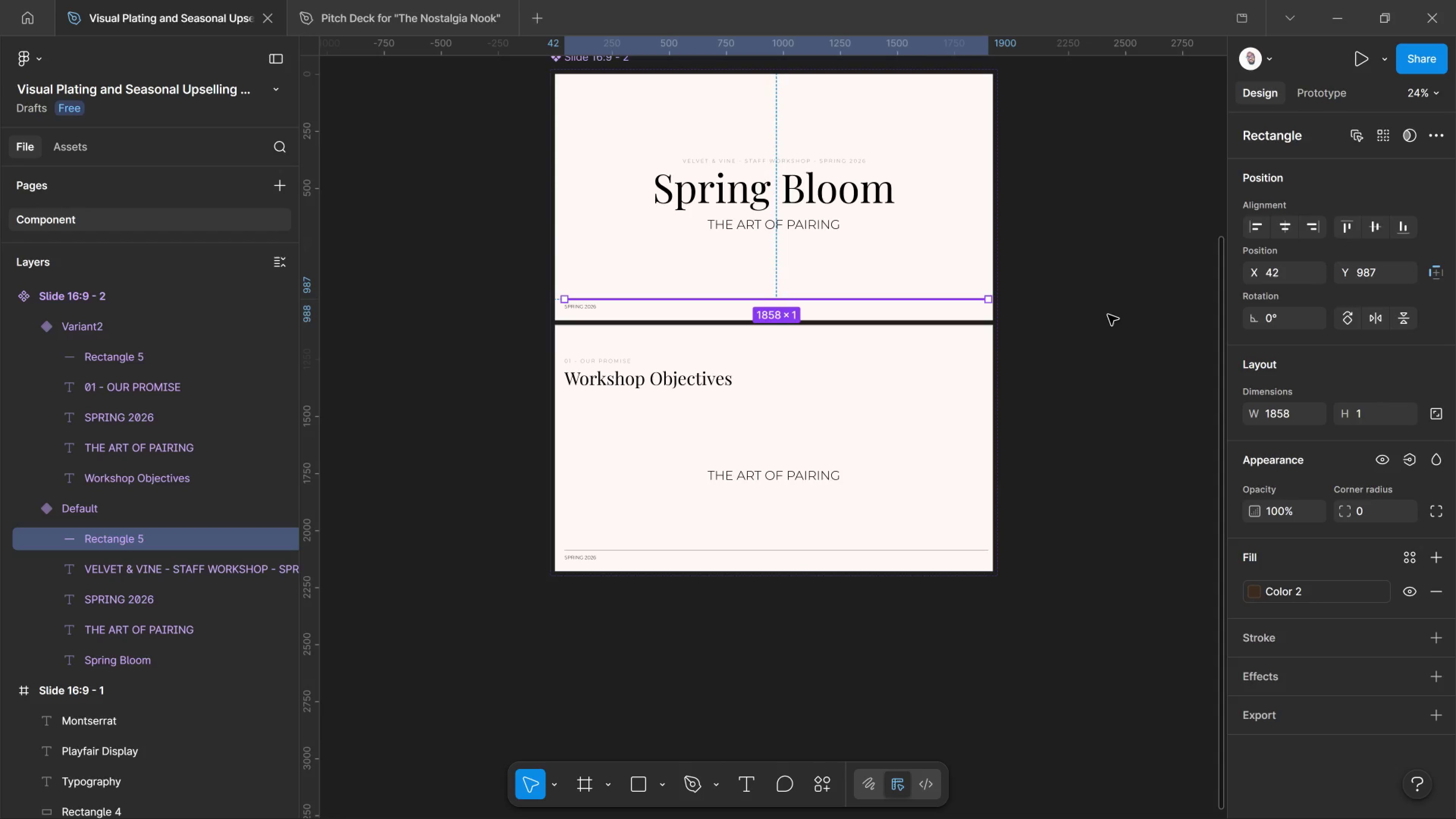 
left_click([1108, 315])
 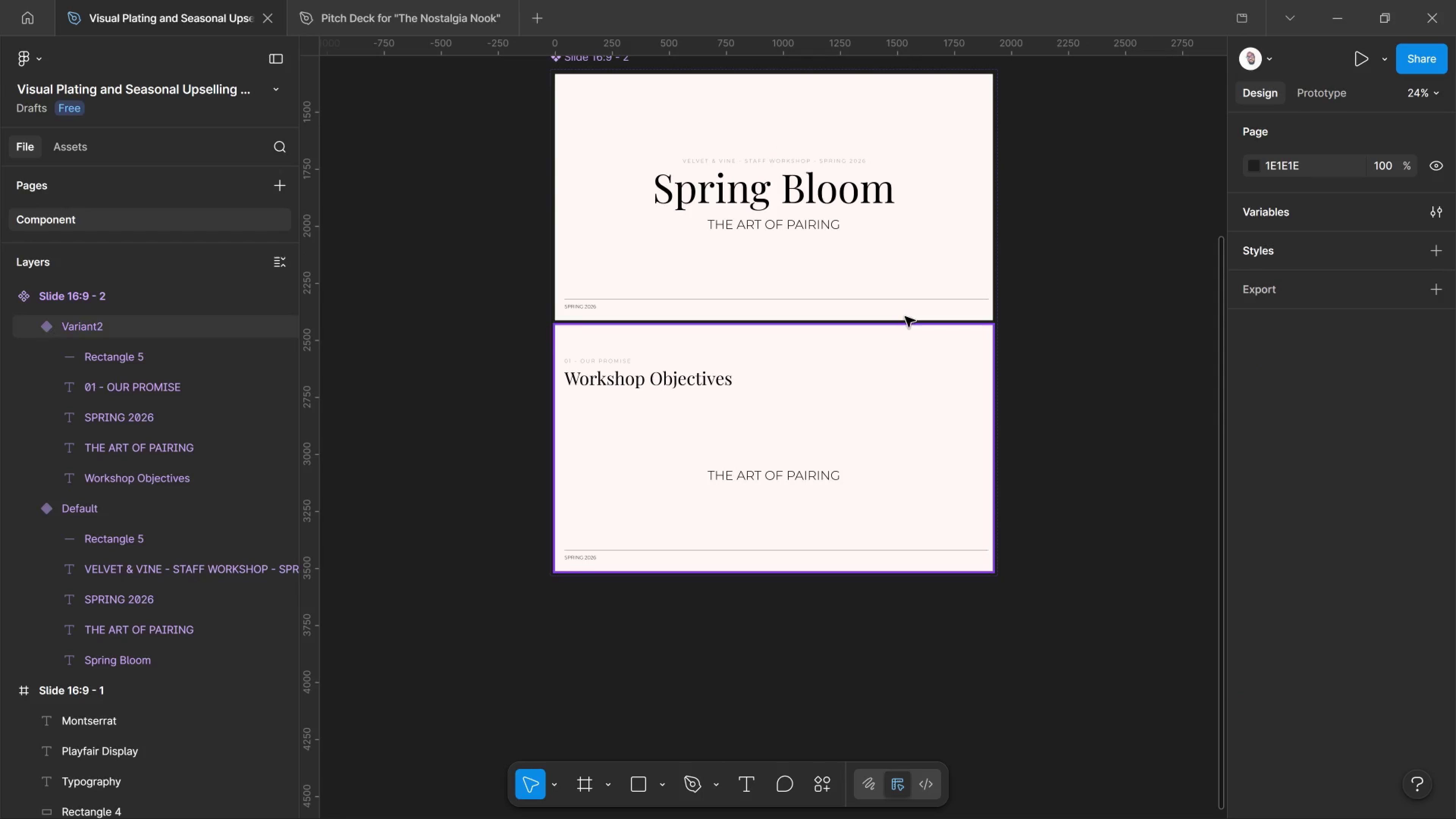 
hold_key(key=ControlLeft, duration=4.17)
hold_key(key=AltLeft, duration=2.23)
left_click_drag(start_coordinate=[880, 297], to_coordinate=[878, 360])
 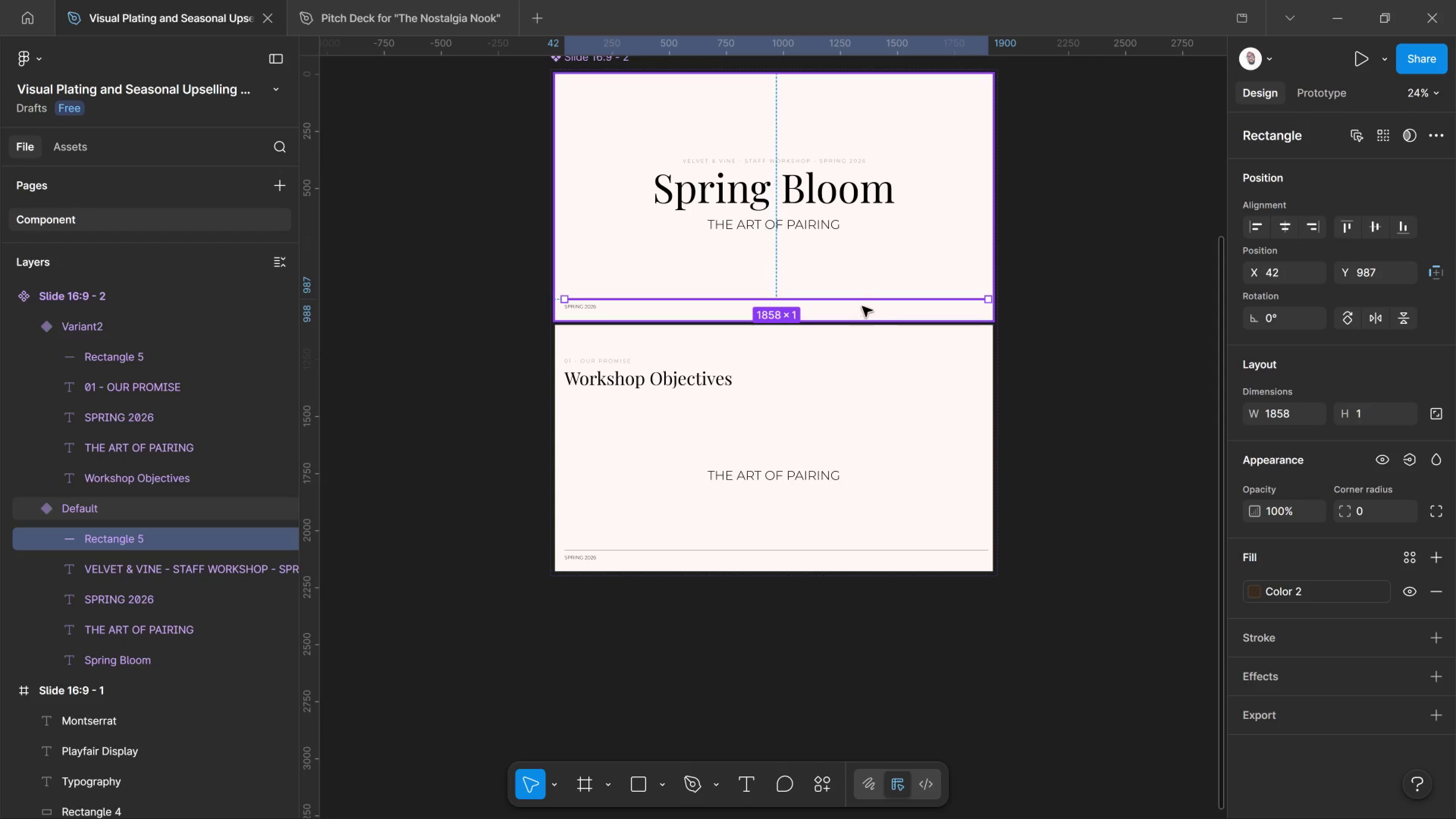 
hold_key(key=AltLeft, duration=0.52)
 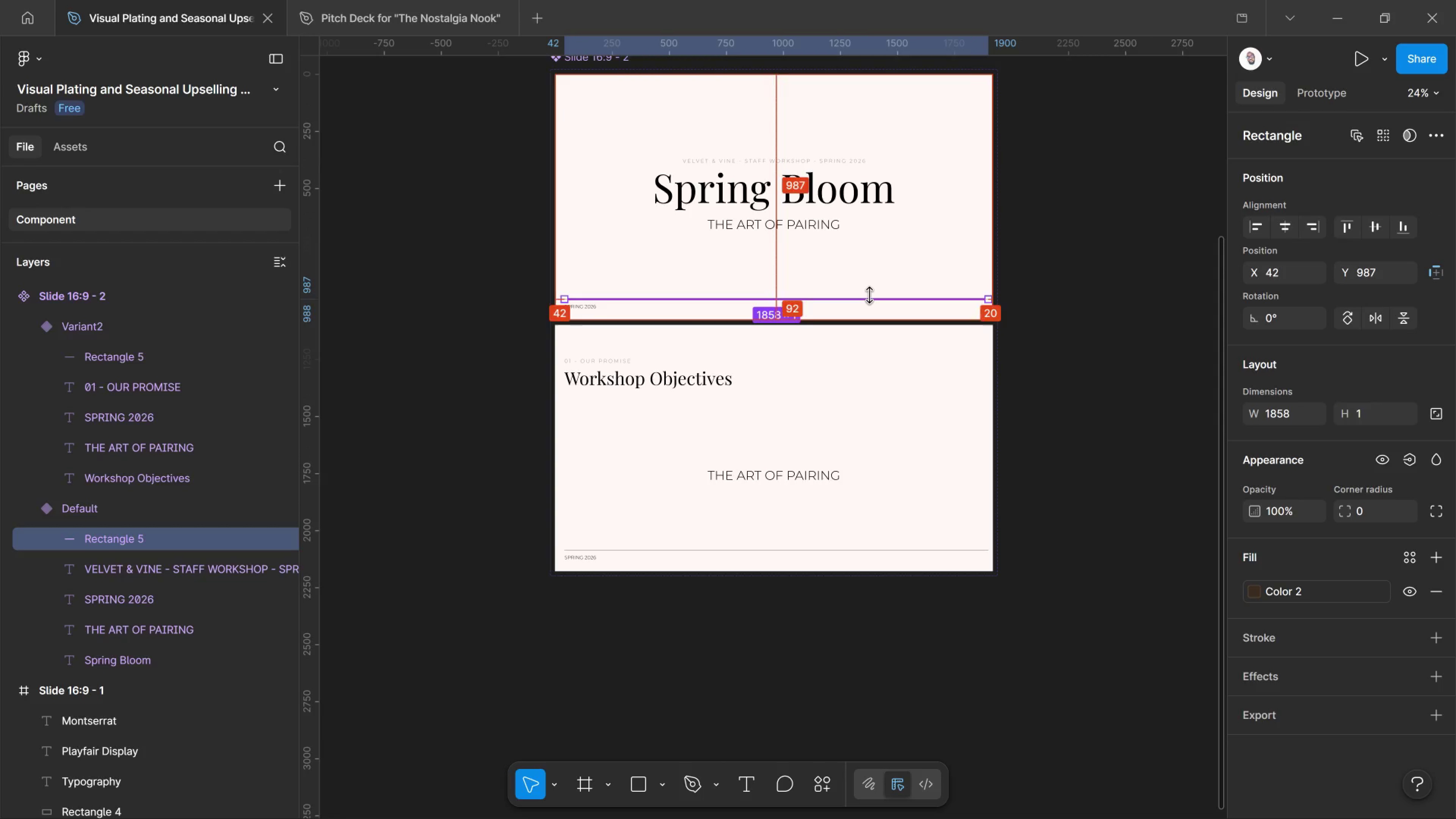 
hold_key(key=ControlLeft, duration=0.38)
 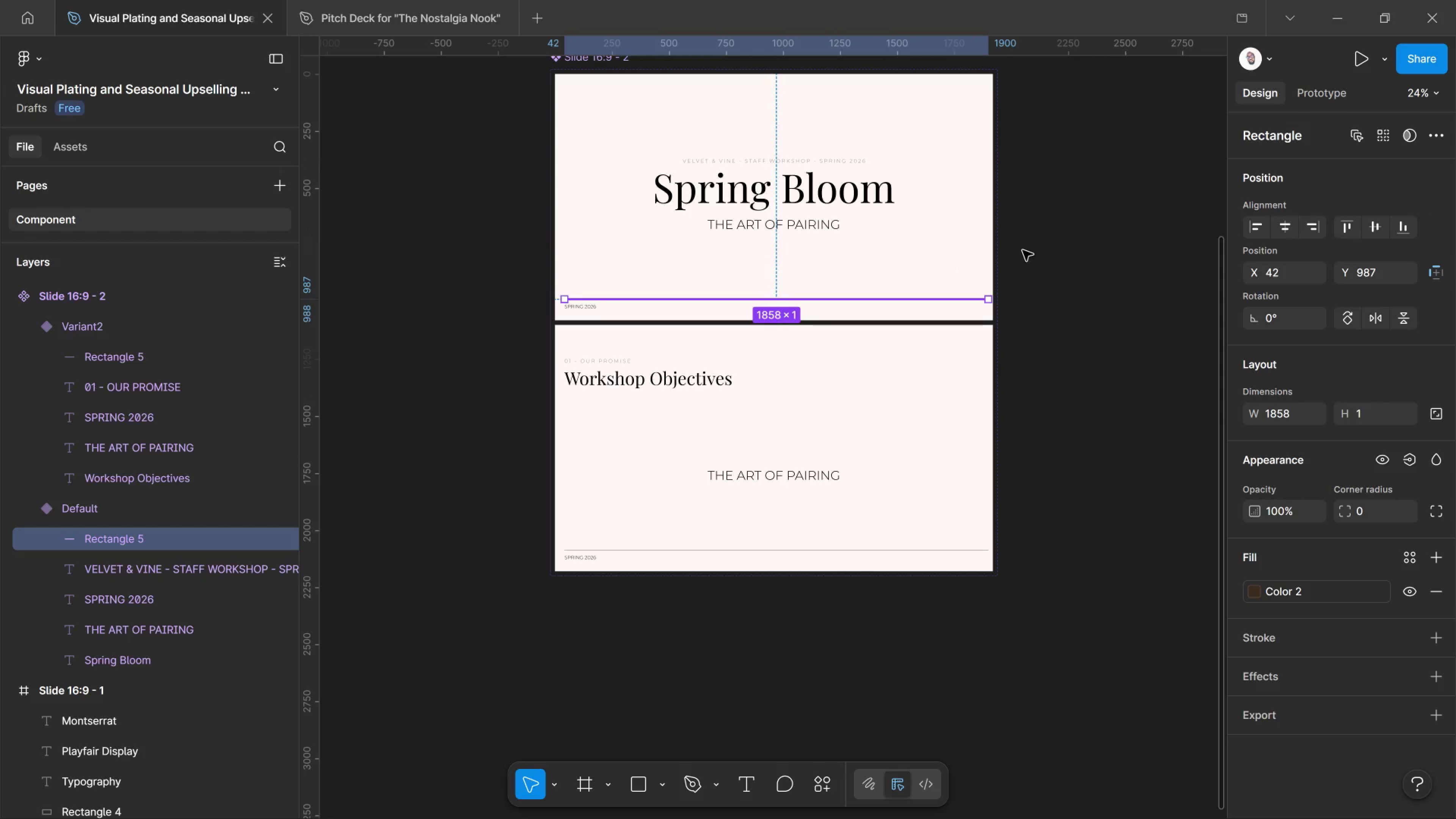 
left_click([1023, 250])
 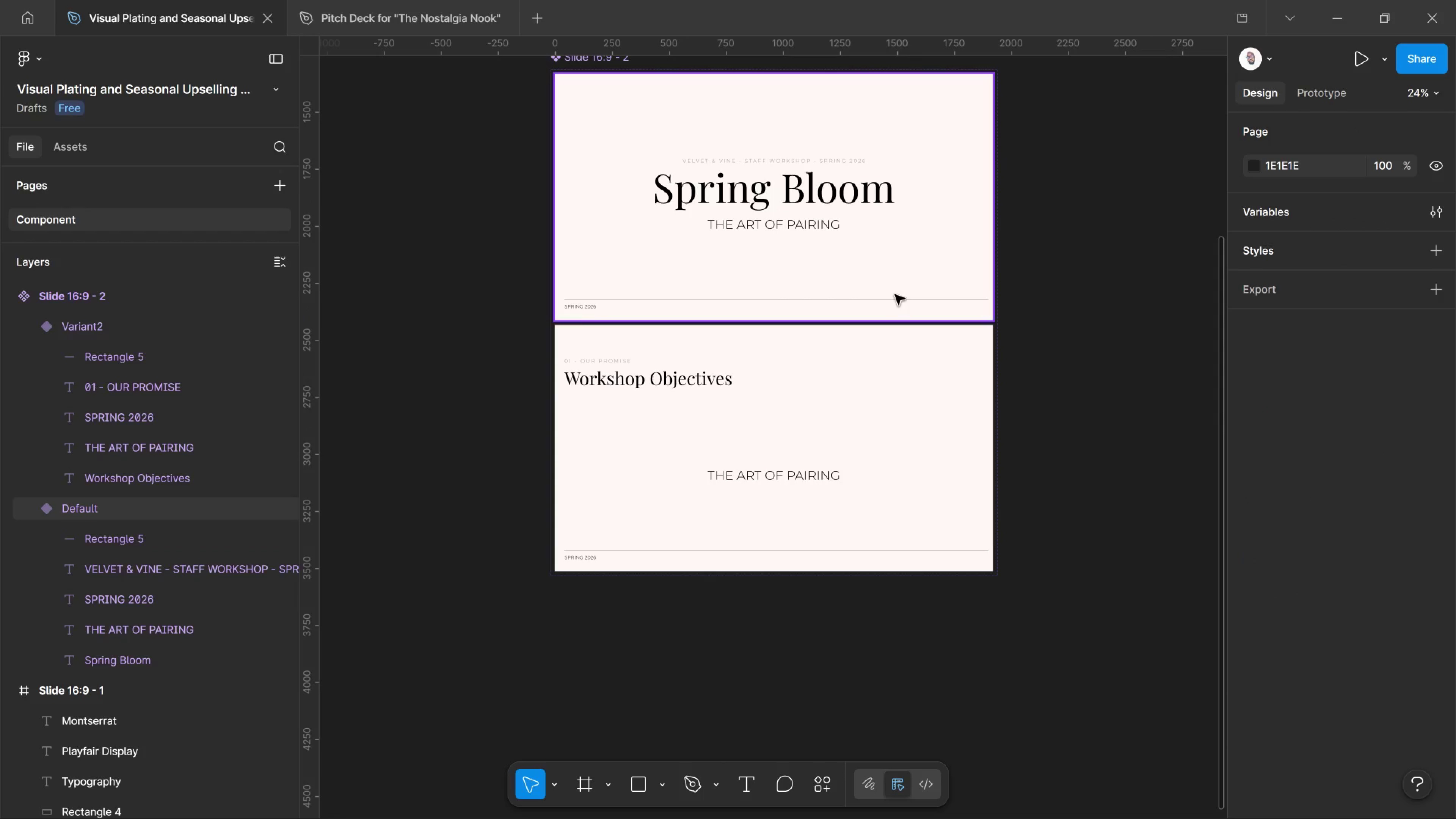 
hold_key(key=AltLeft, duration=1.52)
 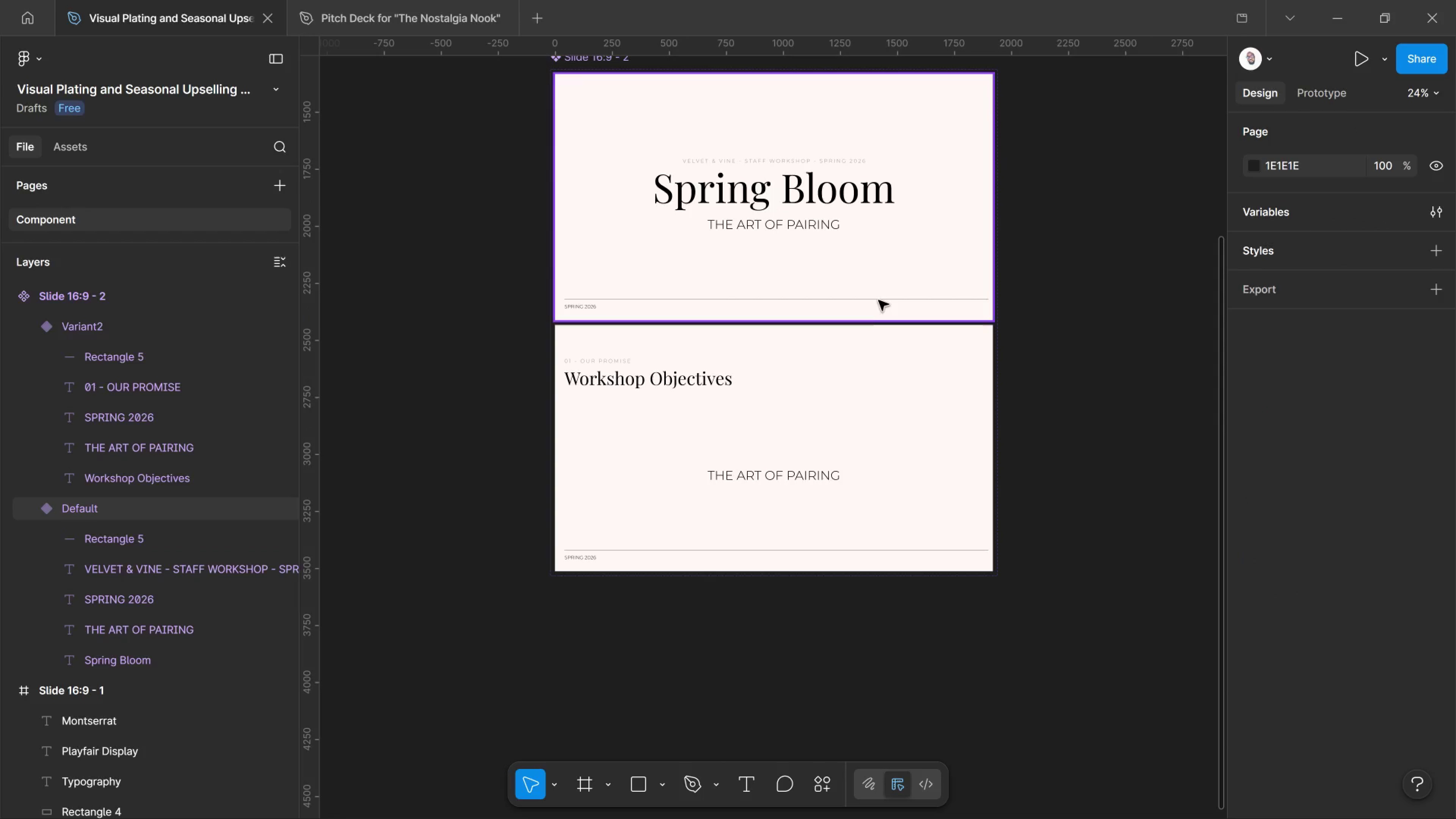 
hold_key(key=ControlLeft, duration=6.92)
 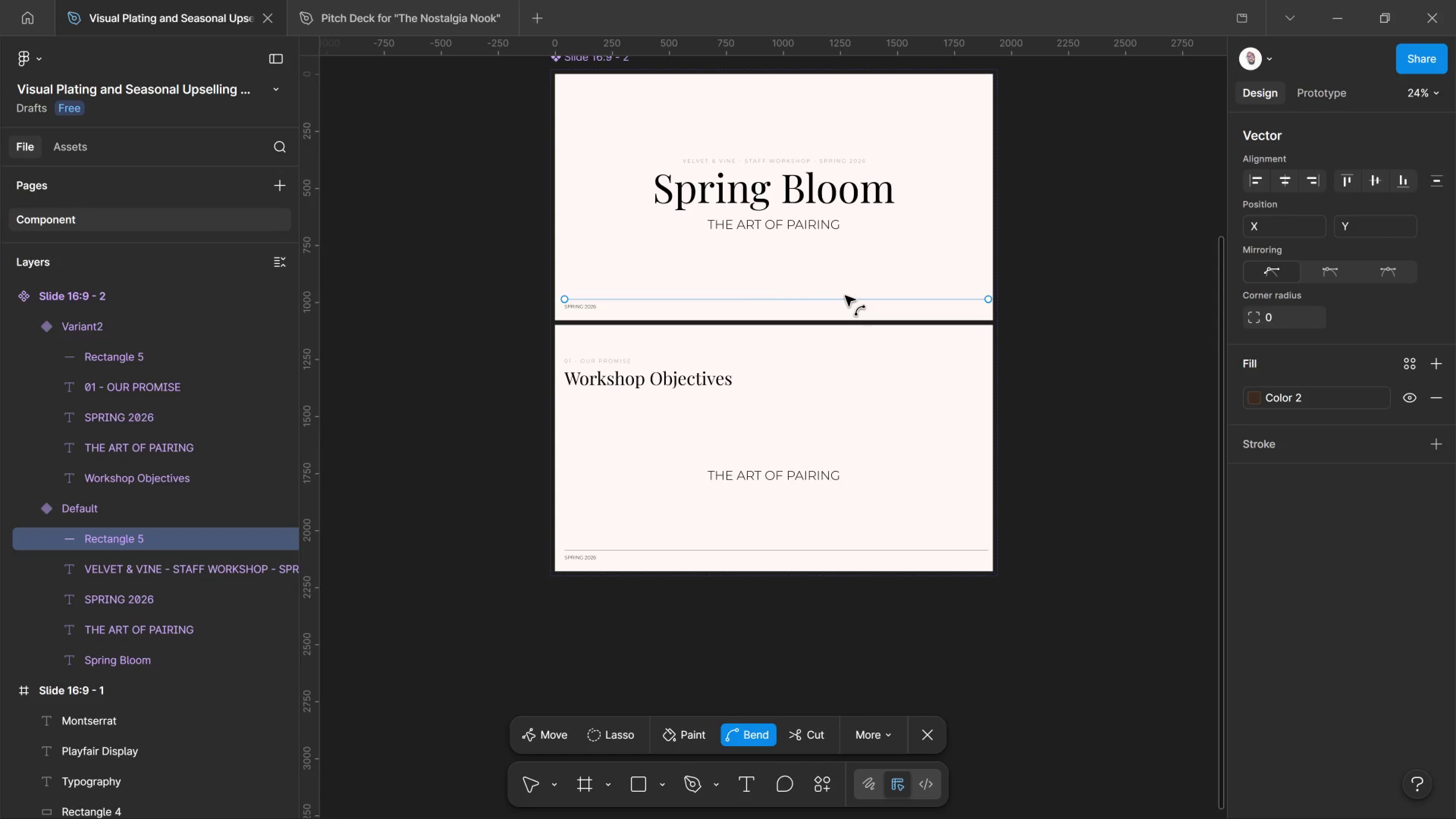 
hold_key(key=AltLeft, duration=0.43)
 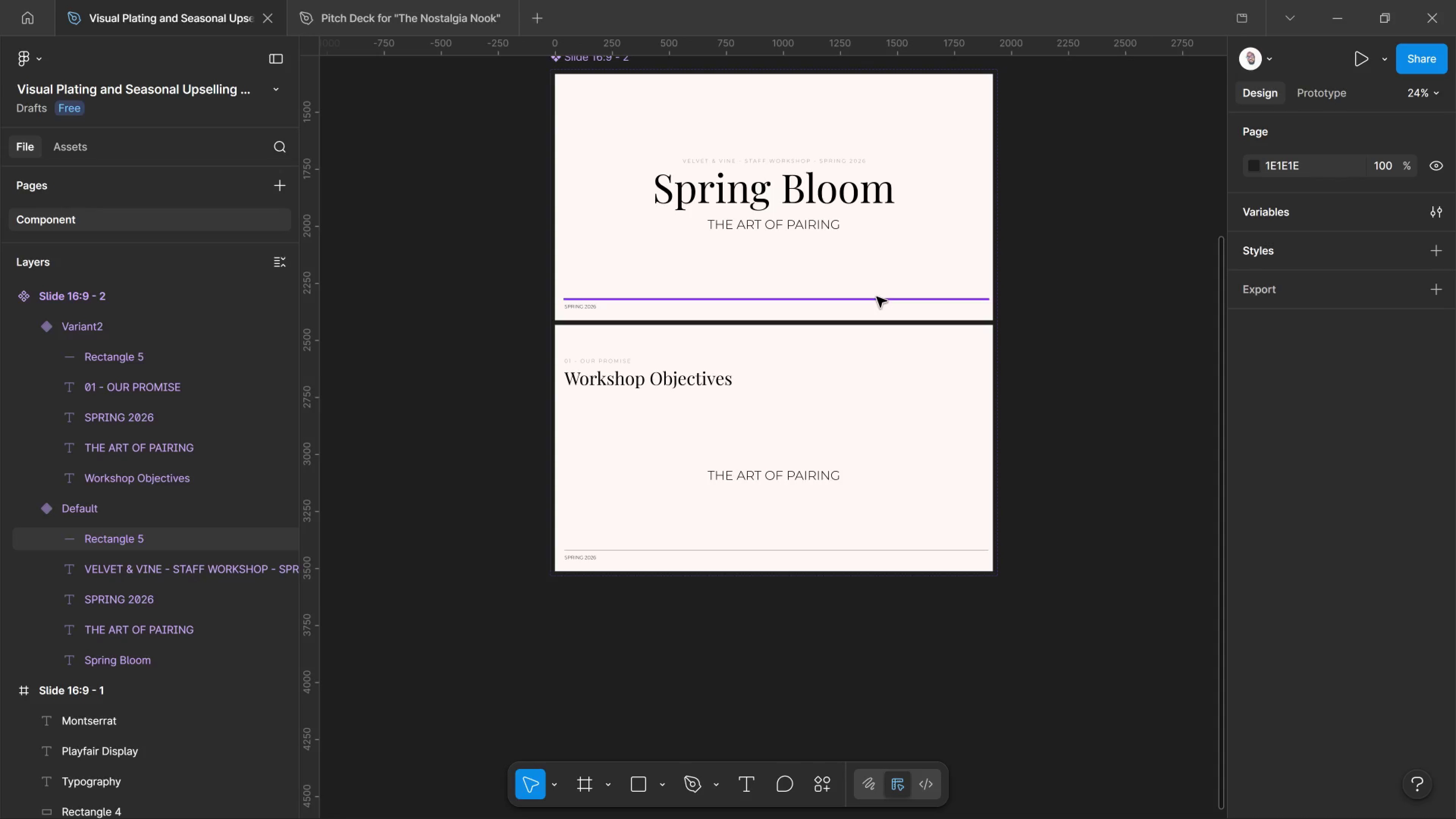 
hold_key(key=AltLeft, duration=2.87)
left_click([877, 297])
 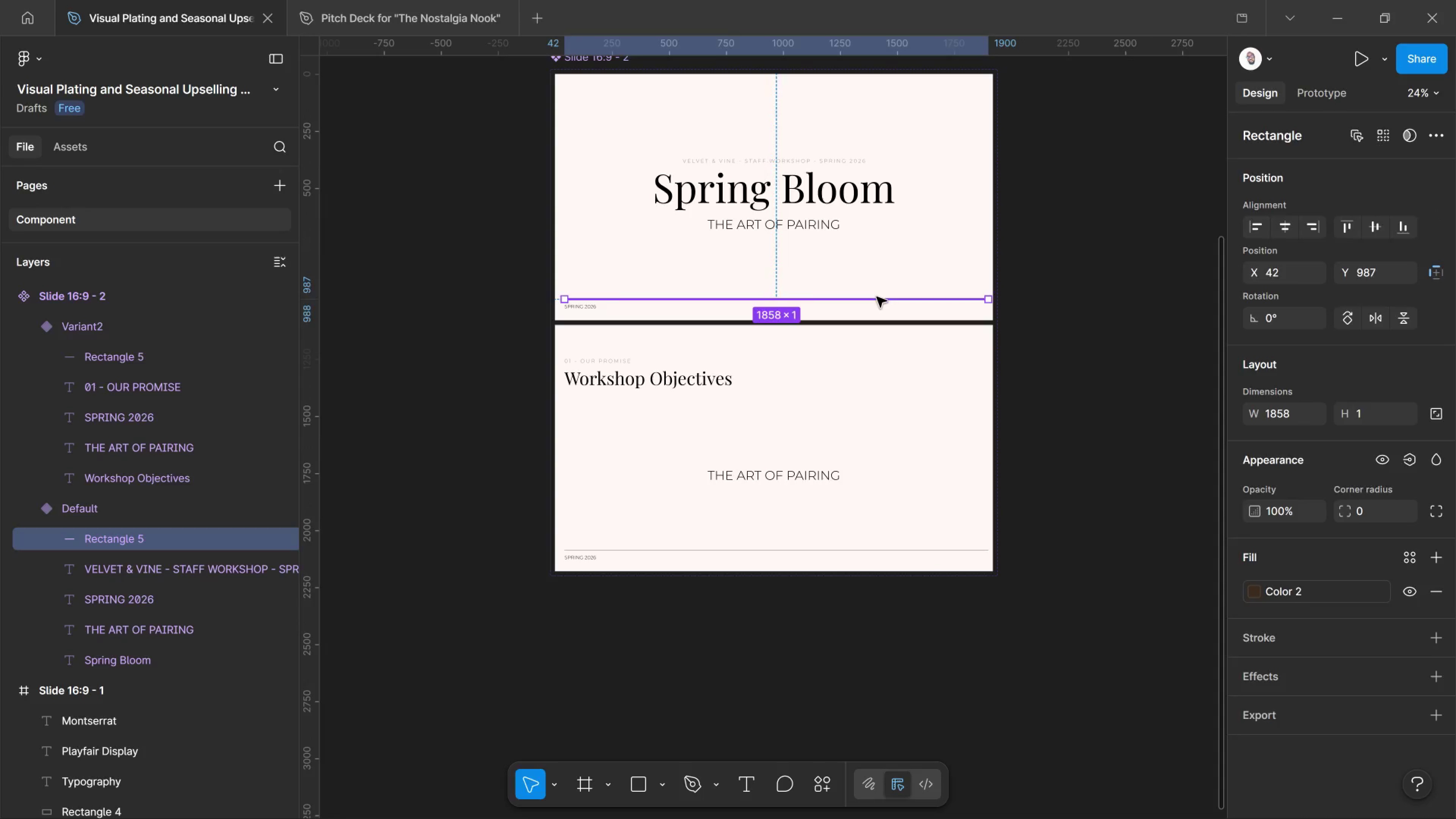 
left_click_drag(start_coordinate=[877, 297], to_coordinate=[865, 380])
 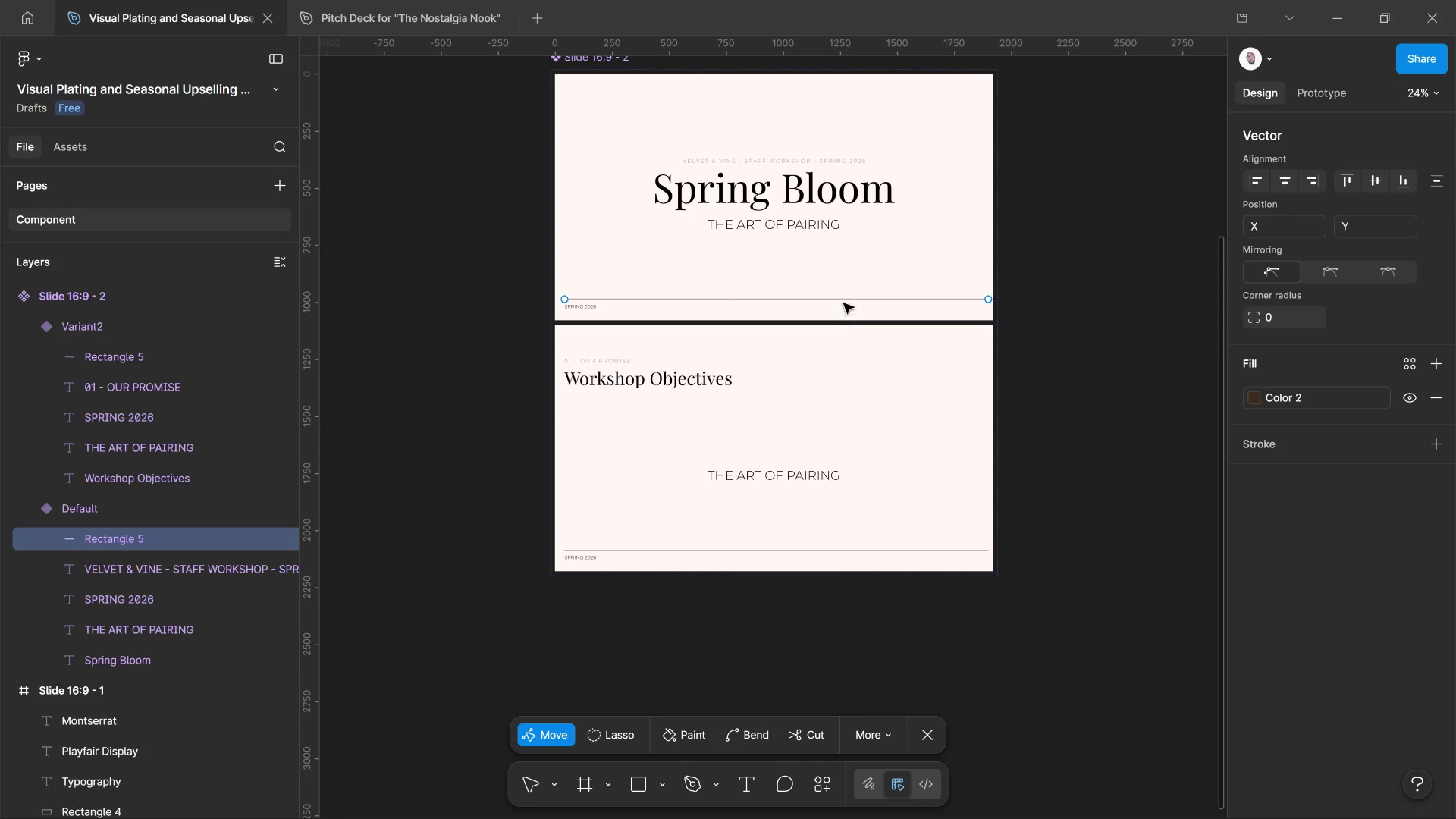 
hold_key(key=ControlLeft, duration=0.54)
 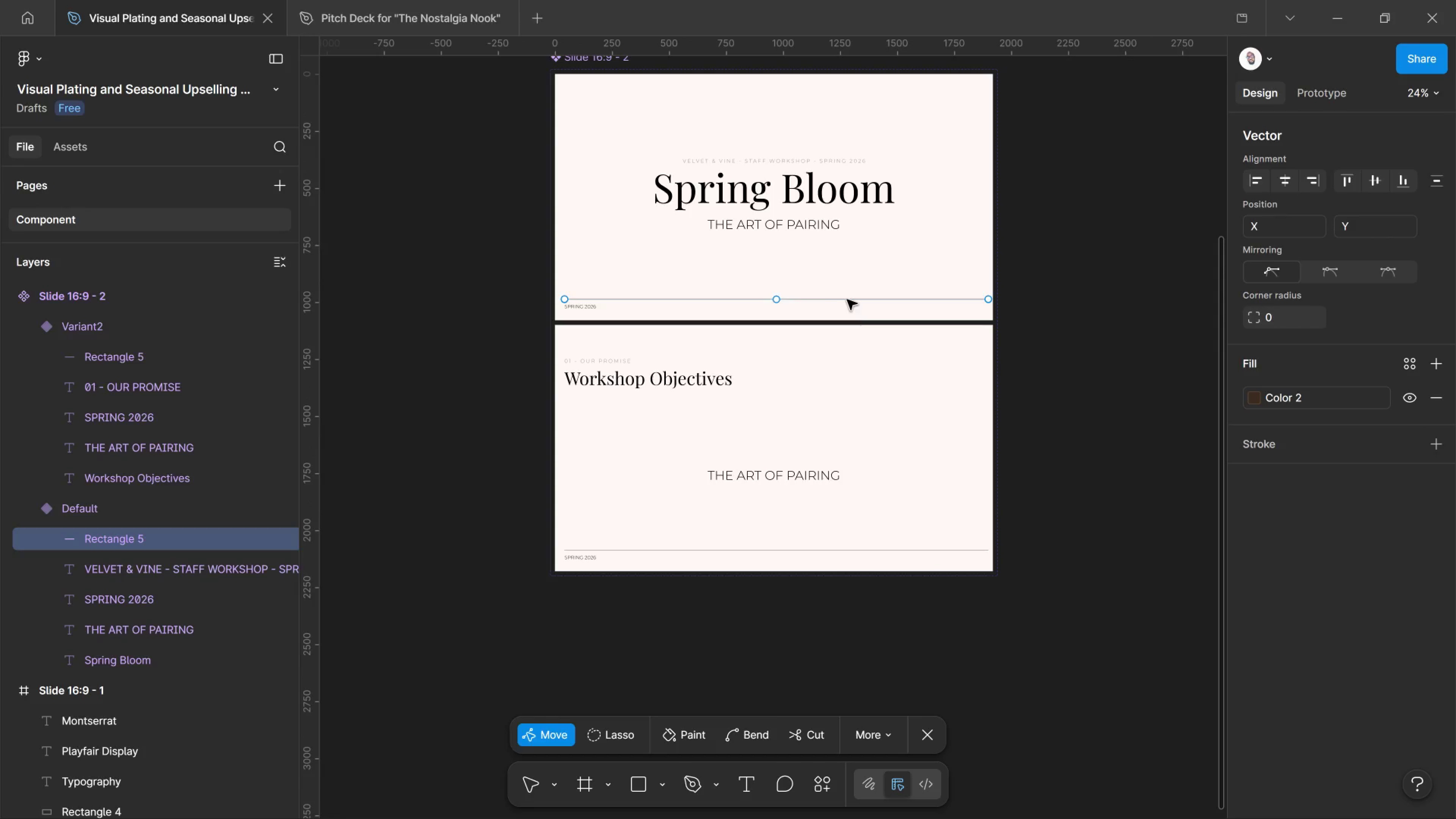 
hold_key(key=ControlLeft, duration=0.43)
 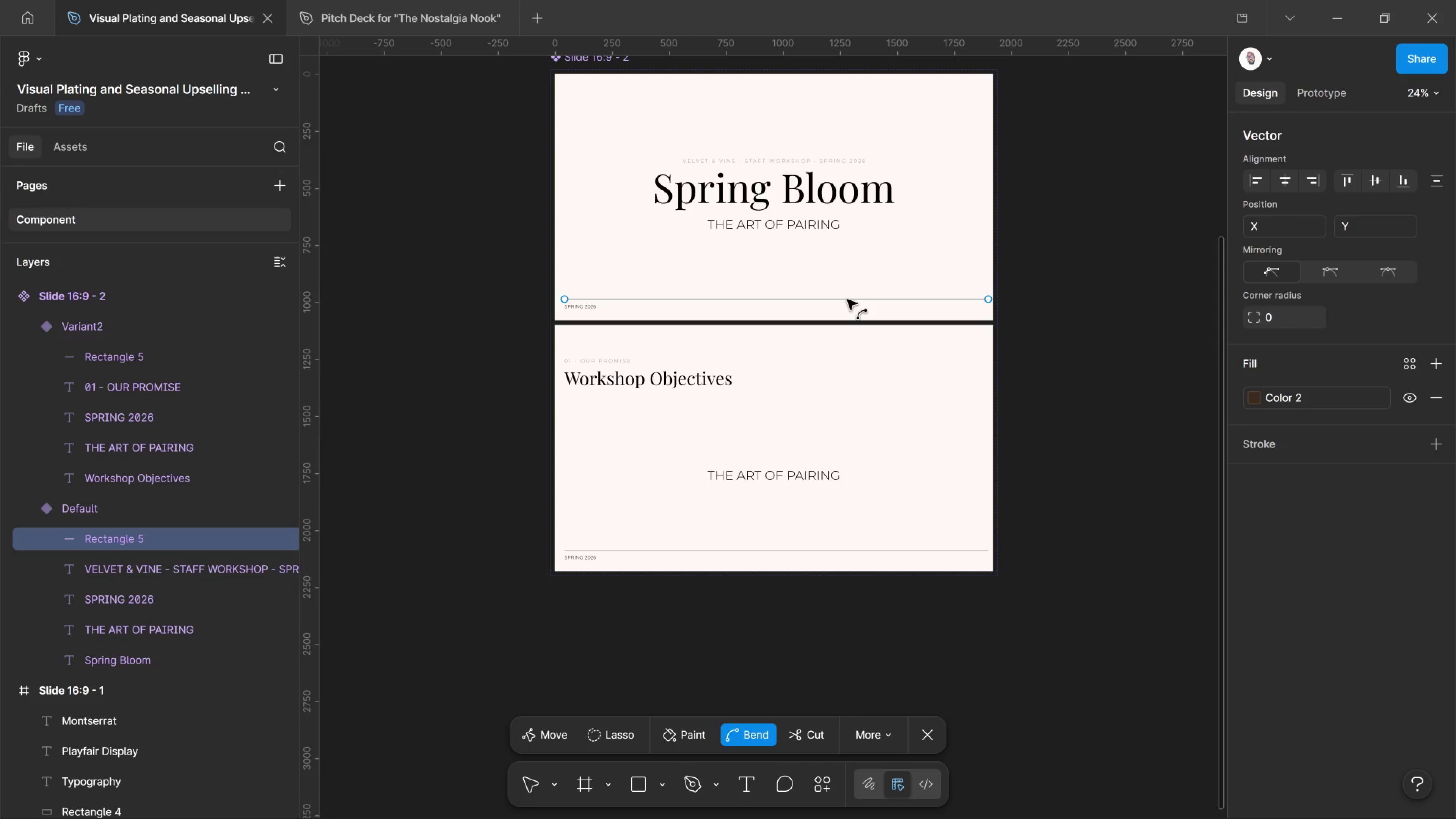 
key(Control+ControlLeft)
 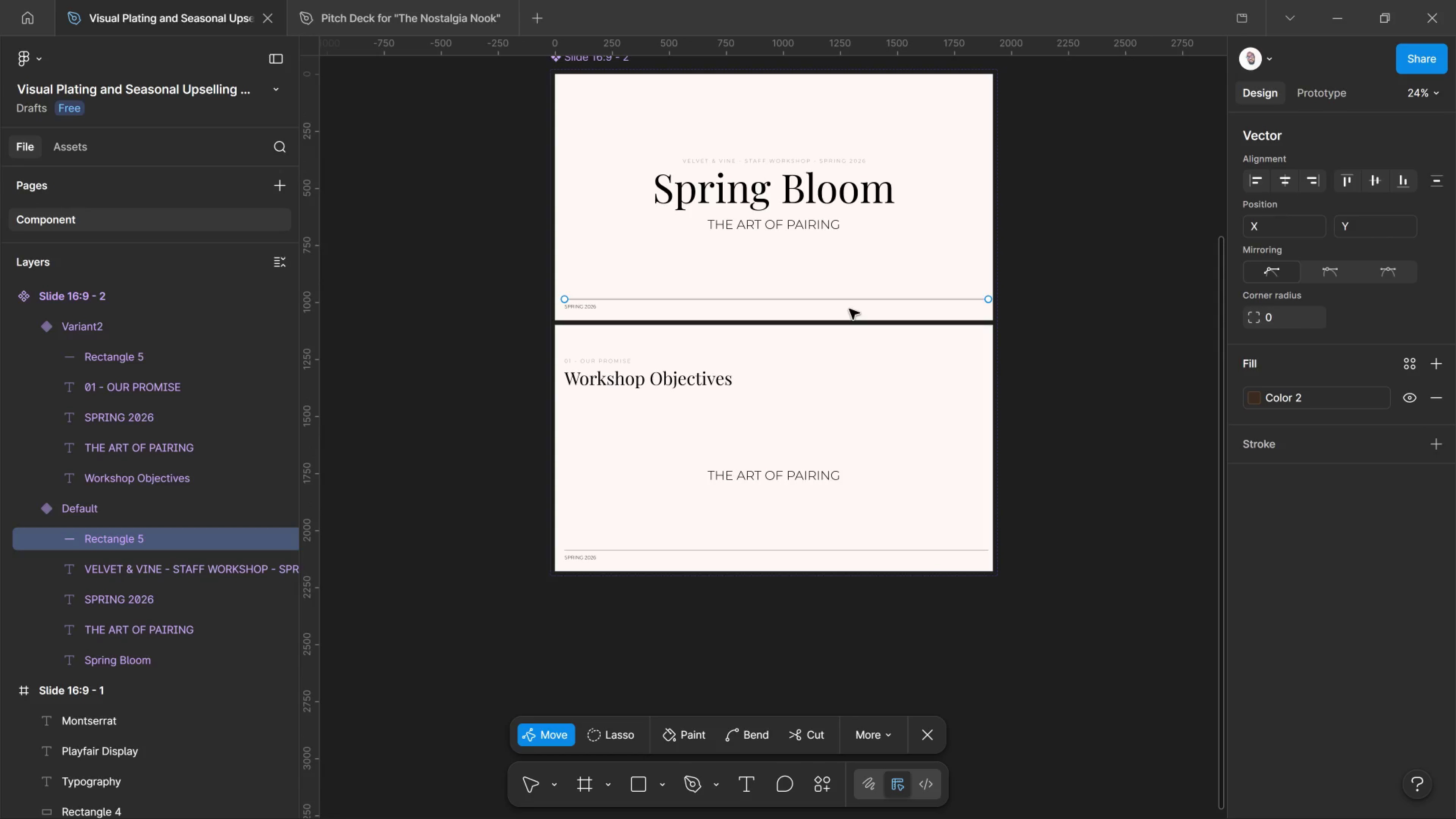 
key(Control+ControlLeft)
 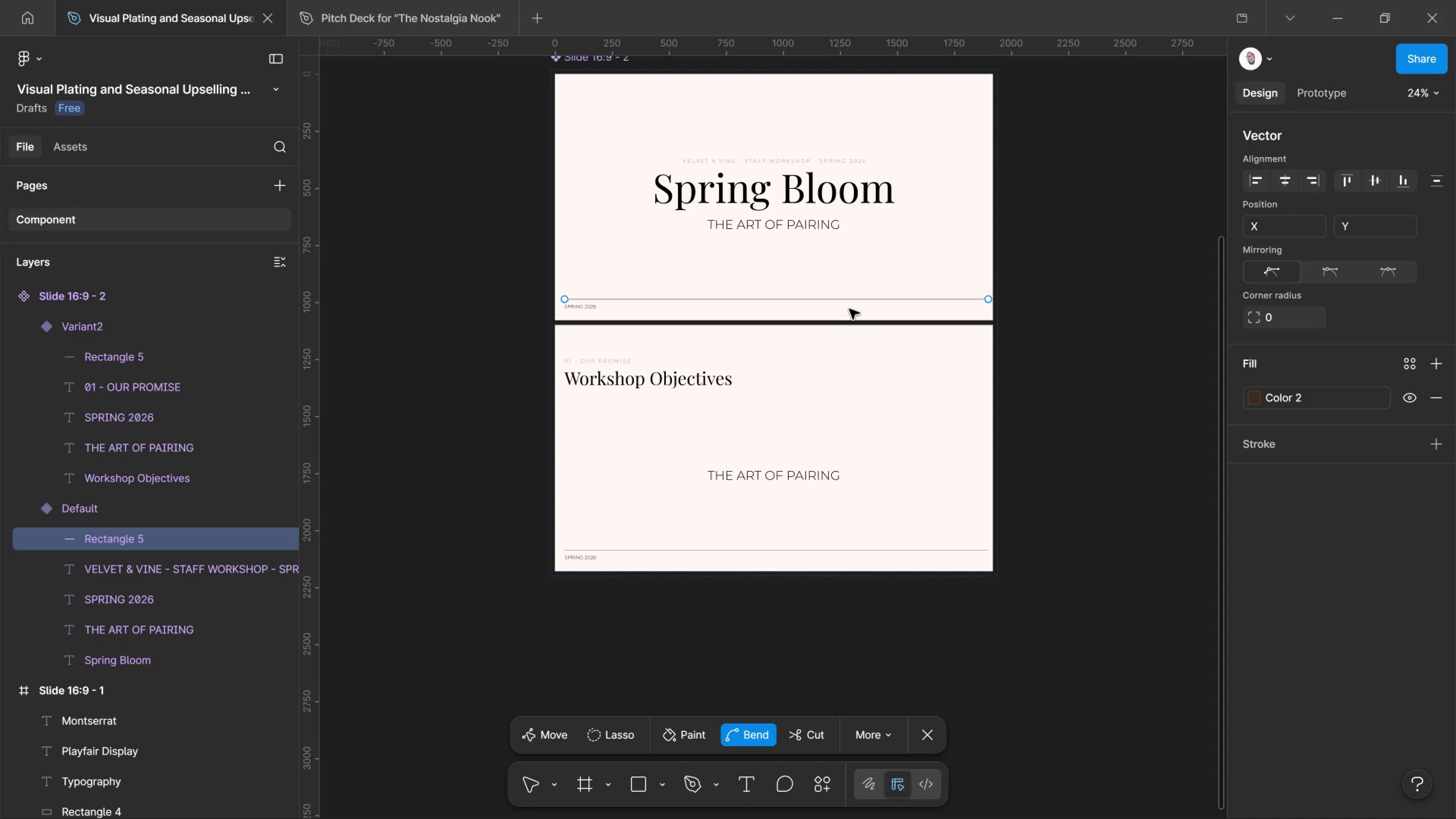 
key(Control+ControlLeft)
 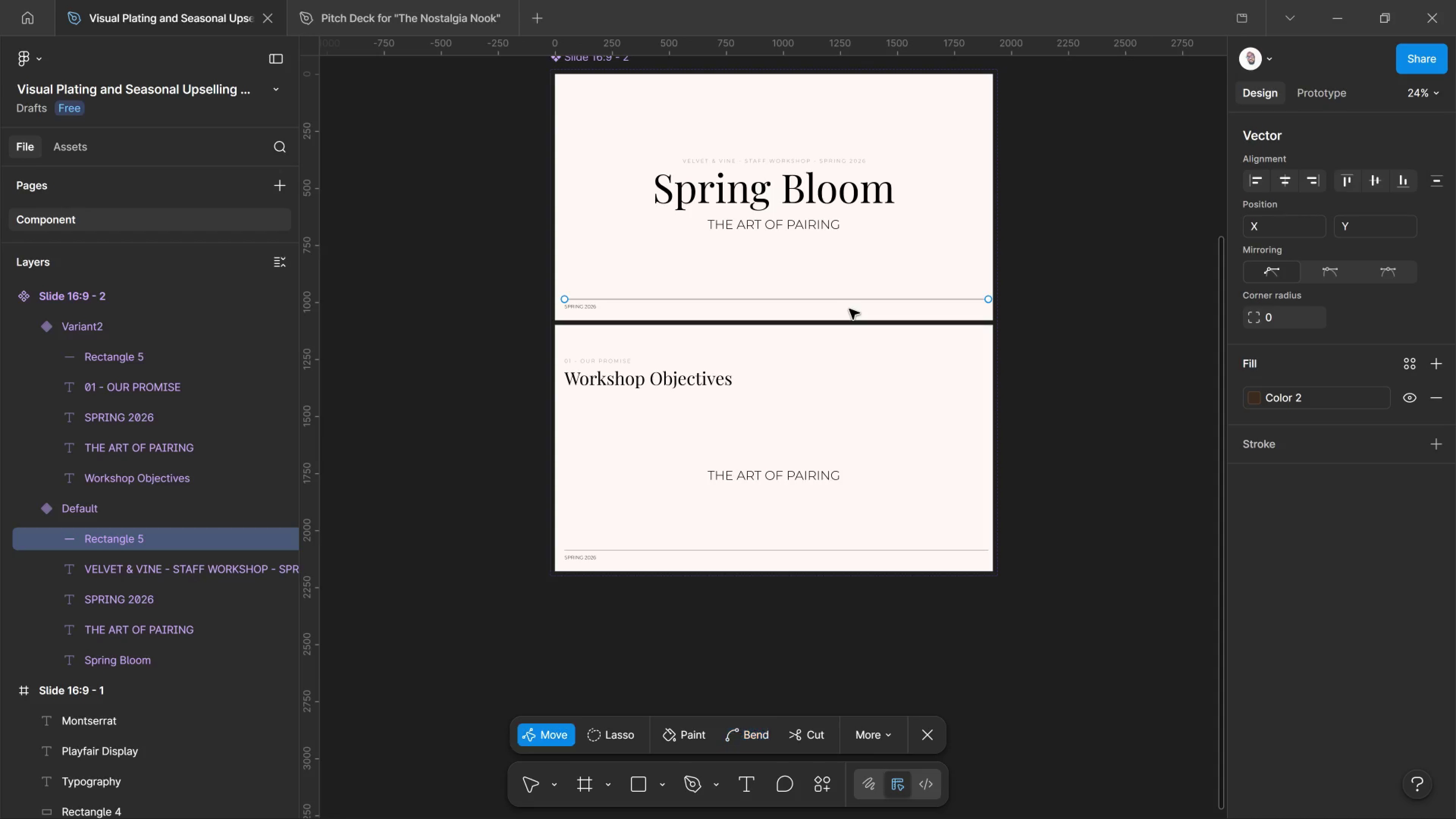 
hold_key(key=ShiftLeft, duration=1.88)
left_click([846, 300])
 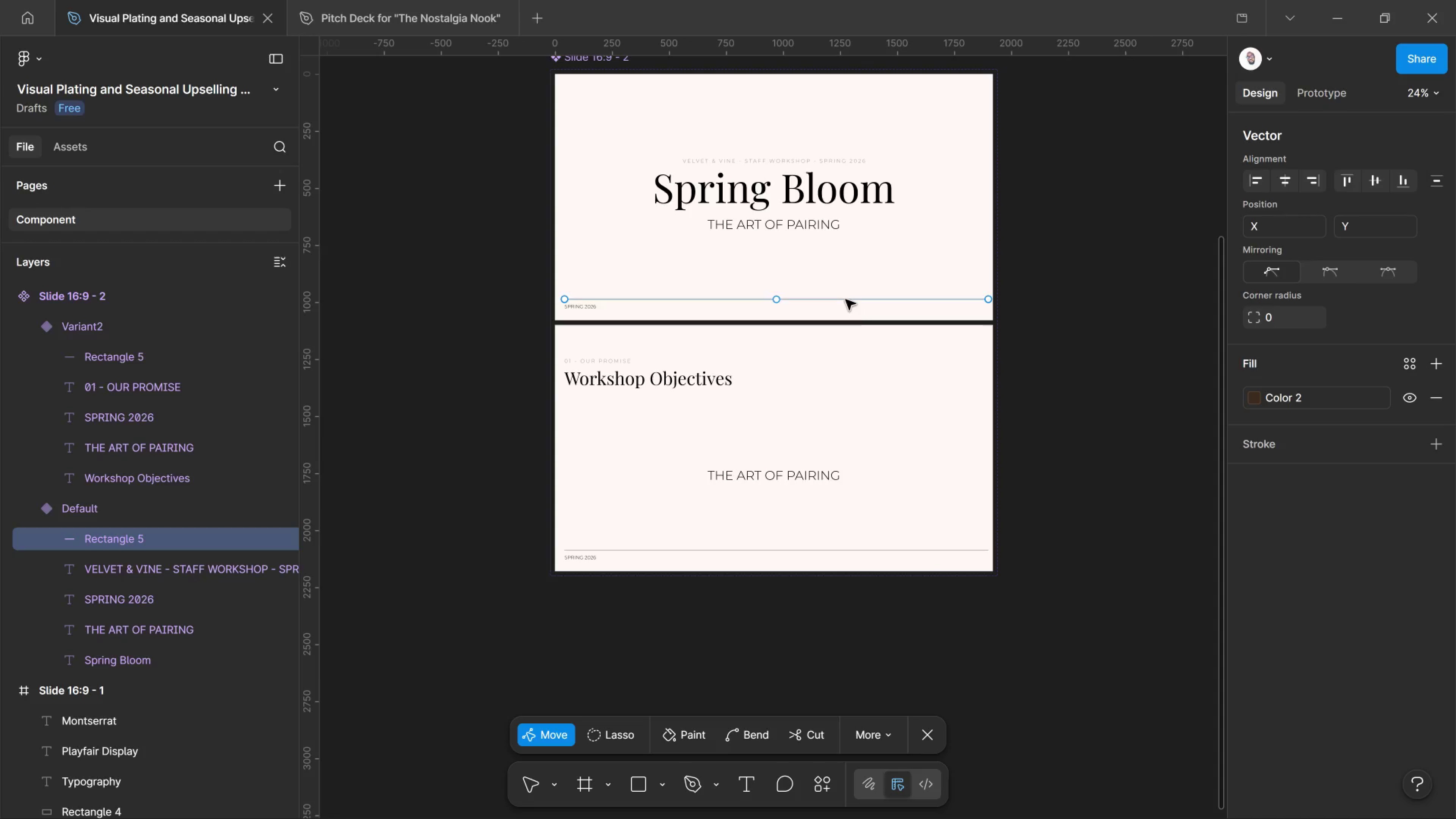 
left_click([846, 300])
 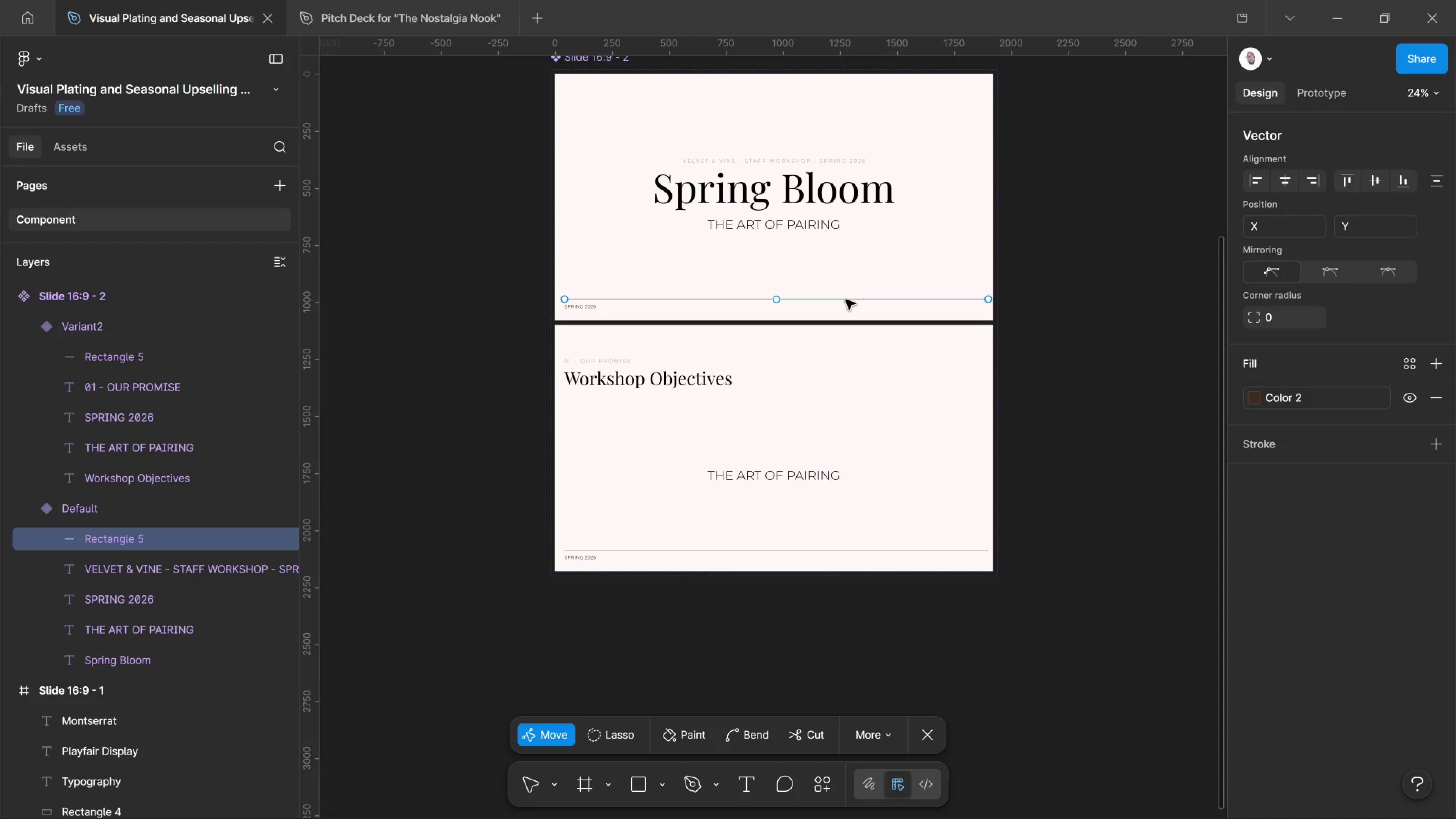 
hold_key(key=AltLeft, duration=1.42)
left_click_drag(start_coordinate=[846, 300], to_coordinate=[849, 403])
 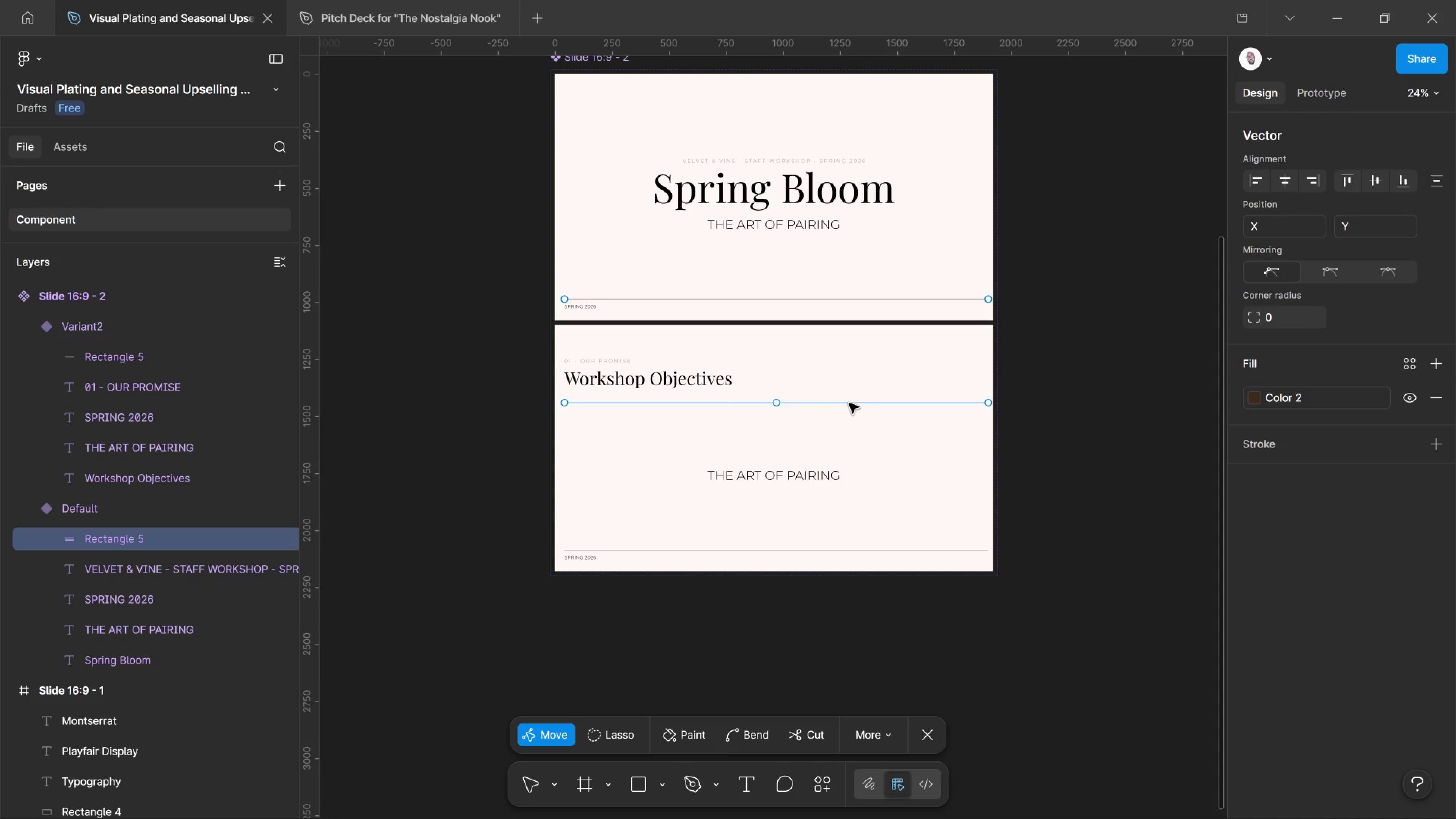 
hold_key(key=ShiftLeft, duration=5.22)
 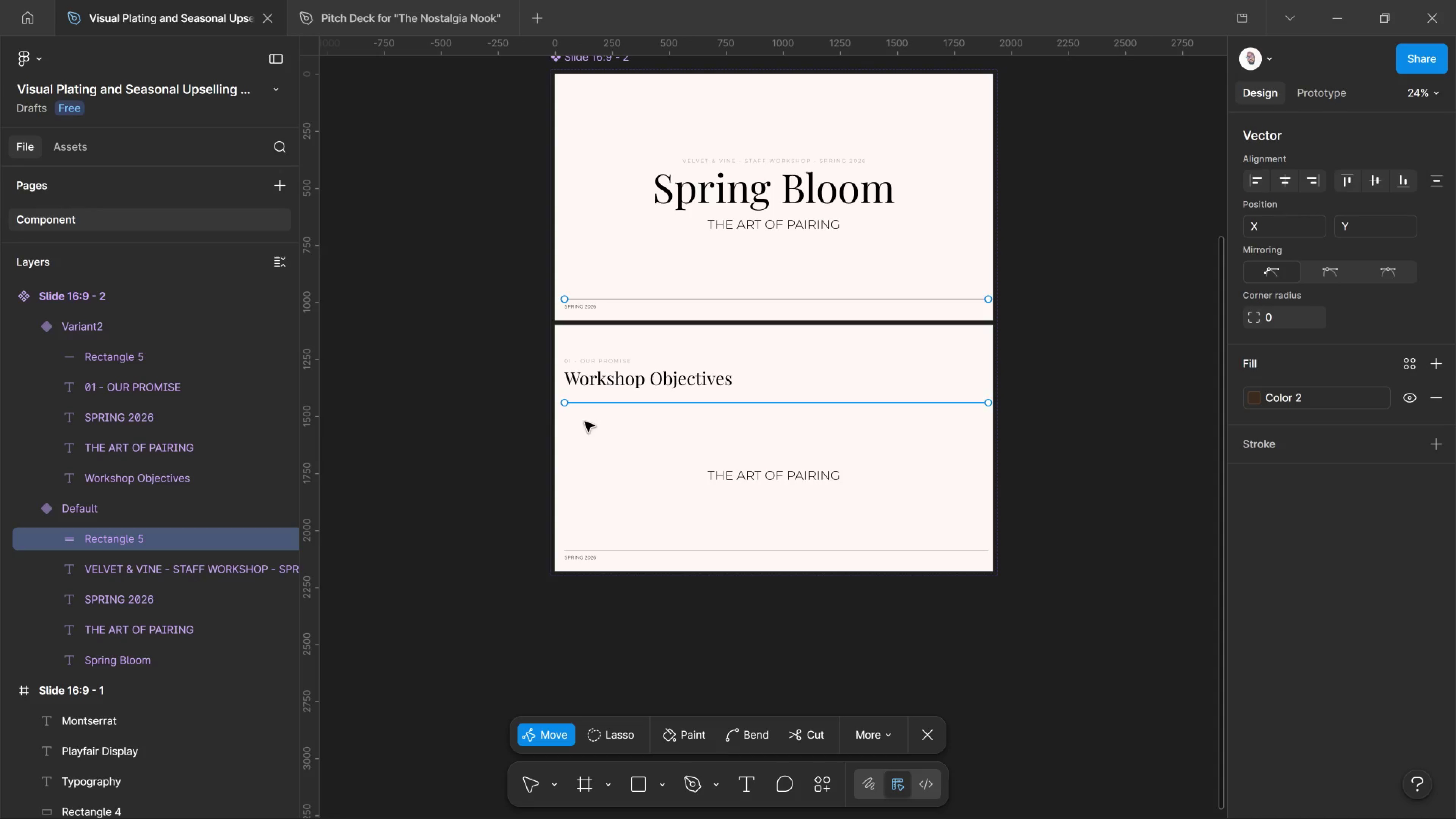 
hold_key(key=ControlLeft, duration=1.79)
scroll: coordinate [556, 405], scroll_direction: up, amount: 15.0
 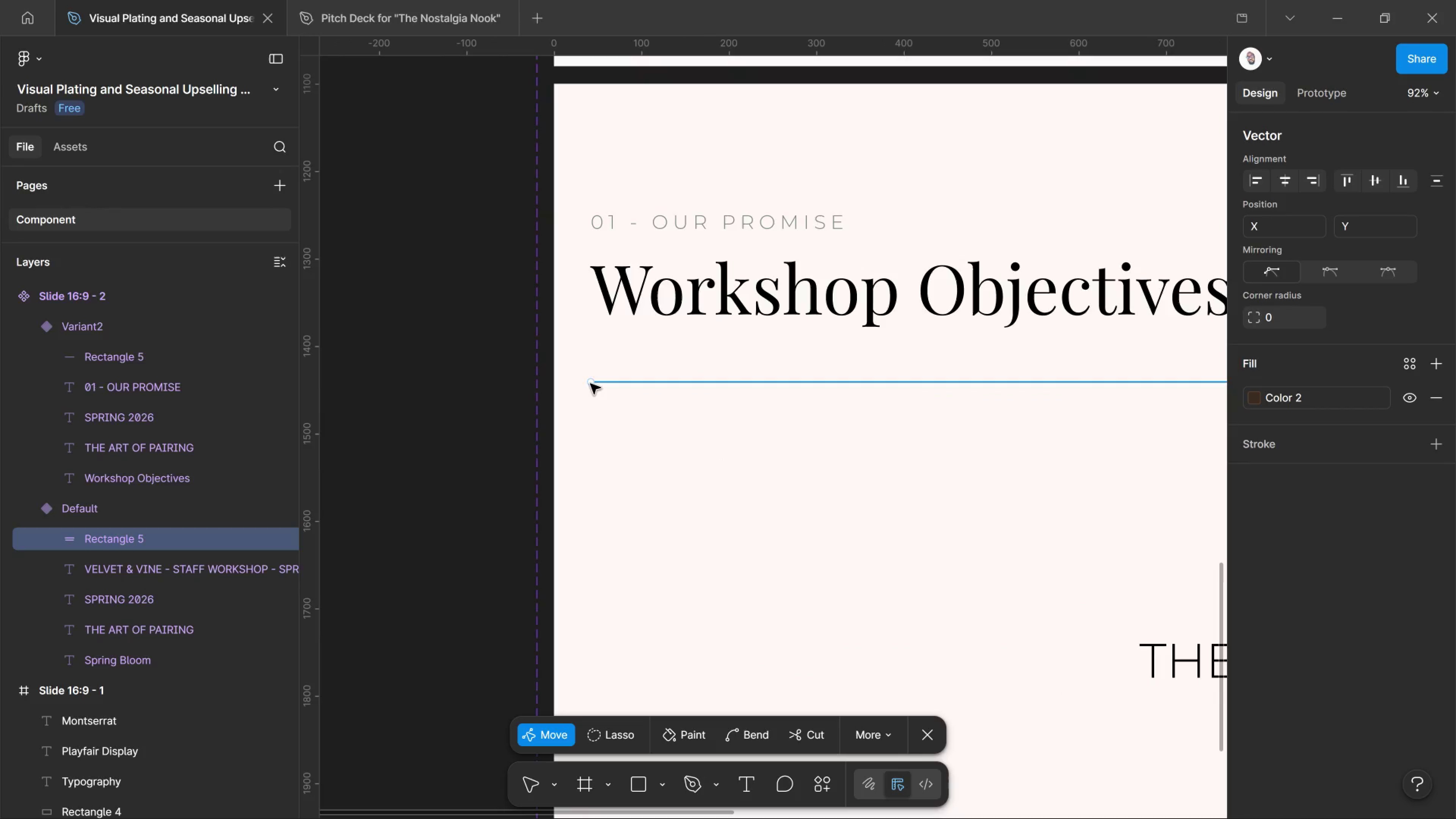 
left_click_drag(start_coordinate=[590, 384], to_coordinate=[643, 386])
 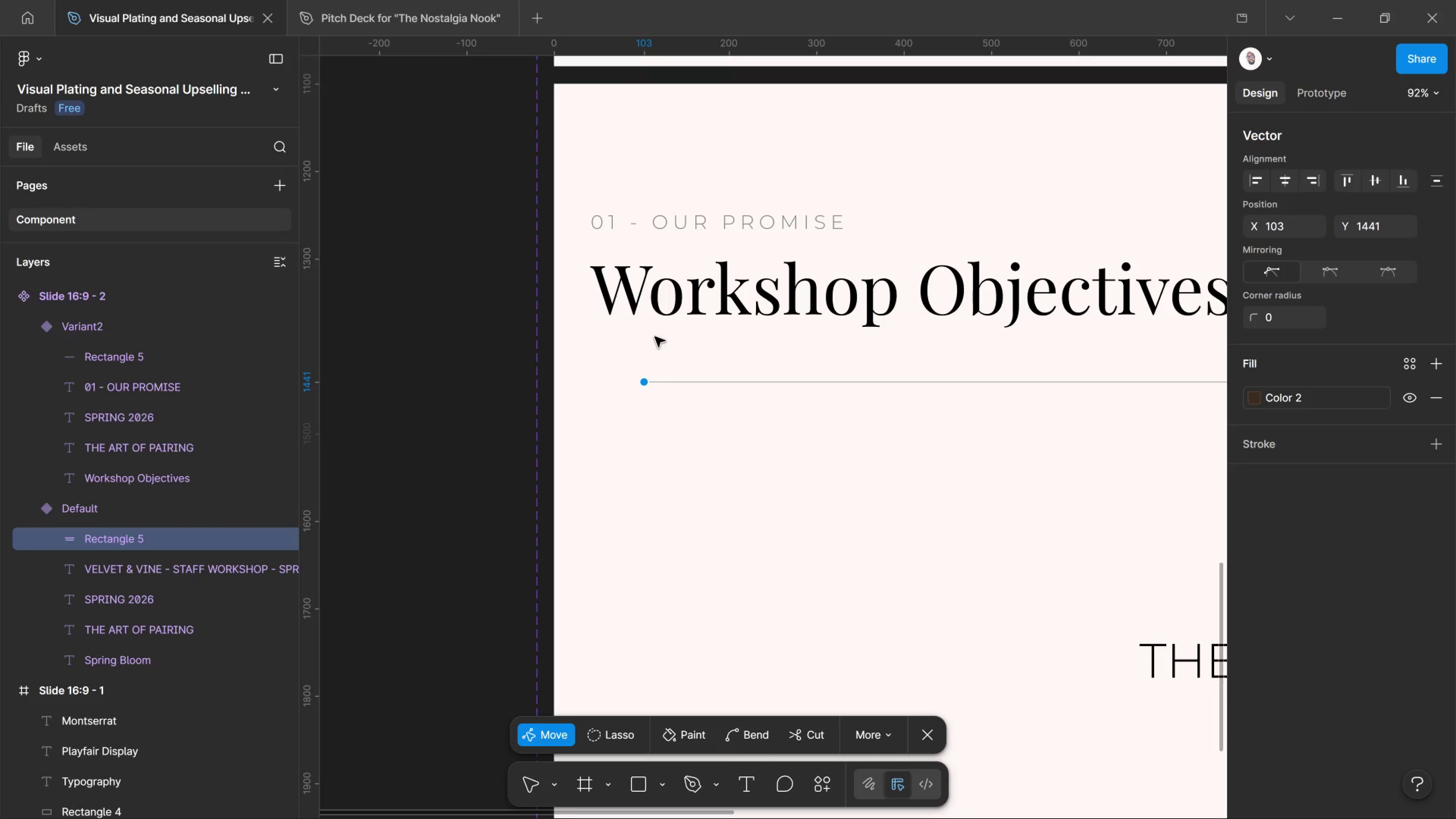 
hold_key(key=ShiftLeft, duration=5.76)
 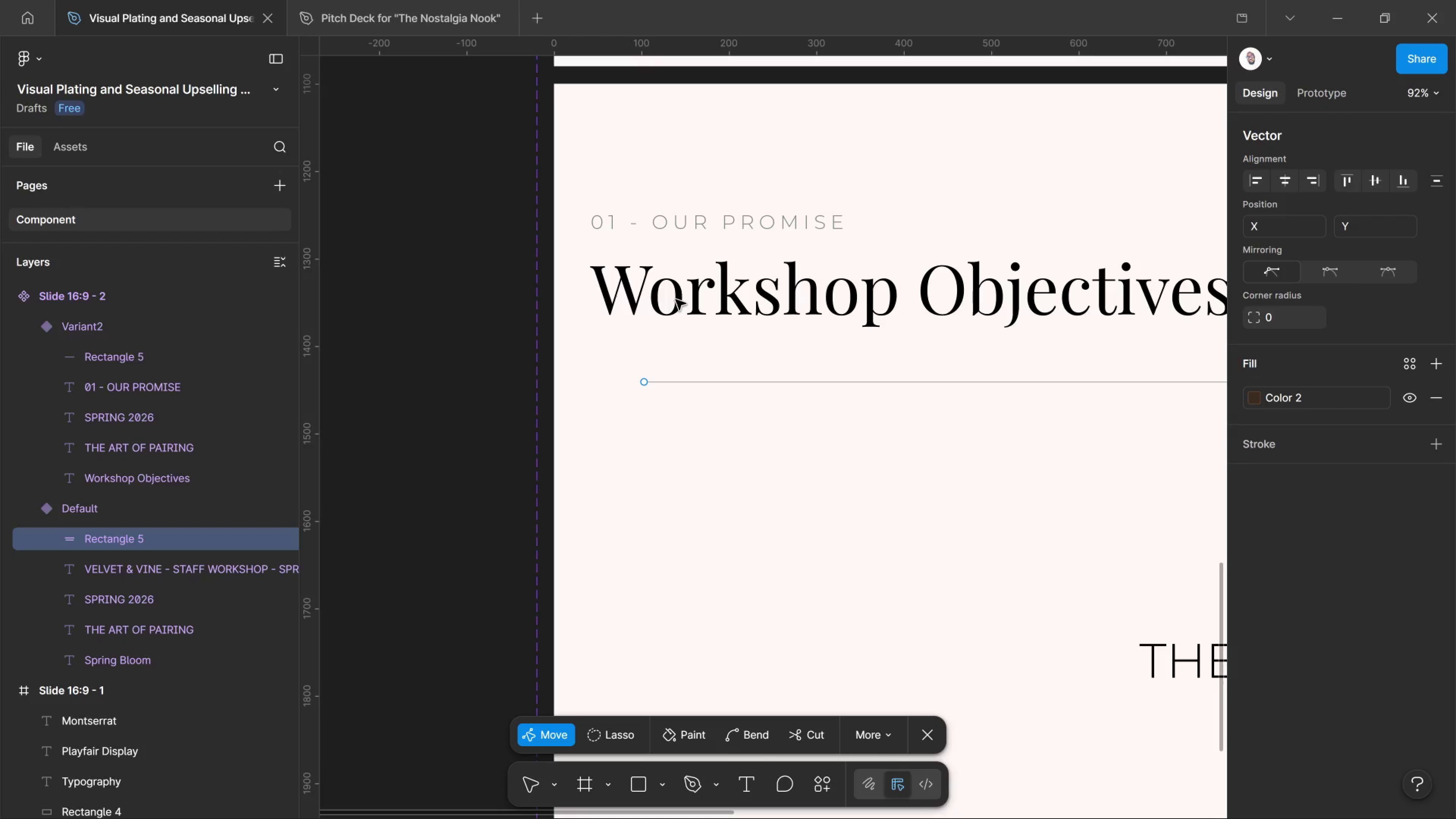 
hold_key(key=AltLeft, duration=3.62)
 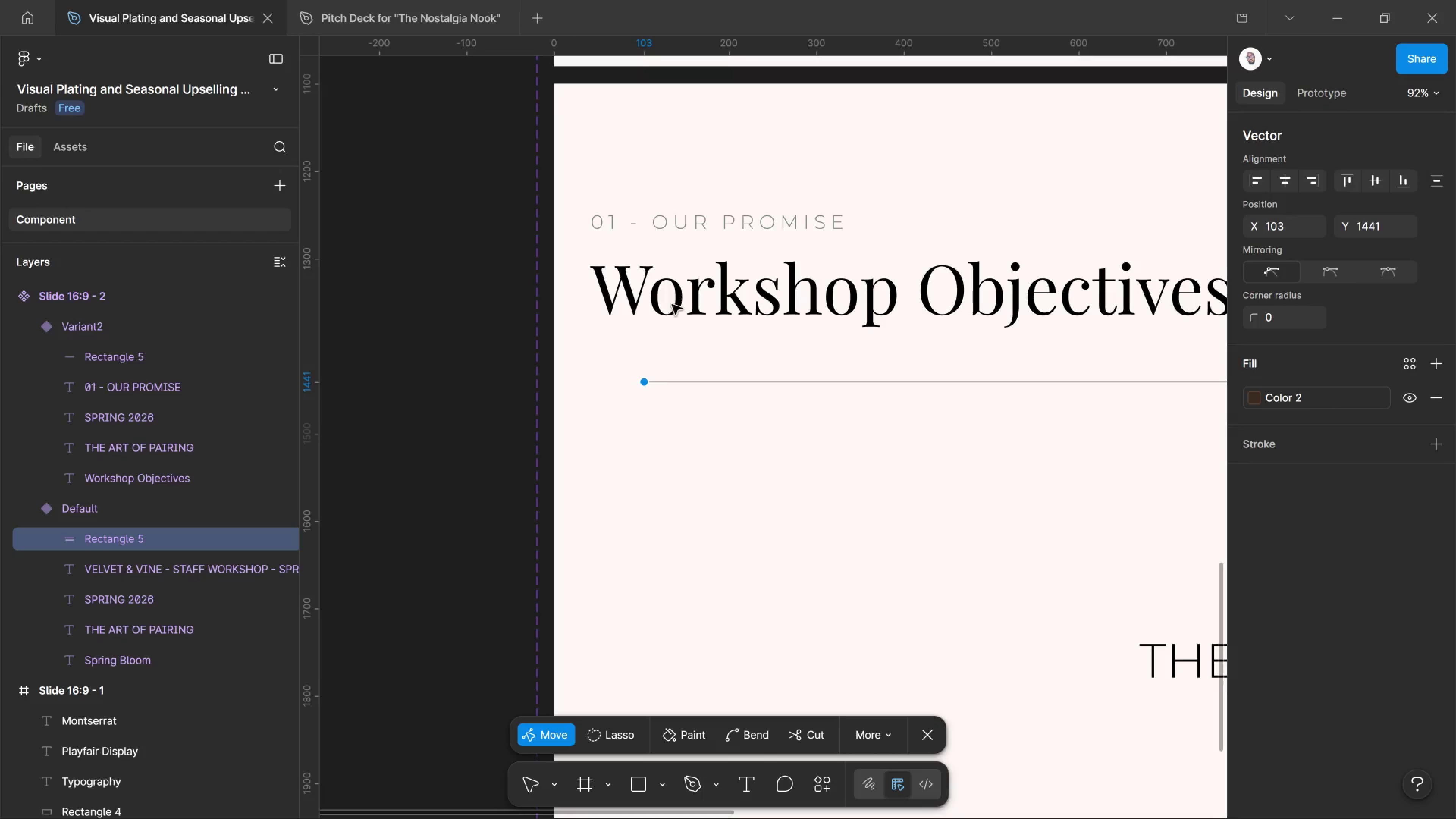 
left_click_drag(start_coordinate=[674, 299], to_coordinate=[676, 300])
 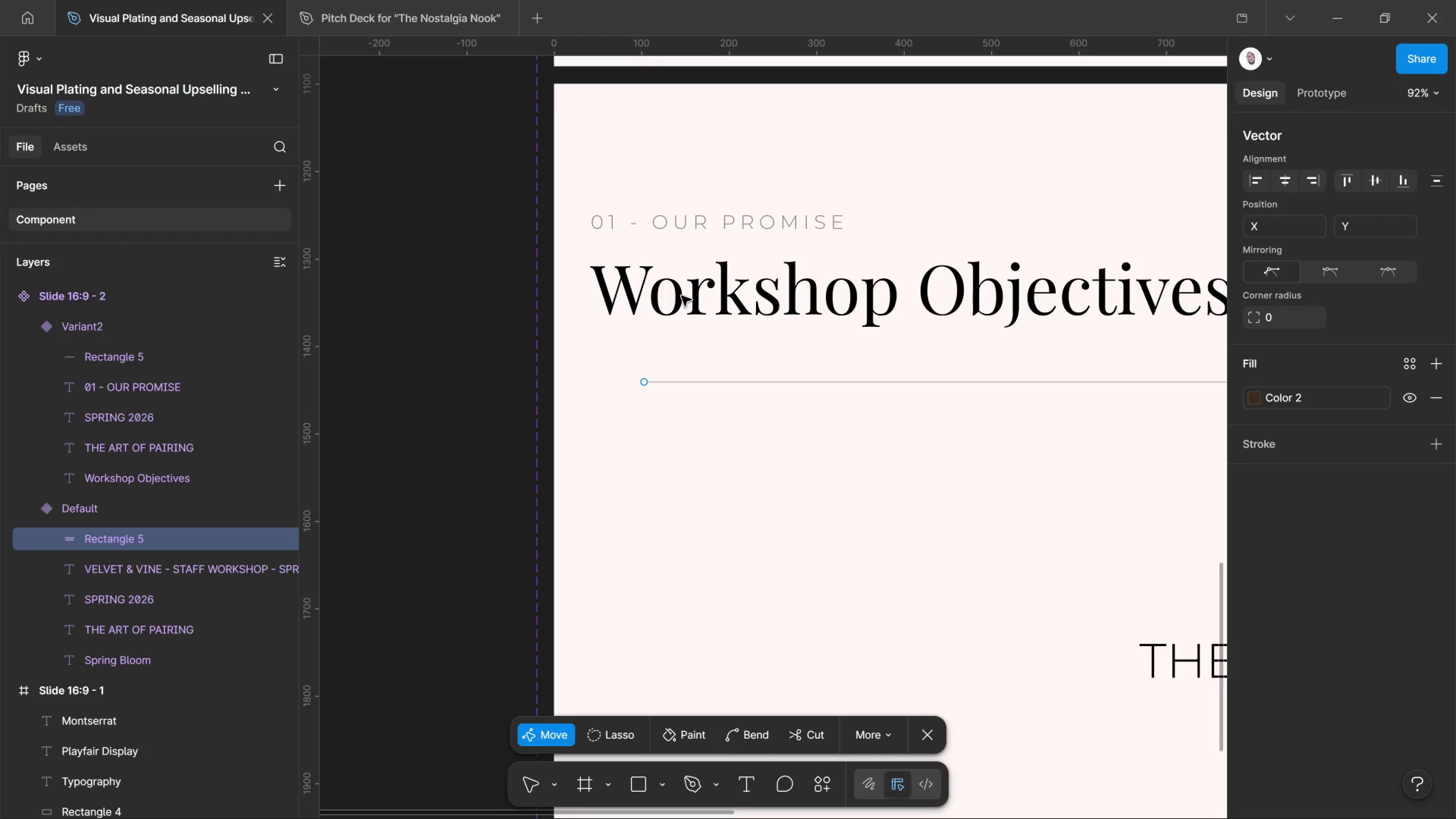 
double_click([681, 296])
 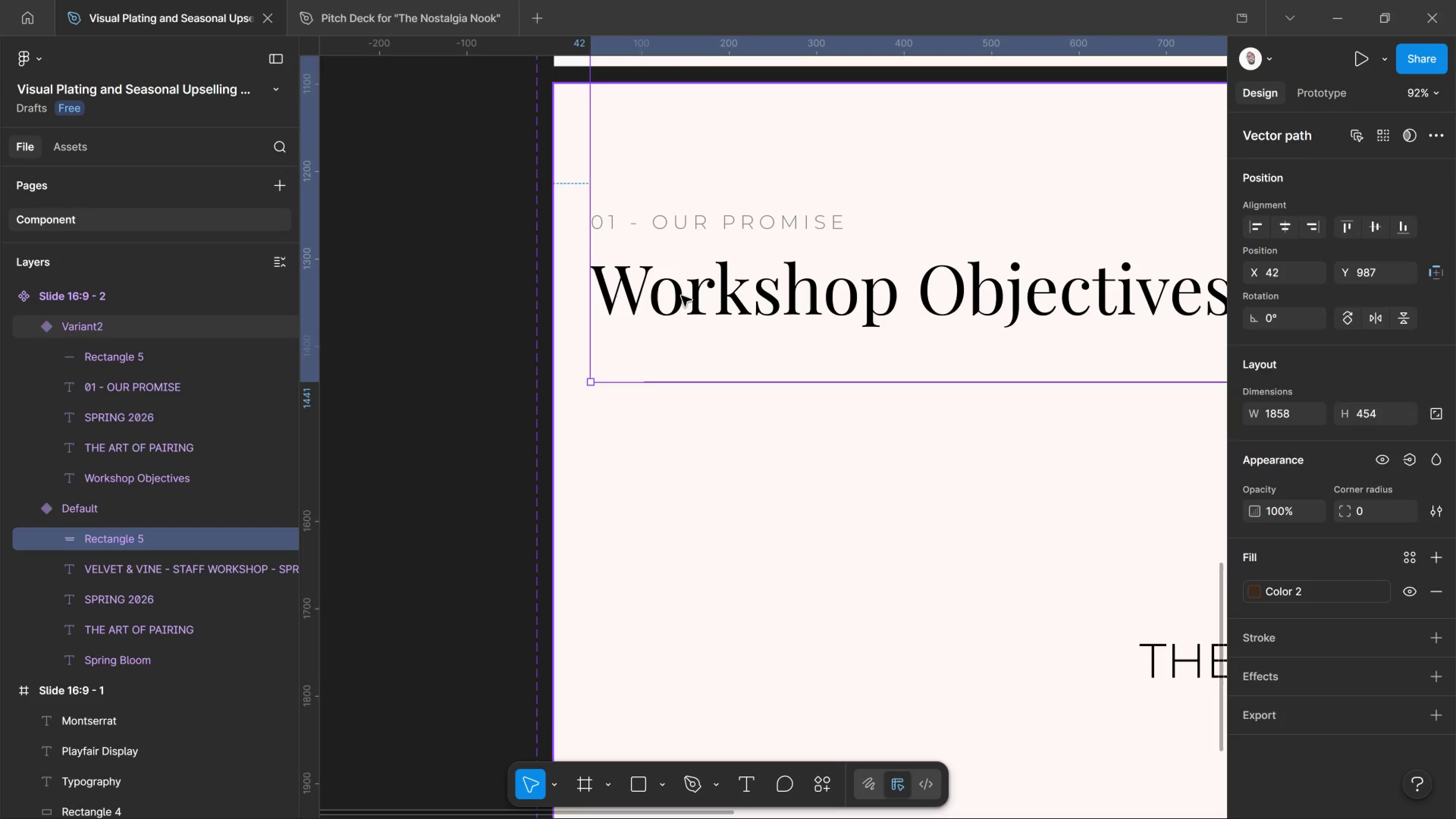 
double_click([681, 296])
 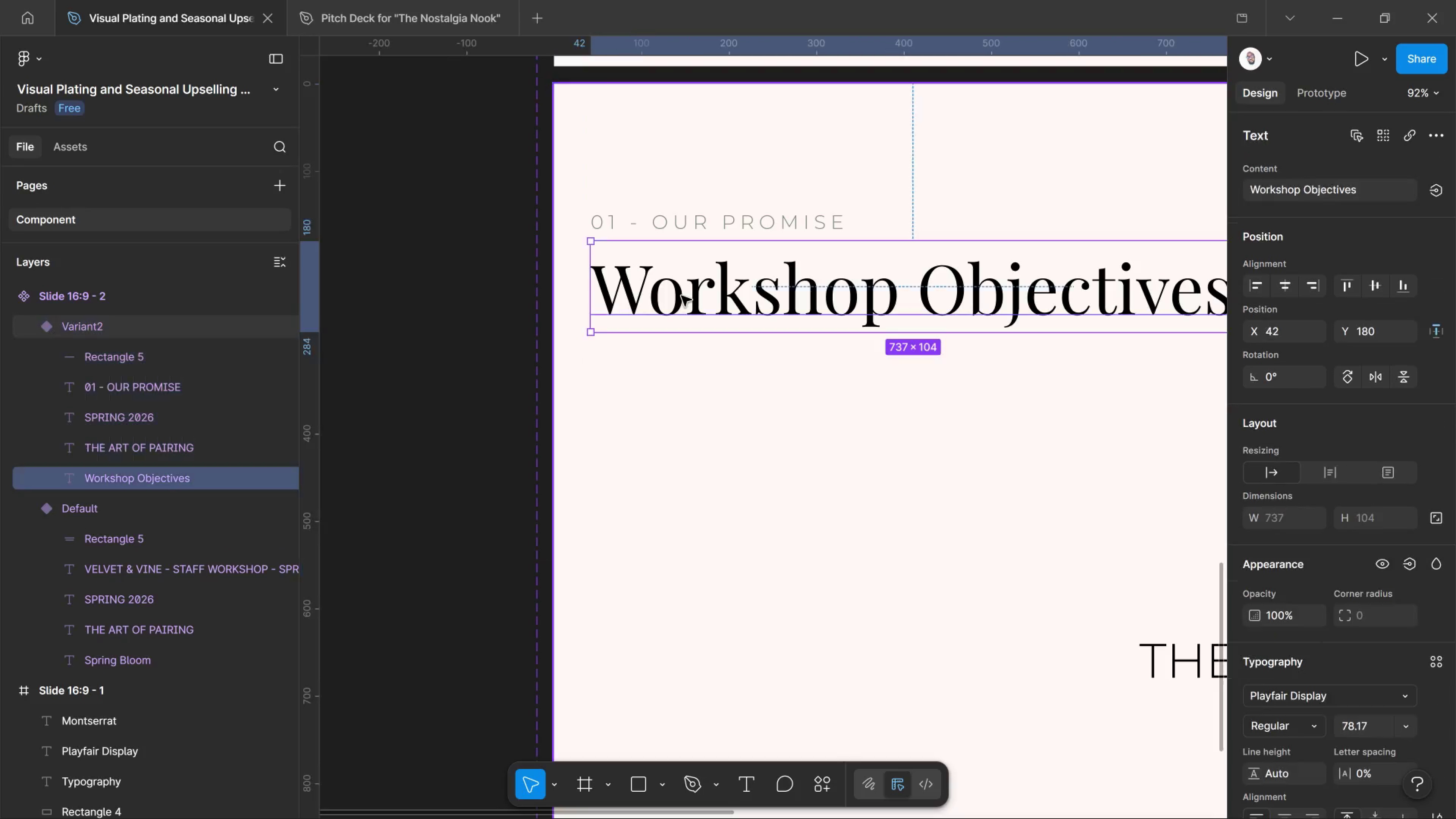 
left_click([681, 296])
 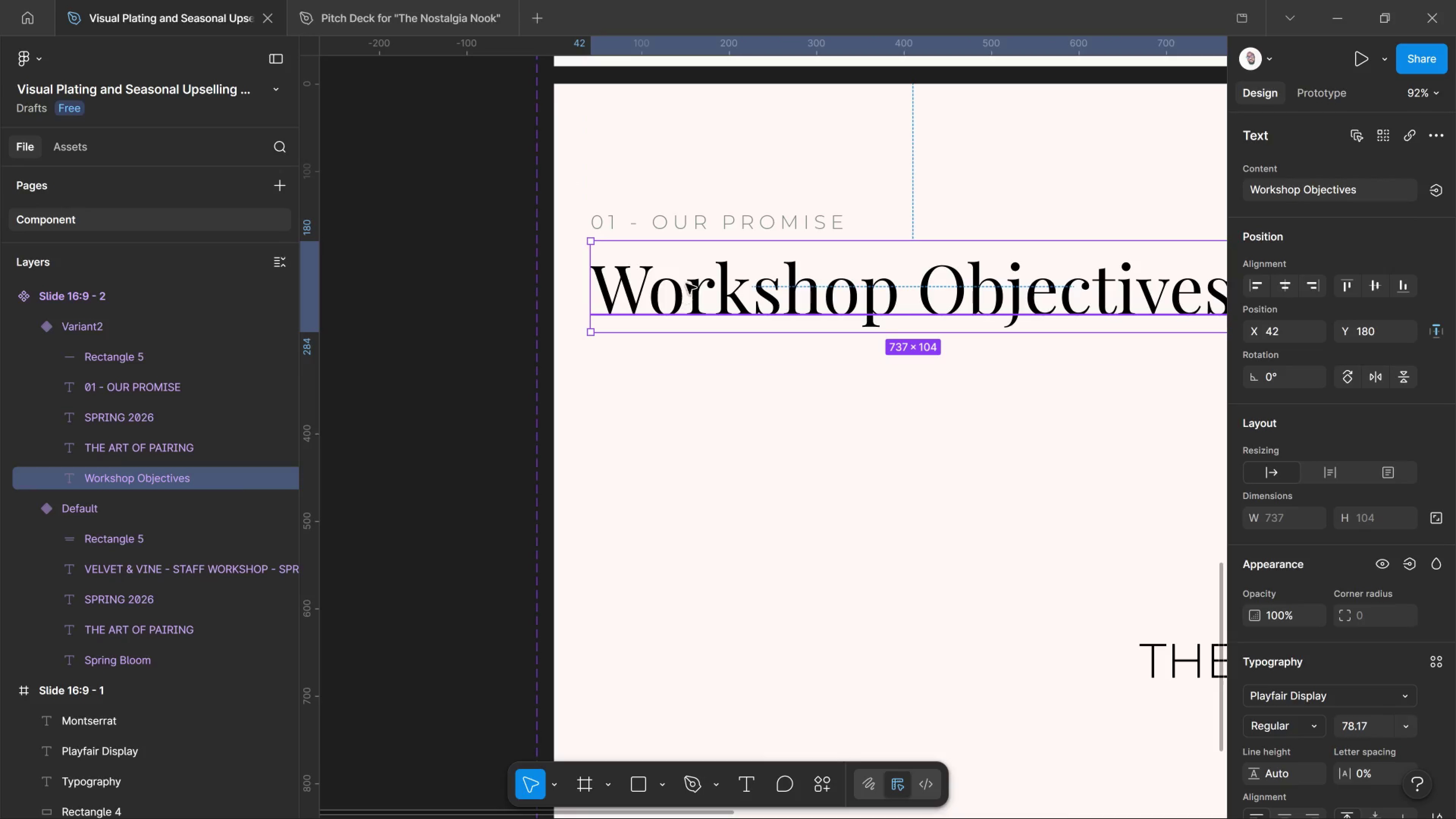 
hold_key(key=ShiftLeft, duration=0.98)
left_click([737, 229])
 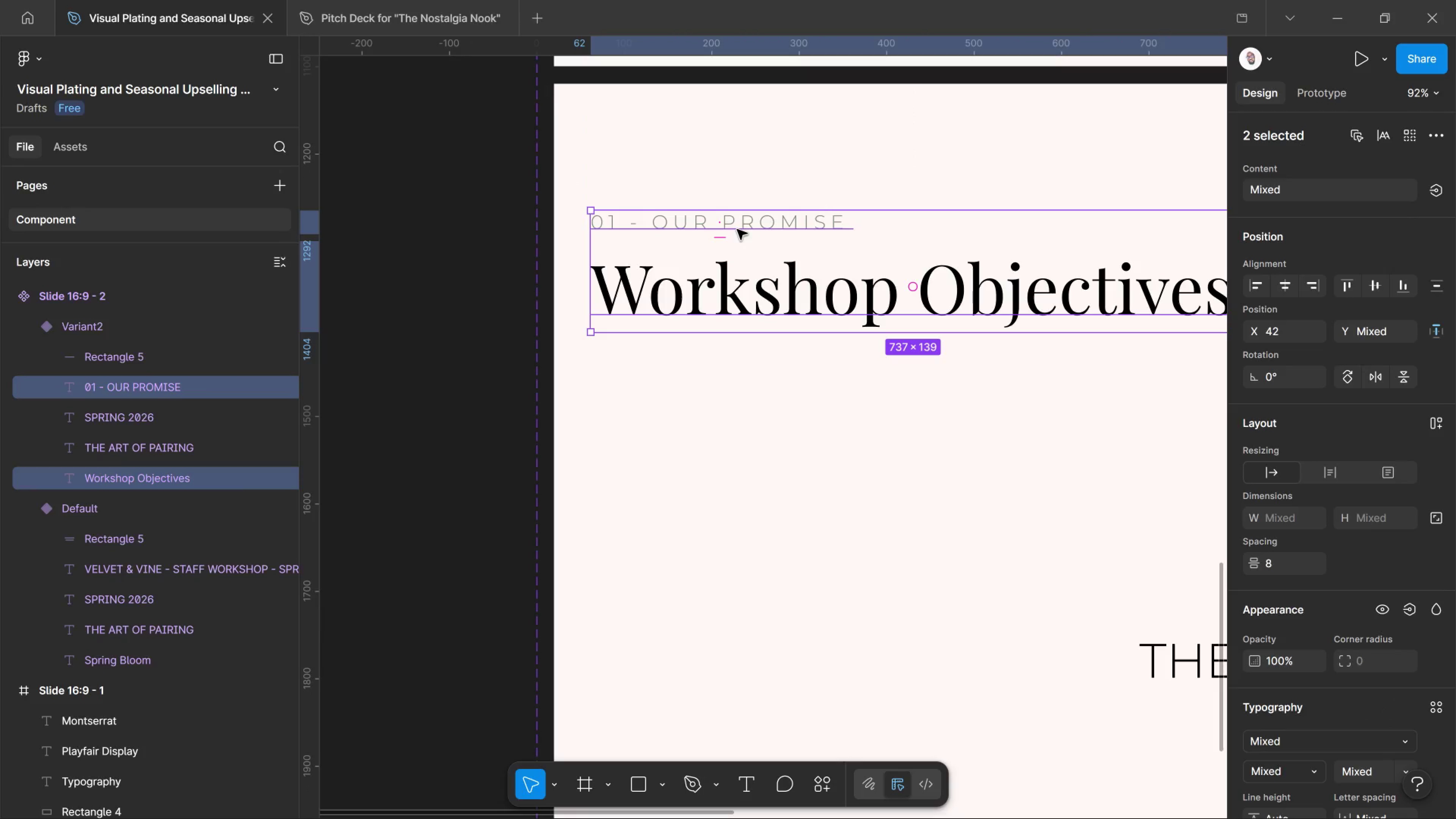 
key(Control+Z)
 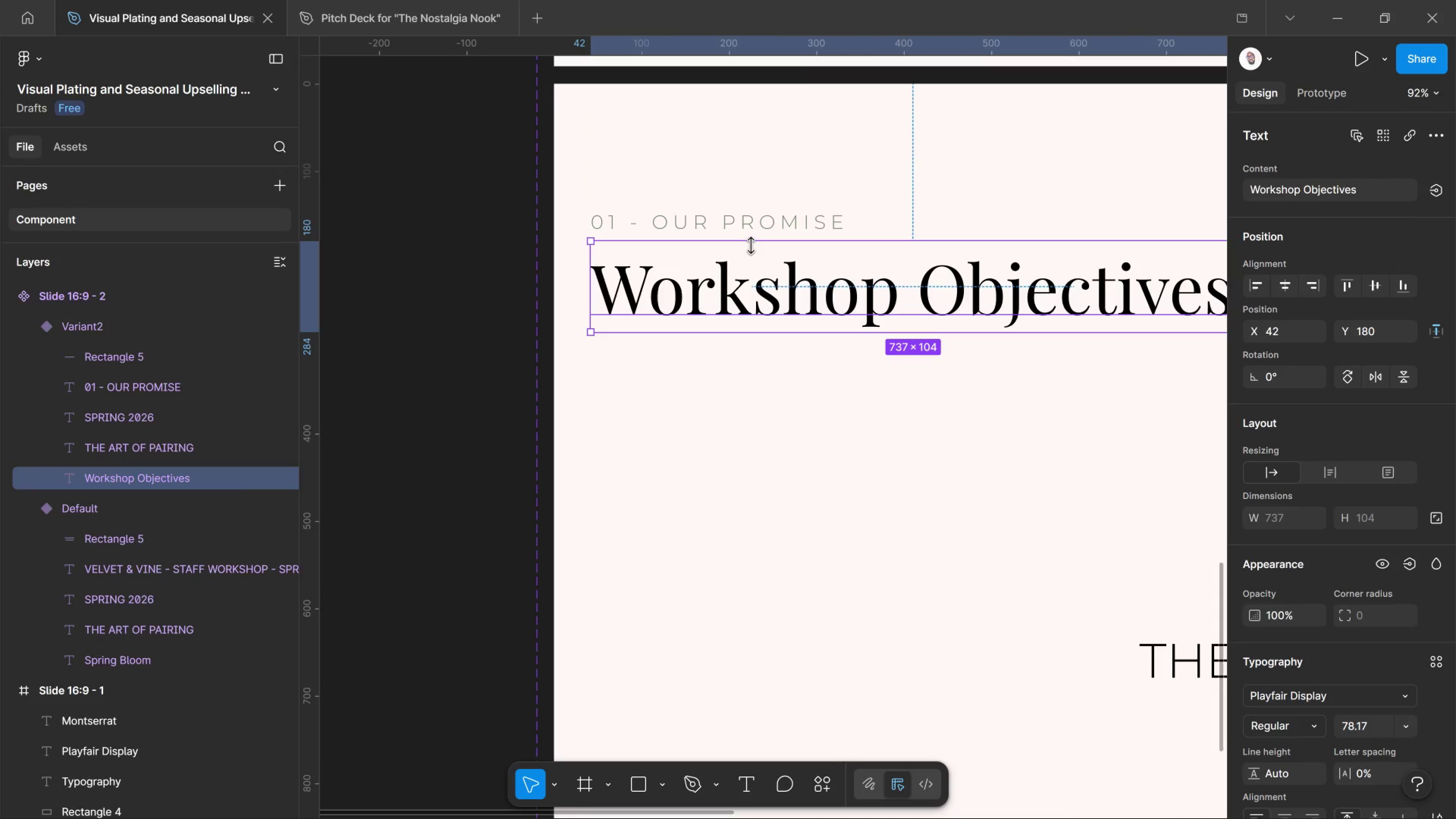 
key(Control+Z)
 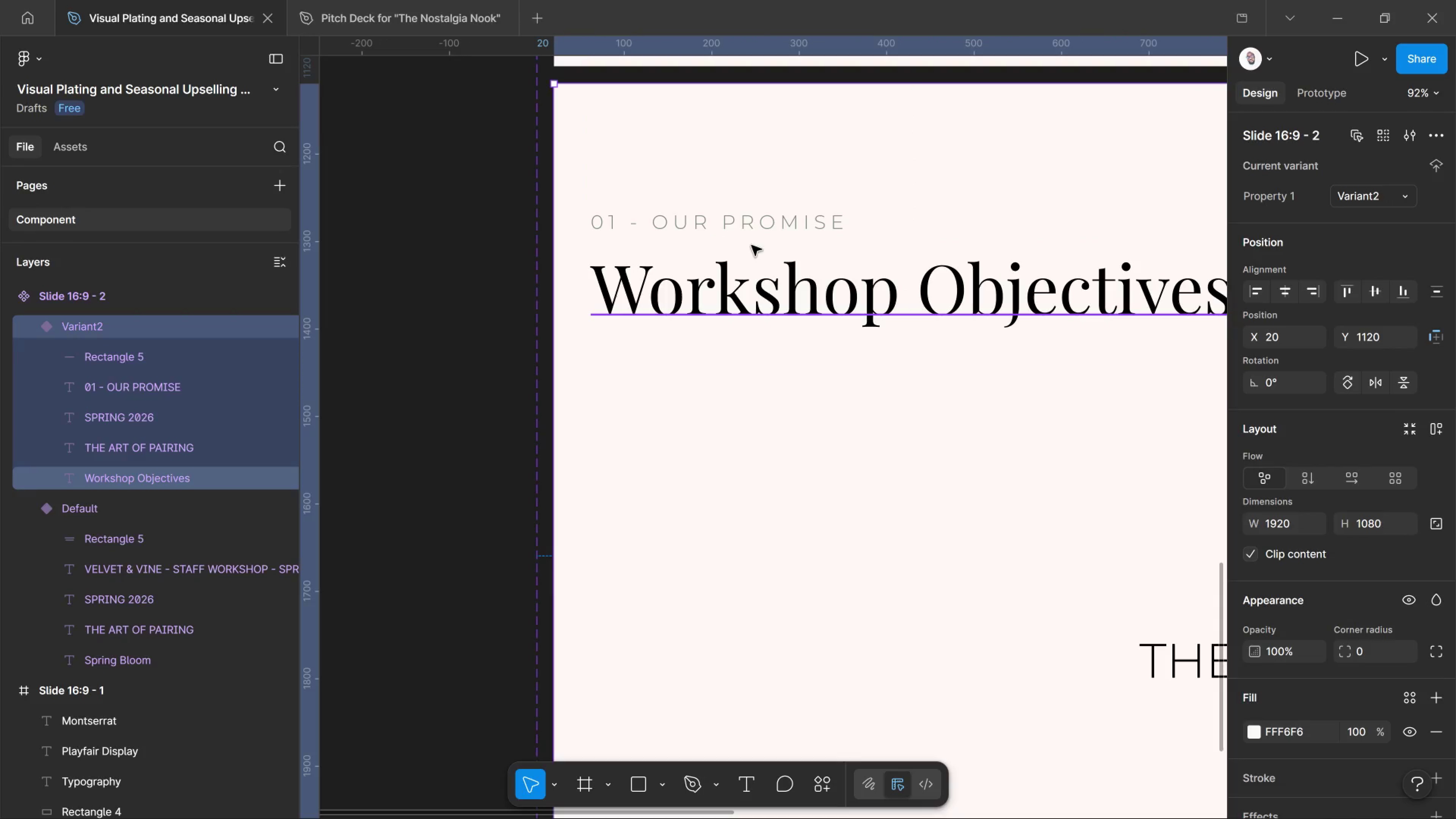 
key(Control+Z)
 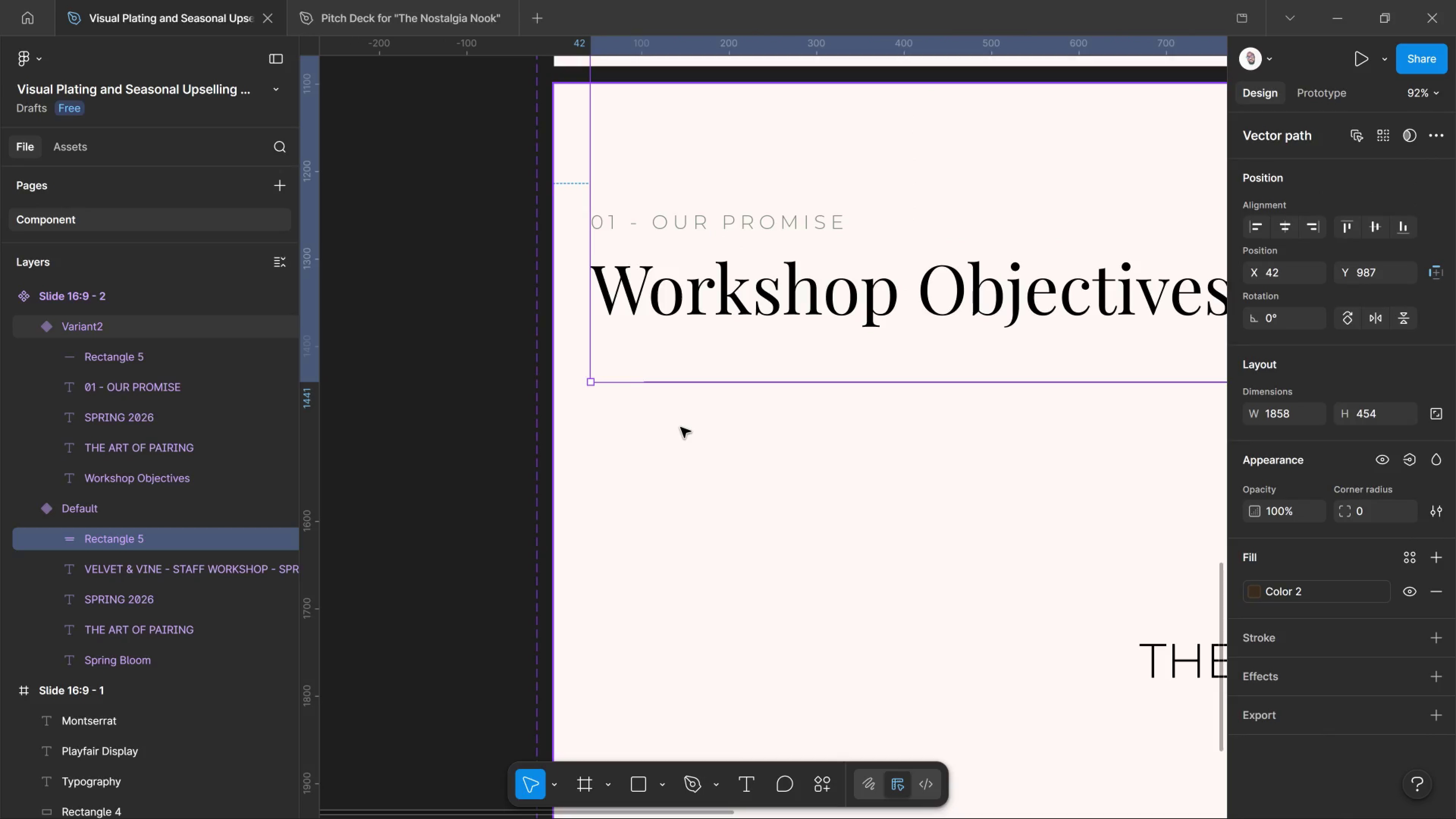 
left_click([681, 427])
 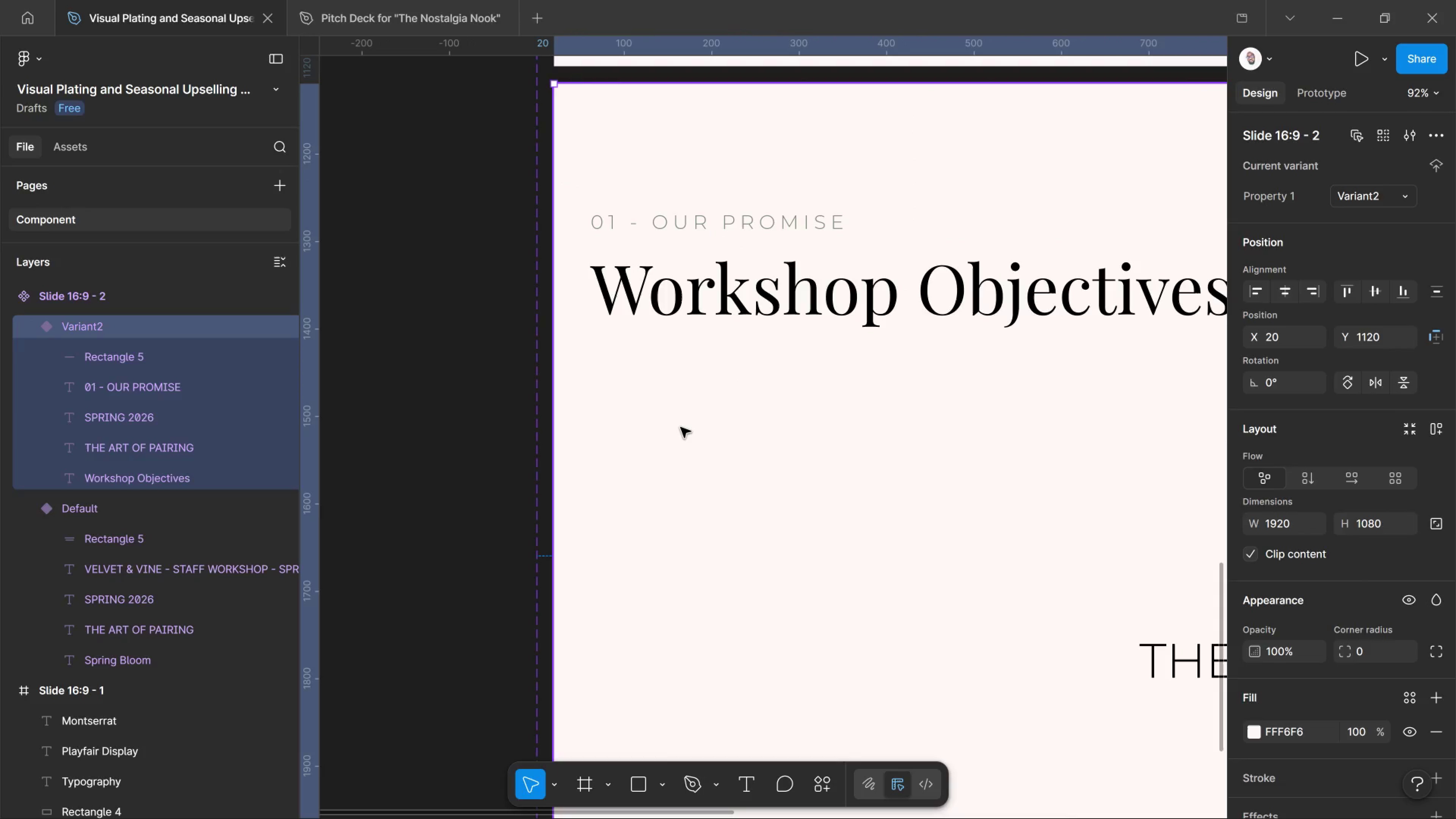 
key(Control+Z)
 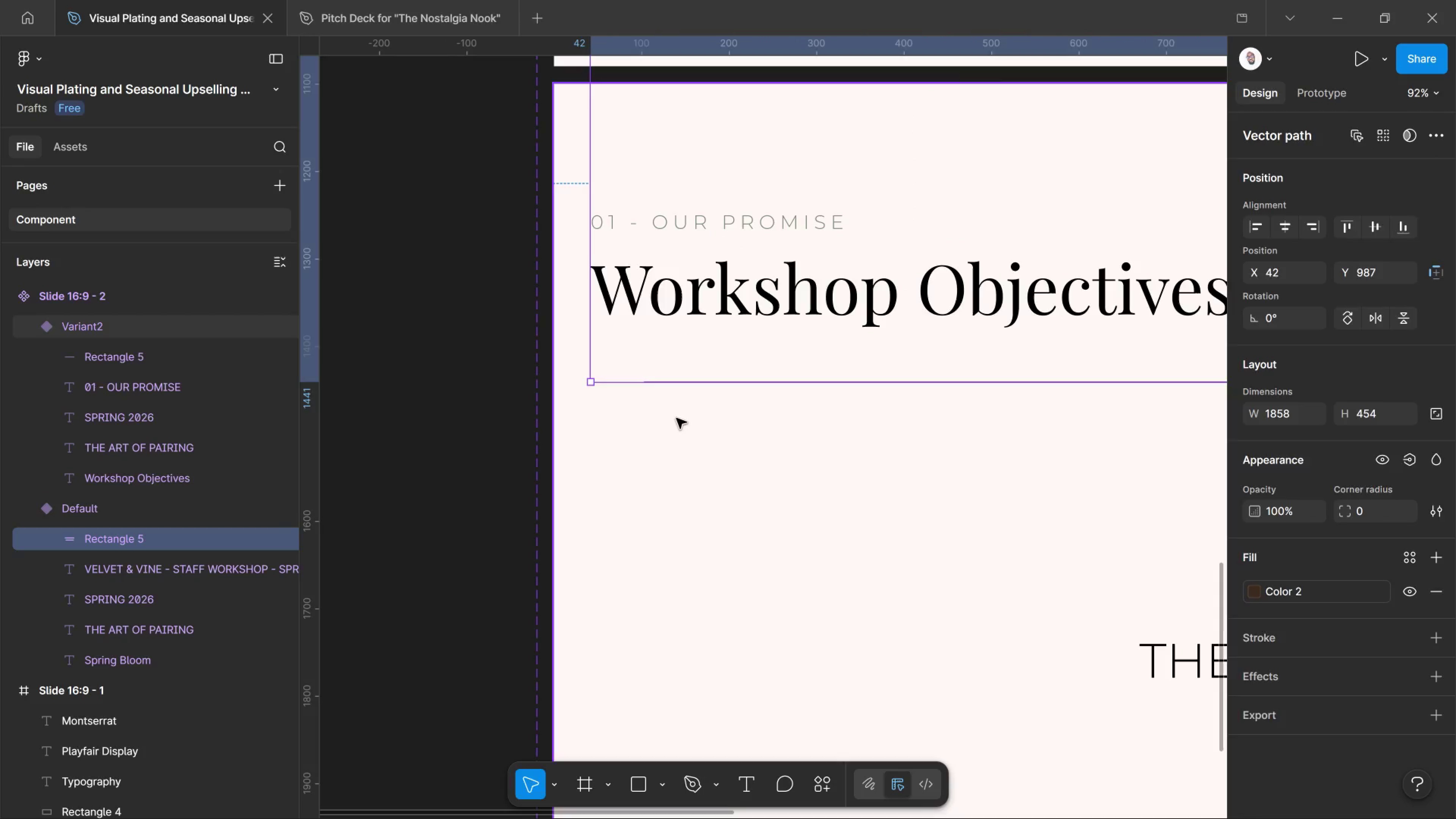 
key(Control+Z)
 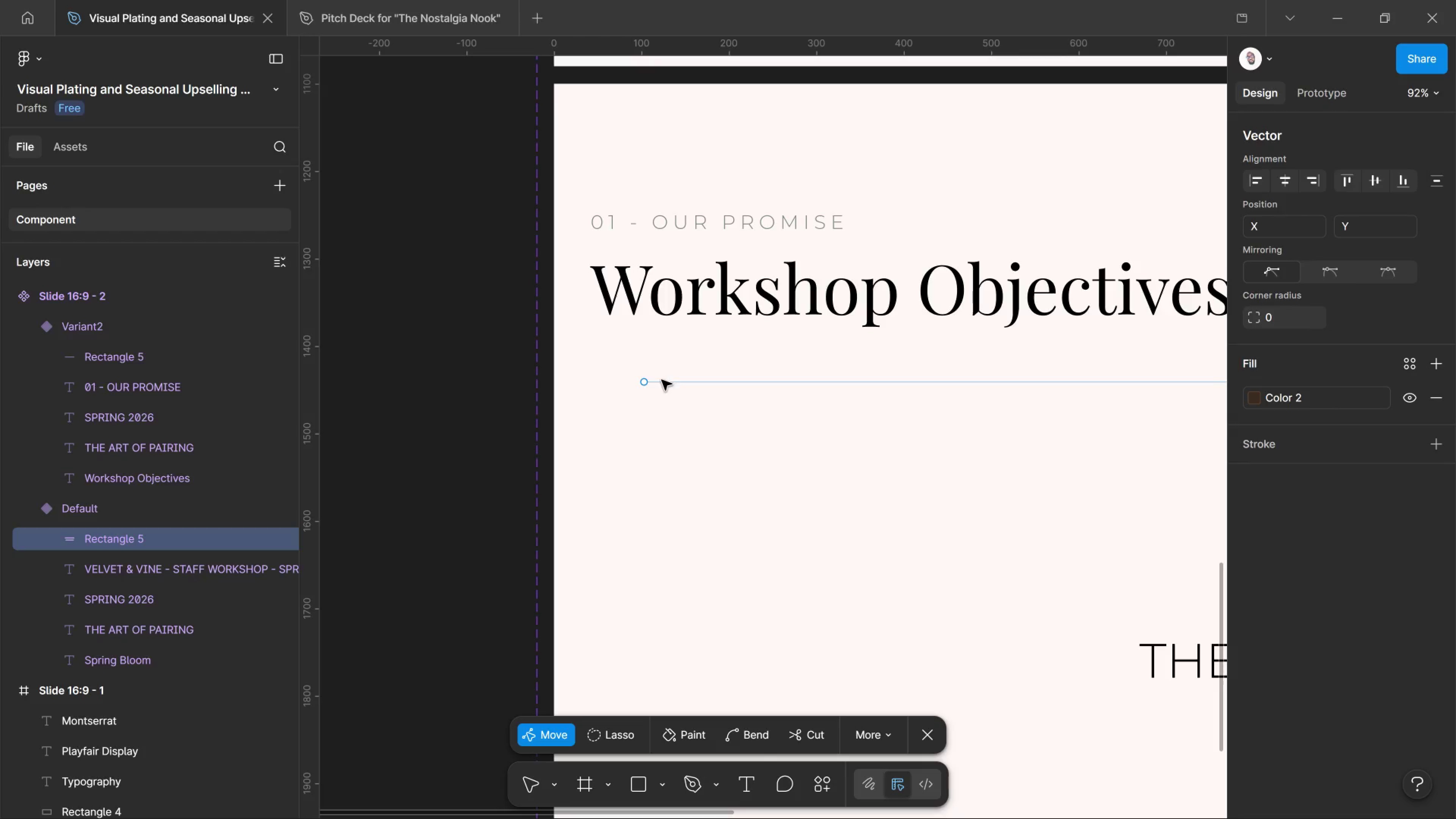 
left_click([628, 401])
 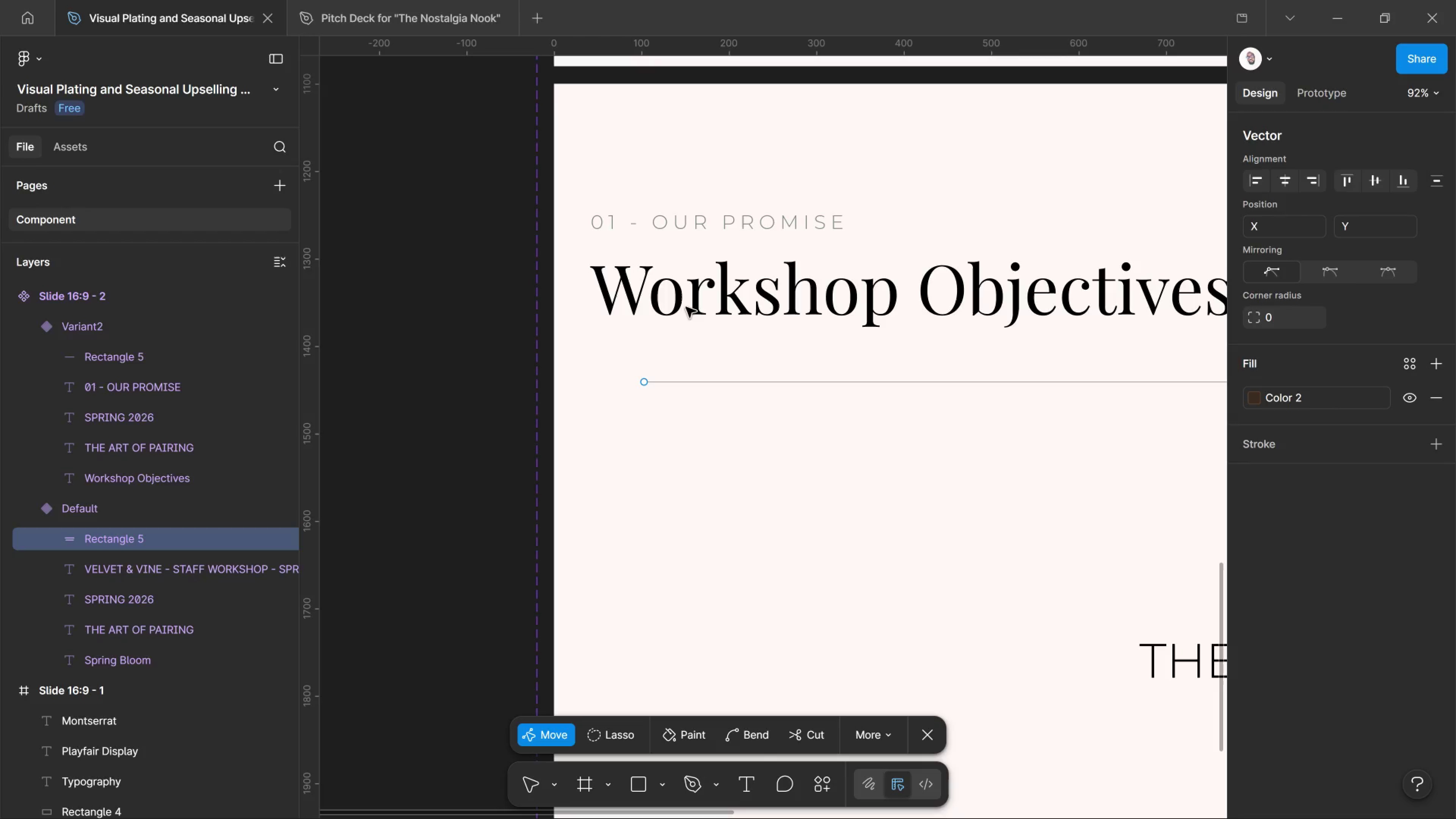 
left_click([690, 303])
 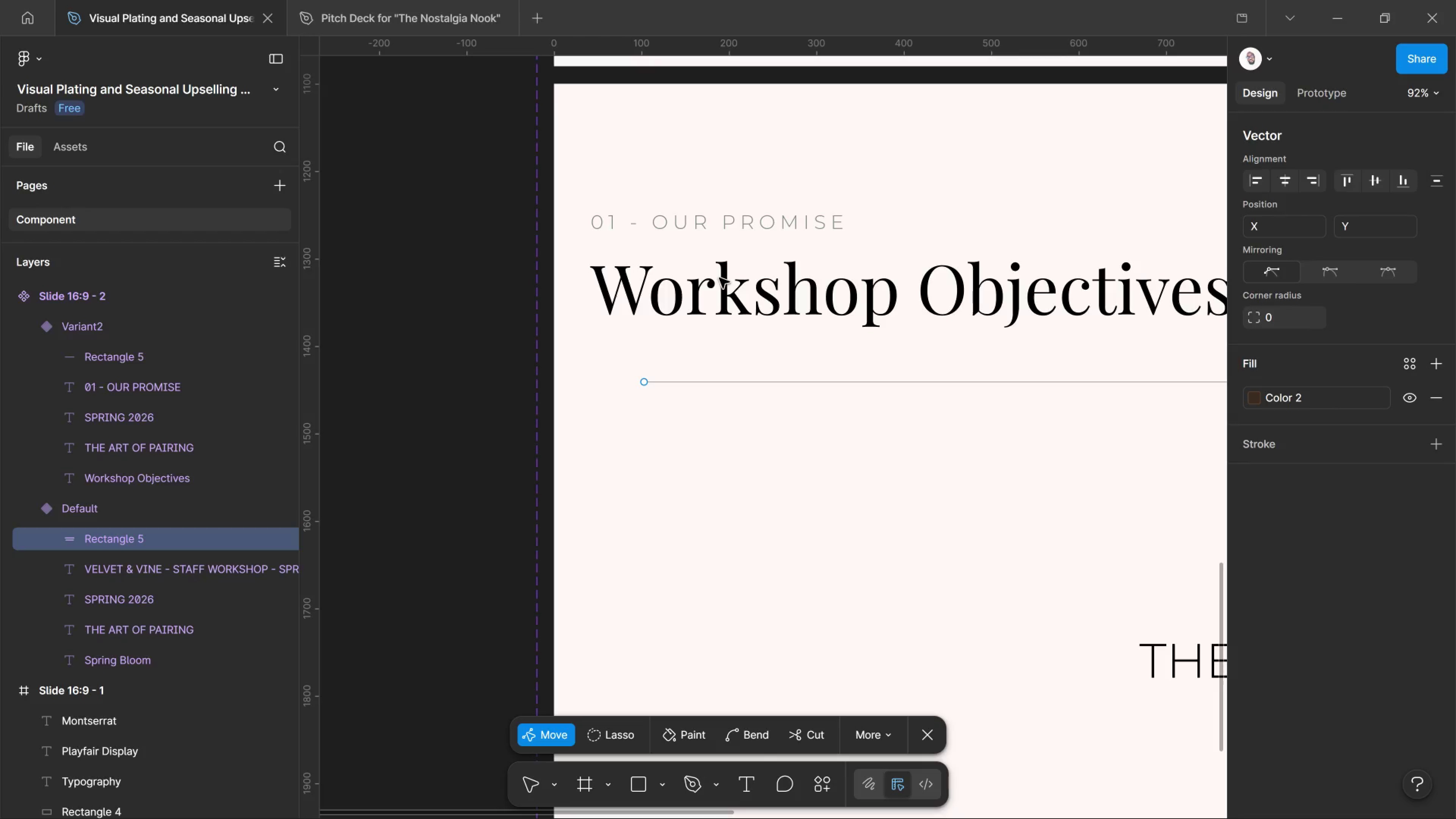 
double_click([719, 278])
 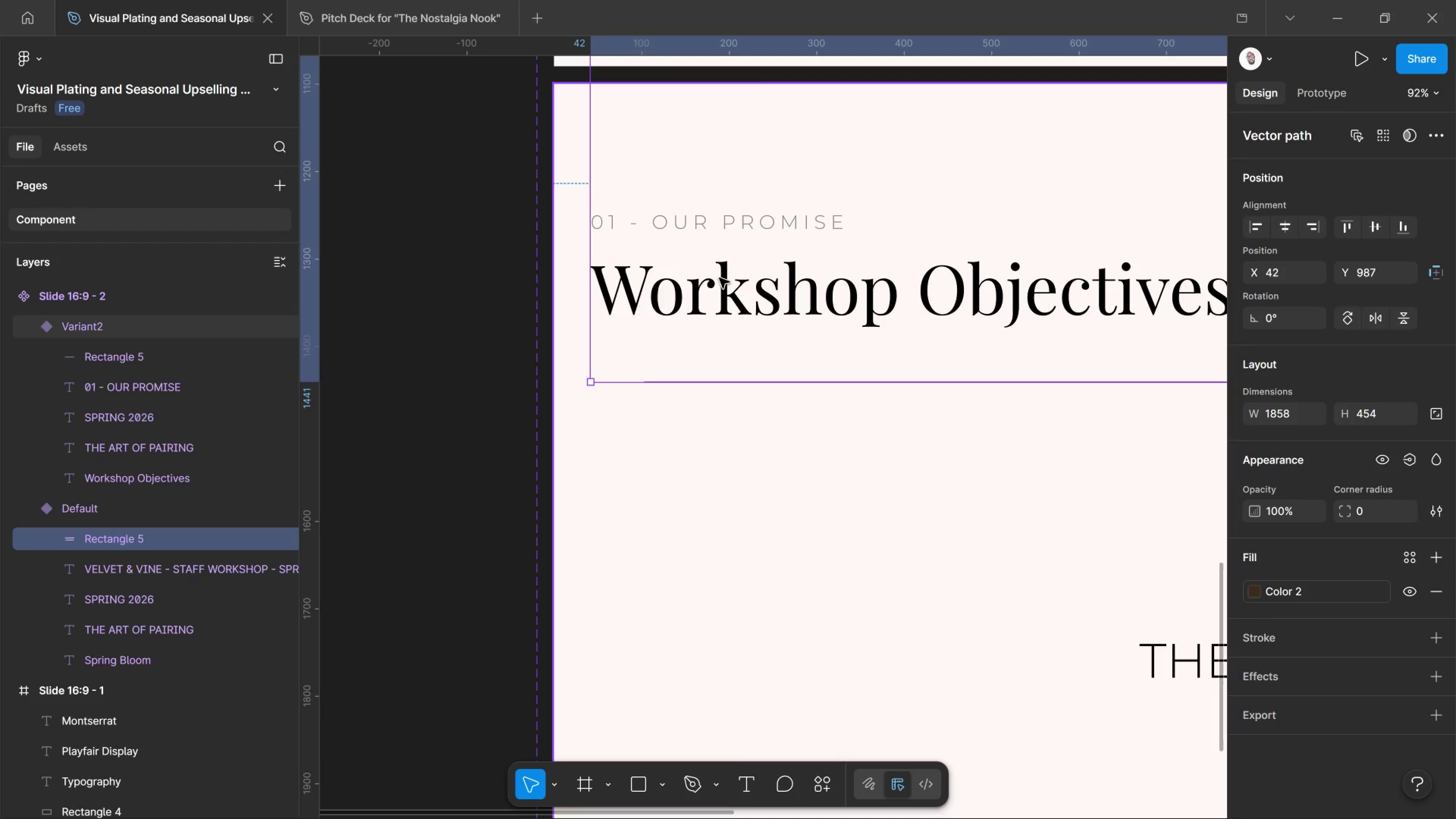 
left_click([719, 278])
 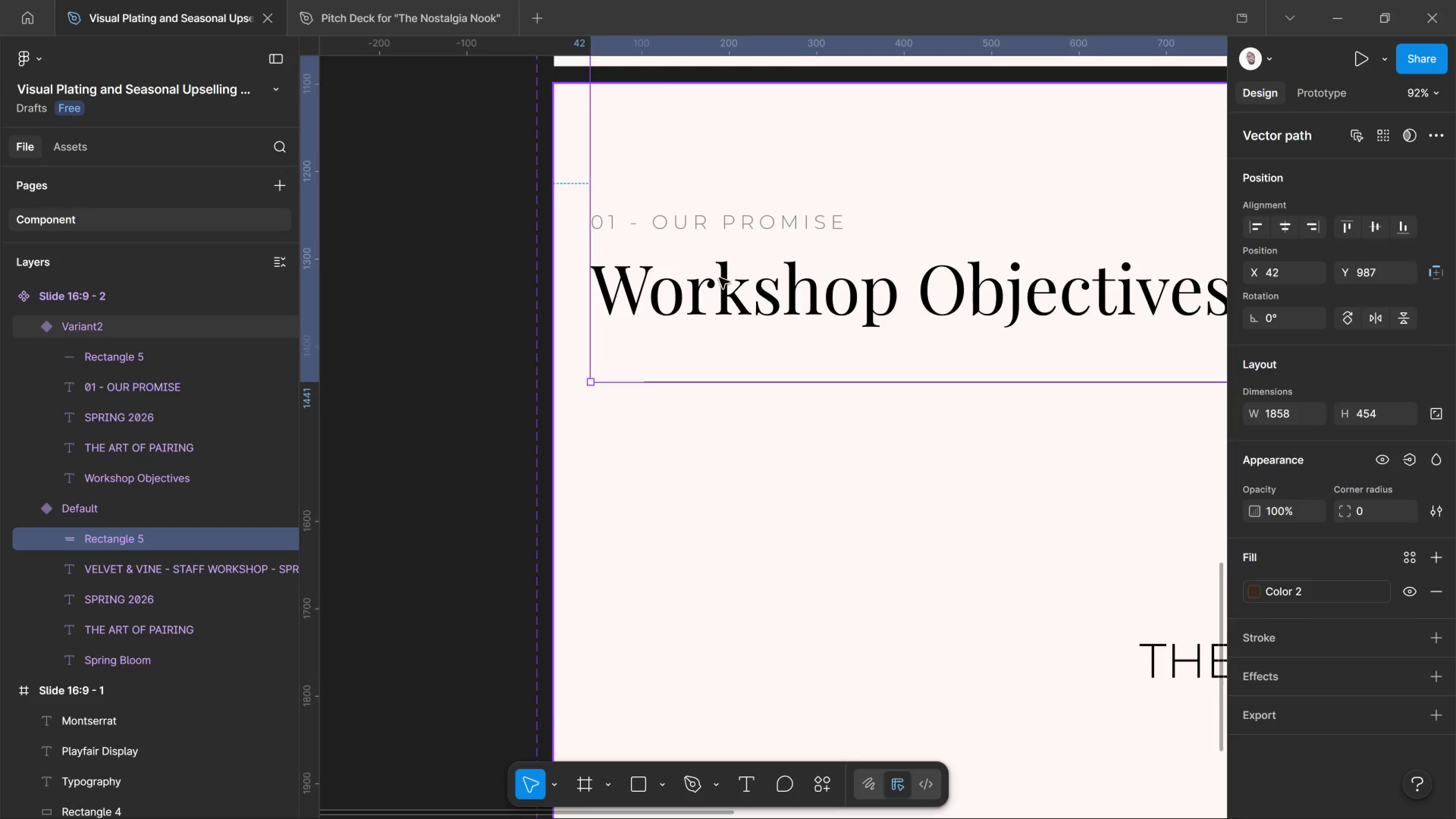 
left_click([719, 278])
 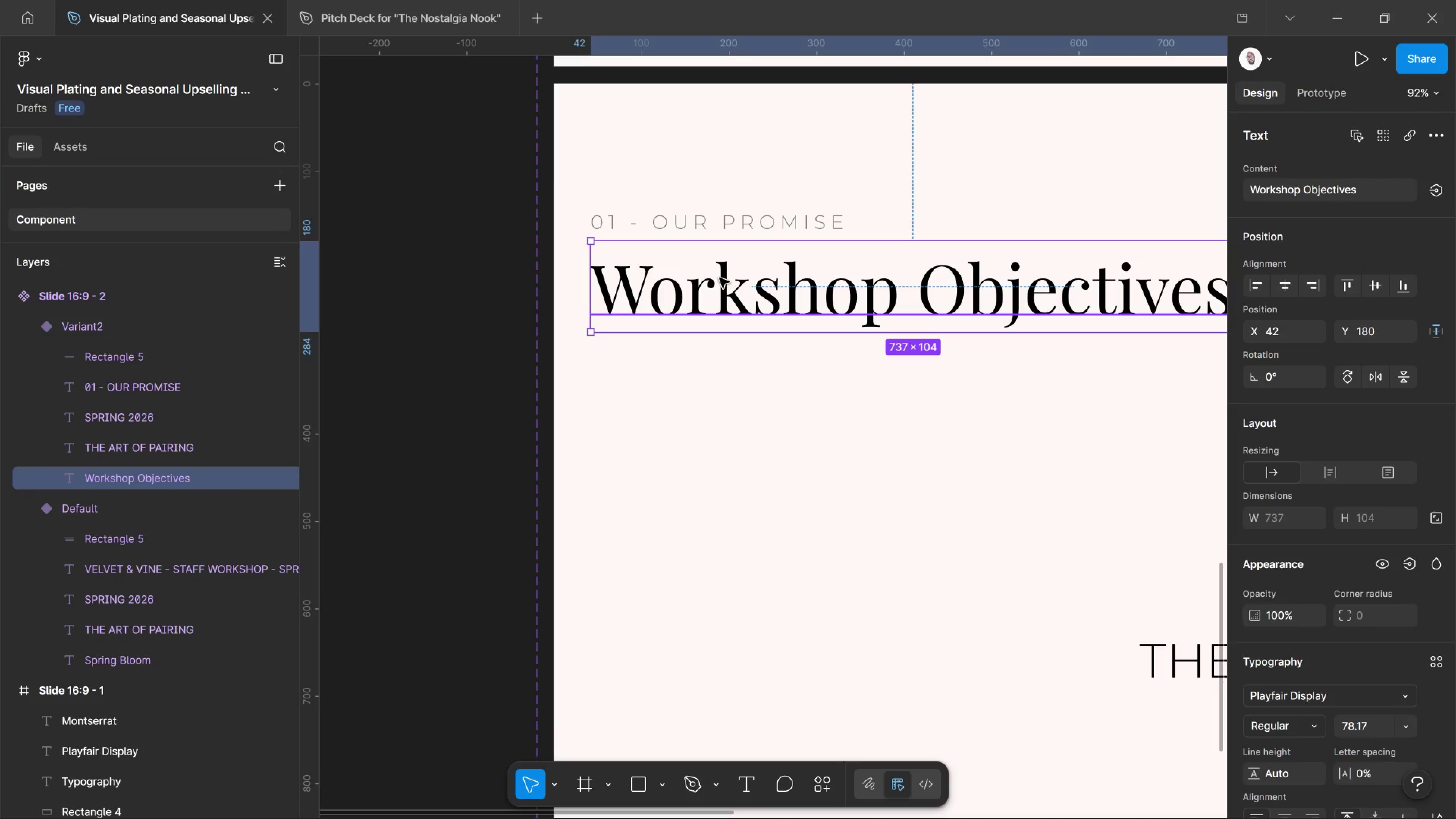 
left_click_drag(start_coordinate=[719, 278], to_coordinate=[714, 283])
 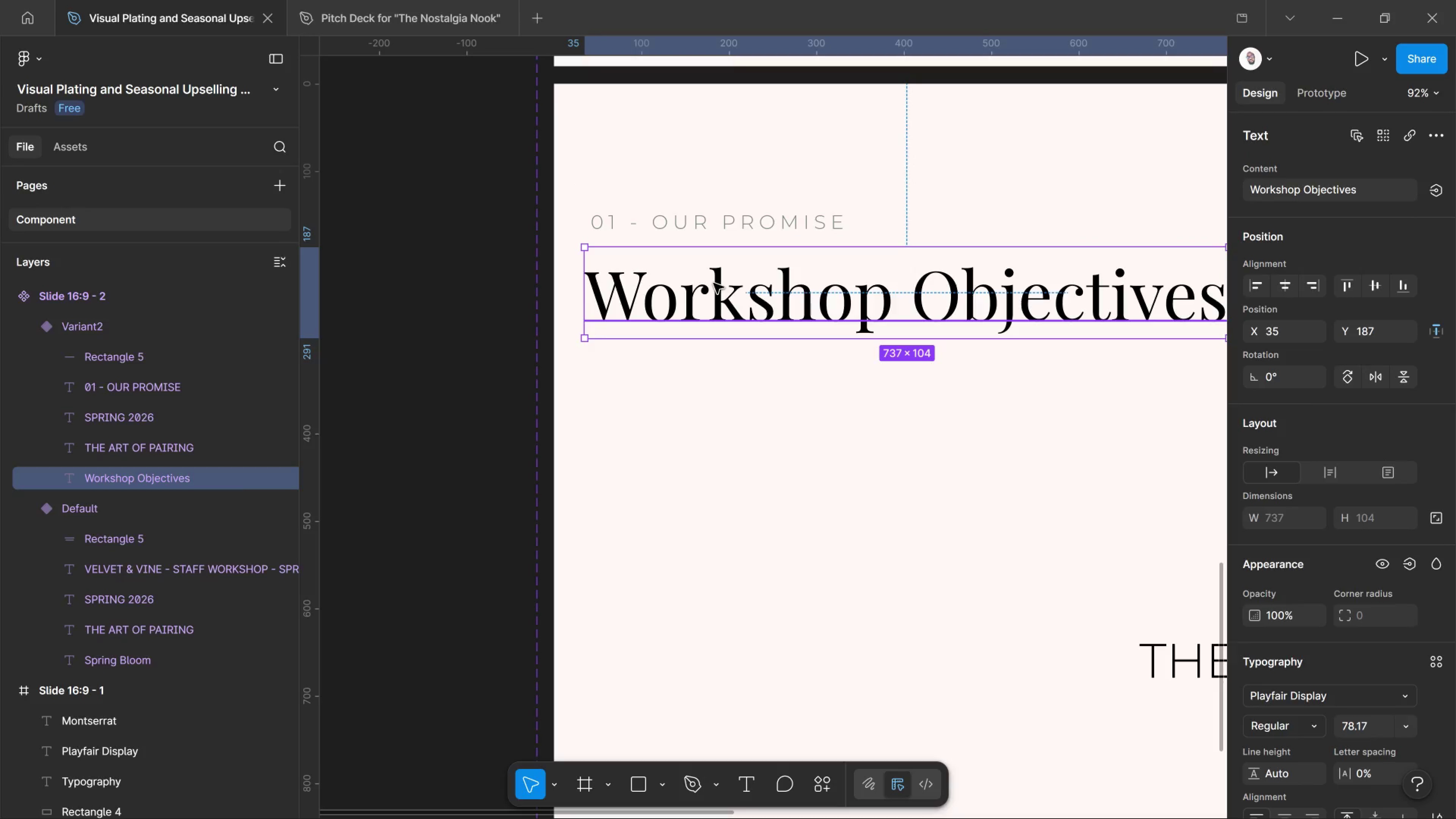 
key(Control+Z)
 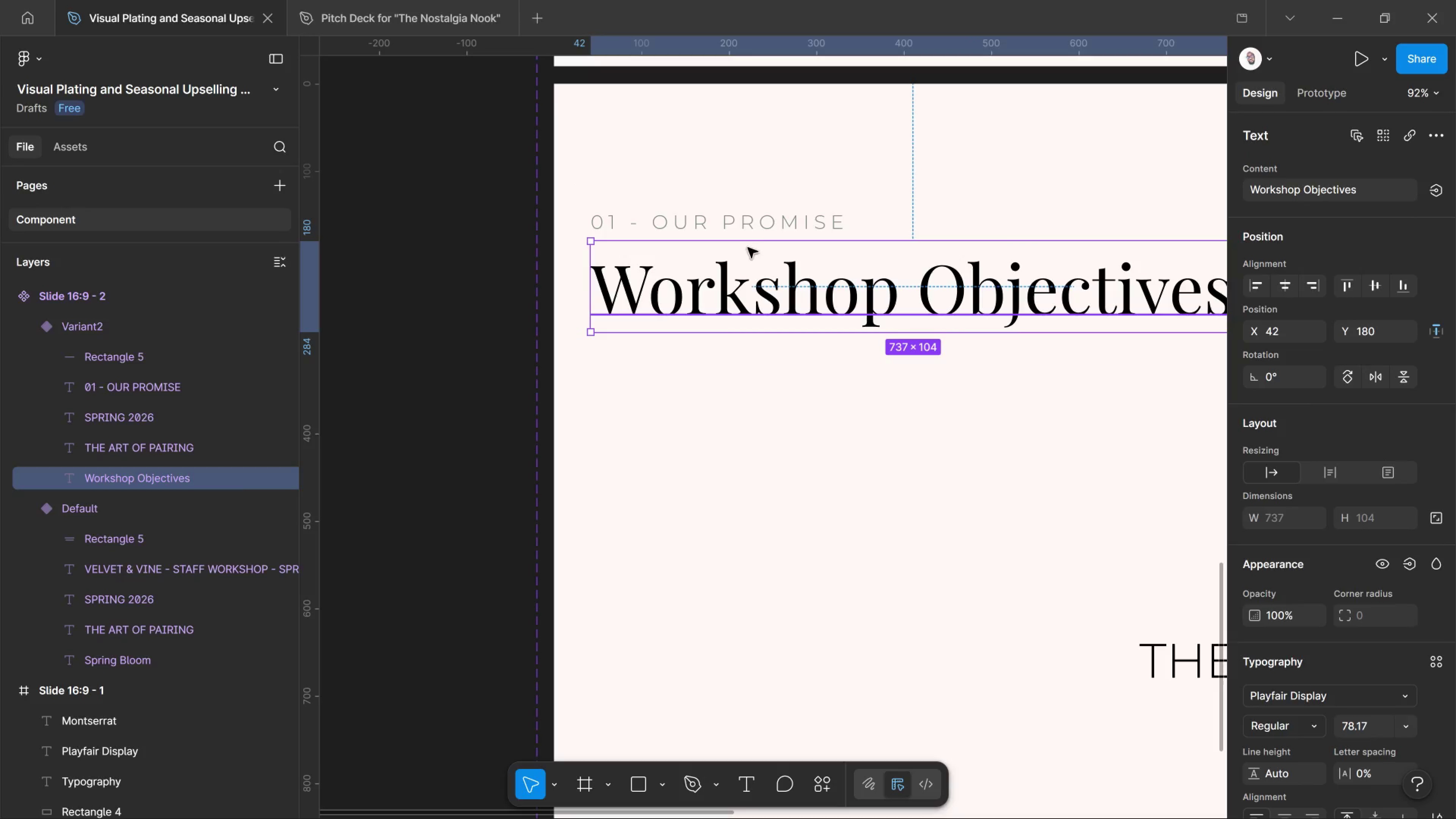 
hold_key(key=ShiftLeft, duration=0.84)
left_click([767, 228])
 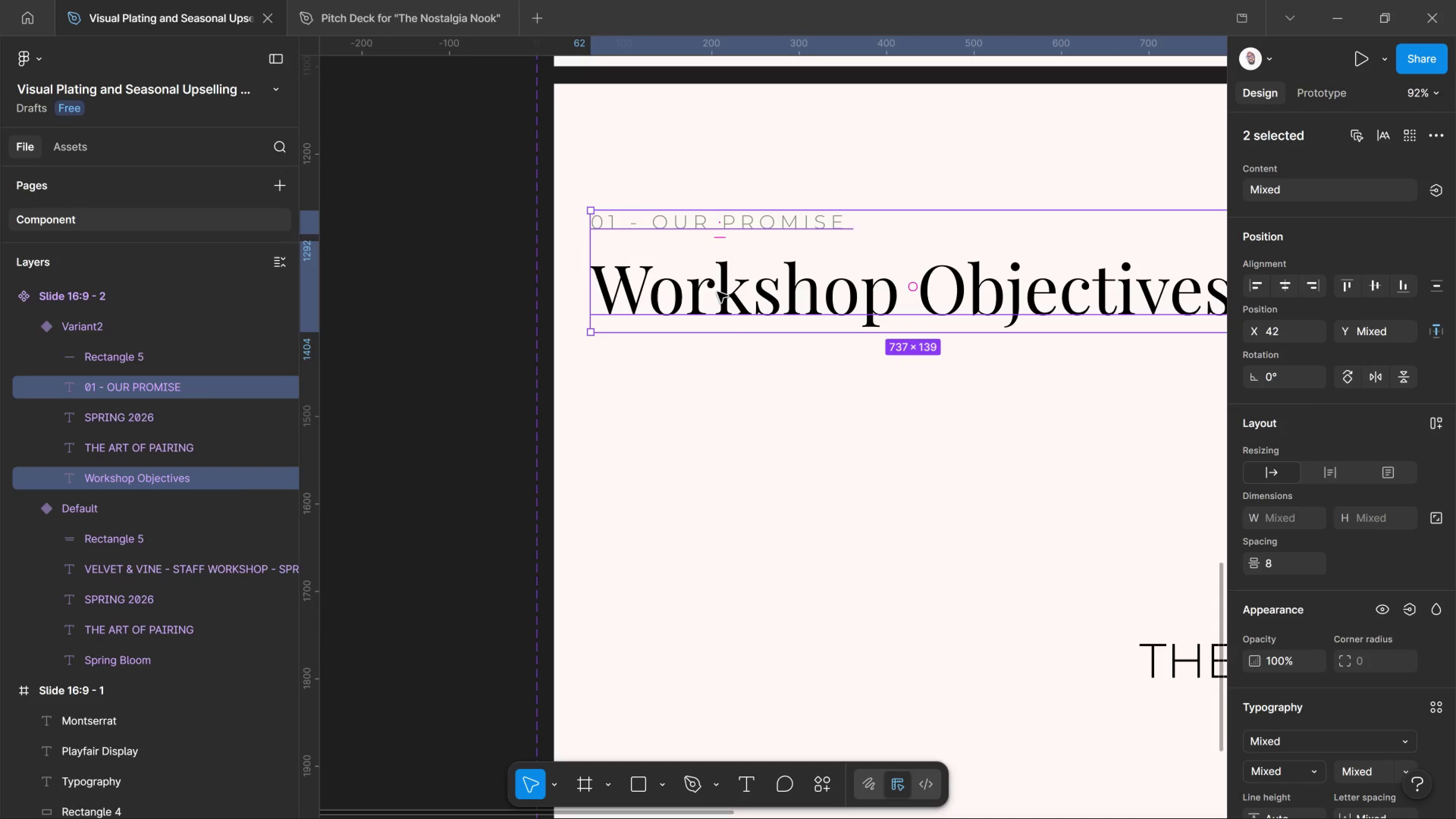 
key(Control+Z)
 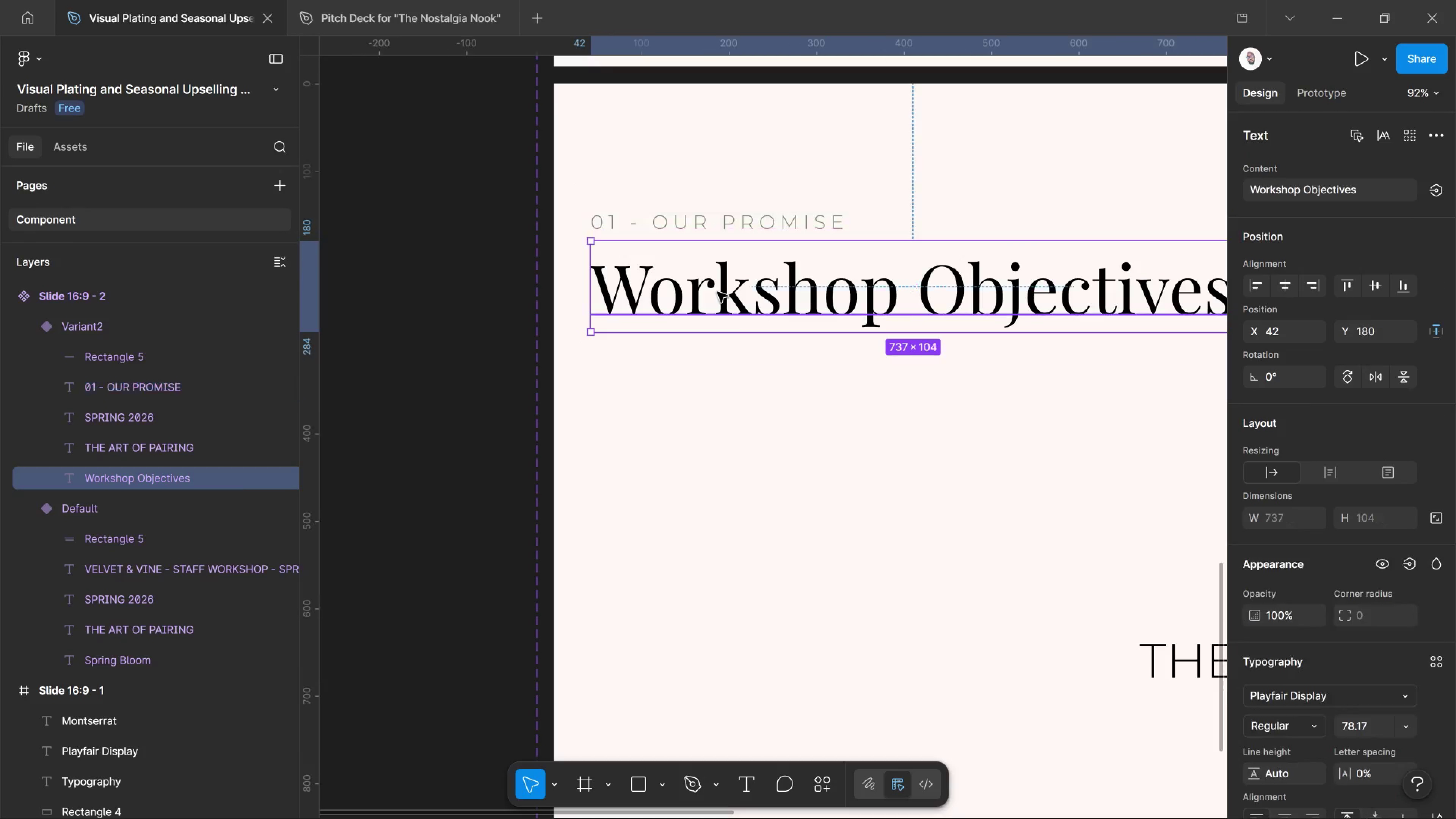 
key(Control+Z)
 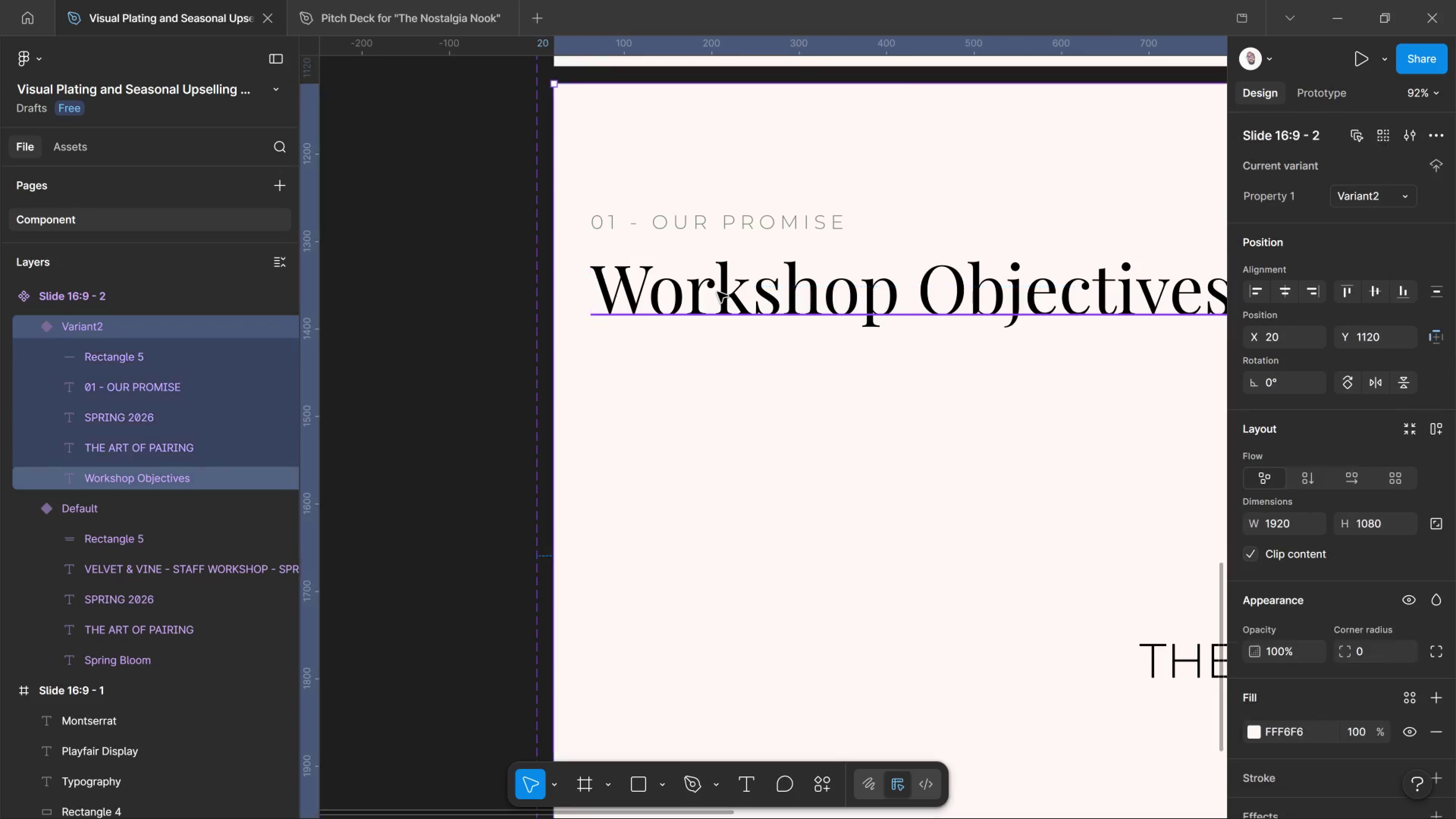 
key(Control+Z)
 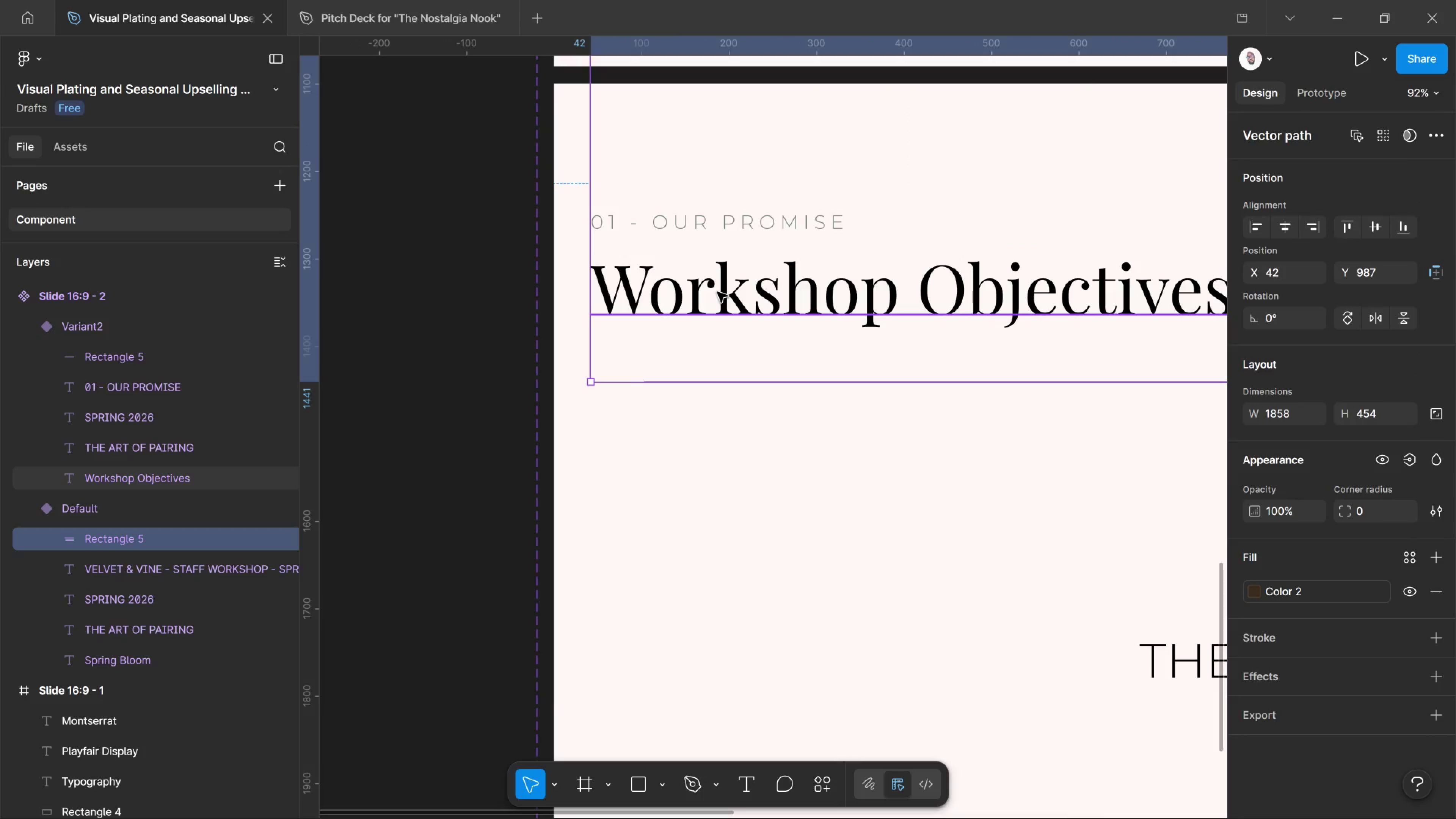 
key(Control+Z)
 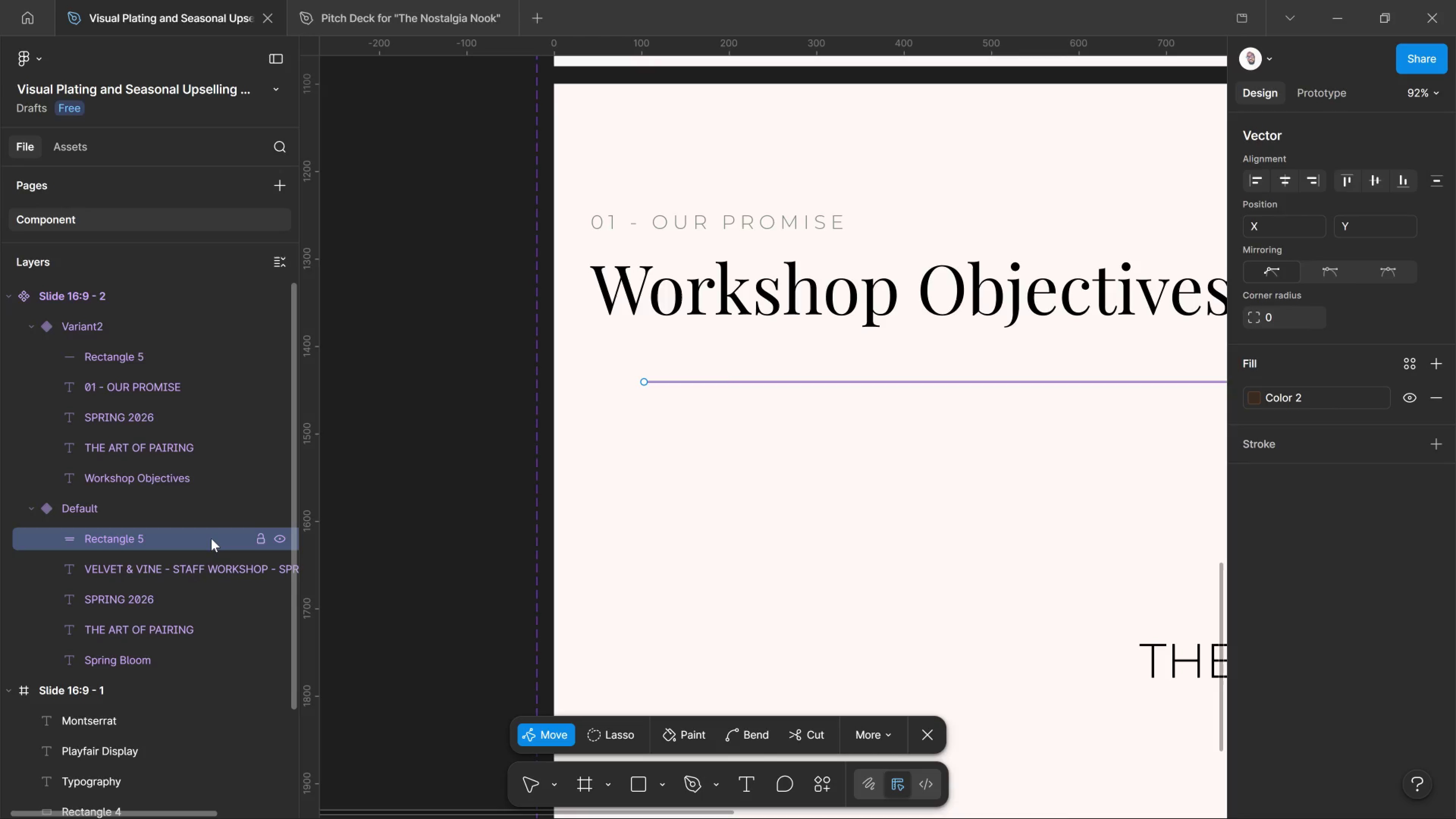 
left_click([211, 538])
 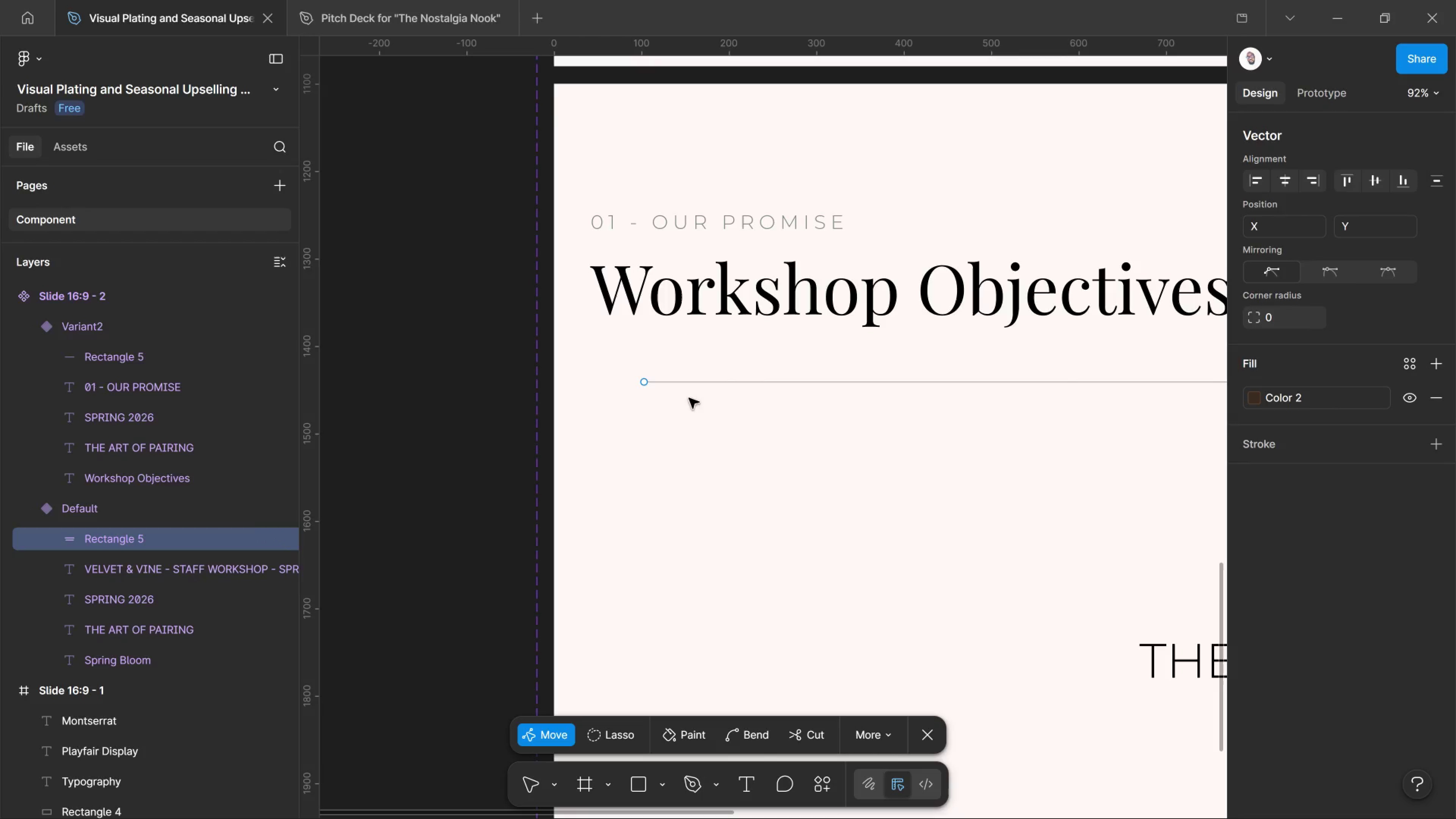 
hold_key(key=ControlLeft, duration=1.43)
scroll: coordinate [753, 381], scroll_direction: up, amount: 9.0
 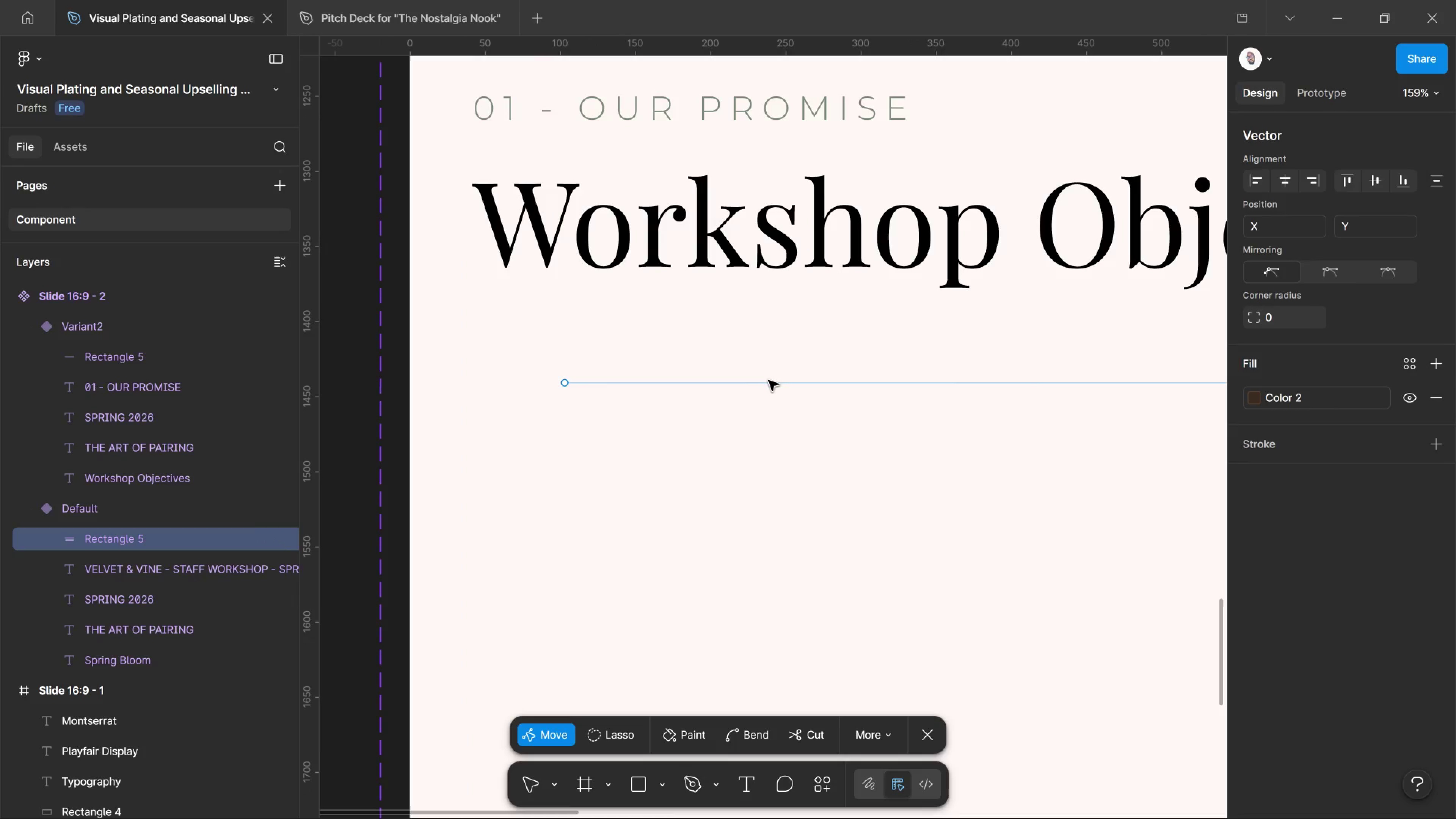 
key(V)
 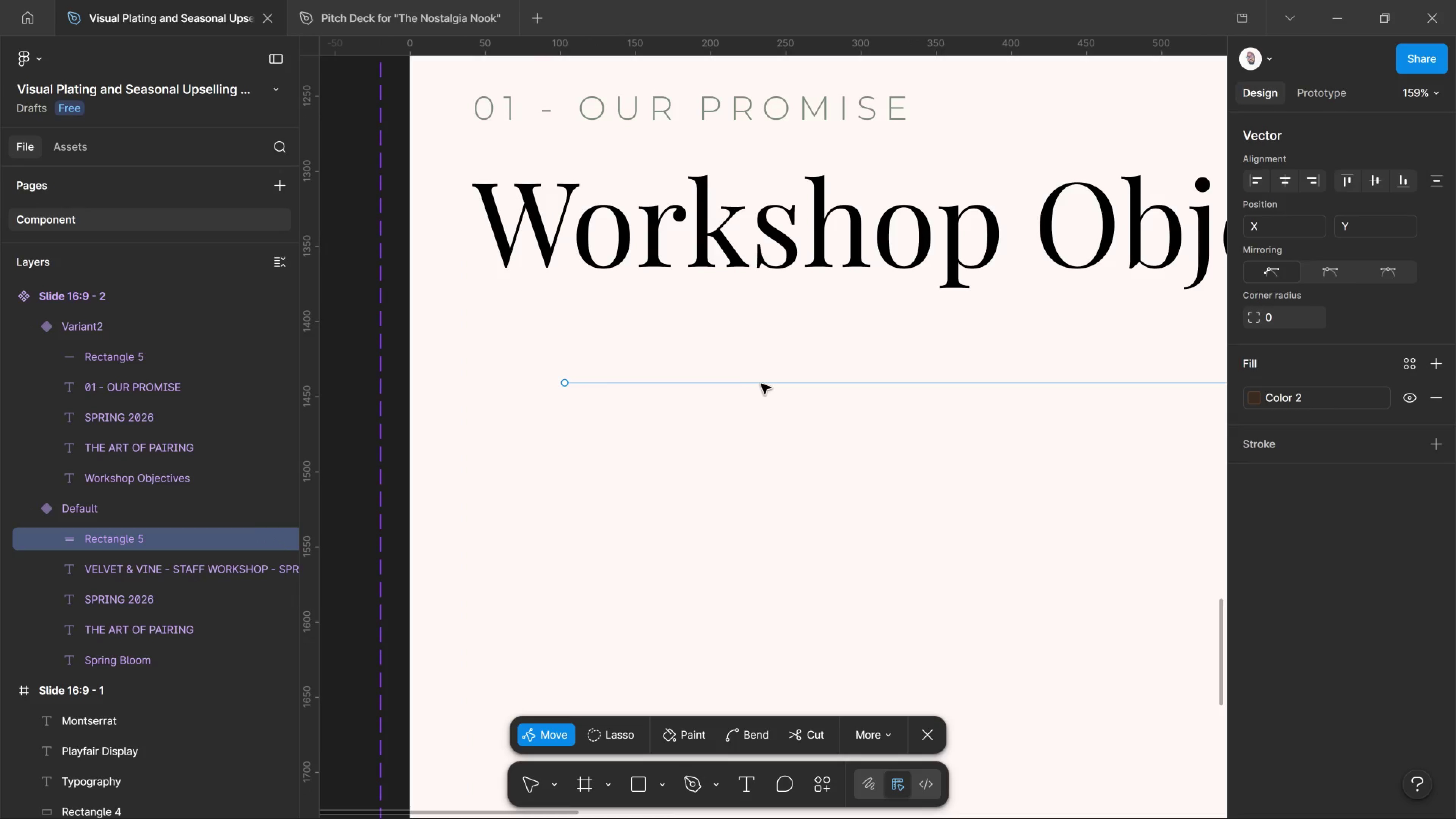 
hold_key(key=ControlLeft, duration=0.83)
scroll: coordinate [765, 382], scroll_direction: up, amount: 7.0
 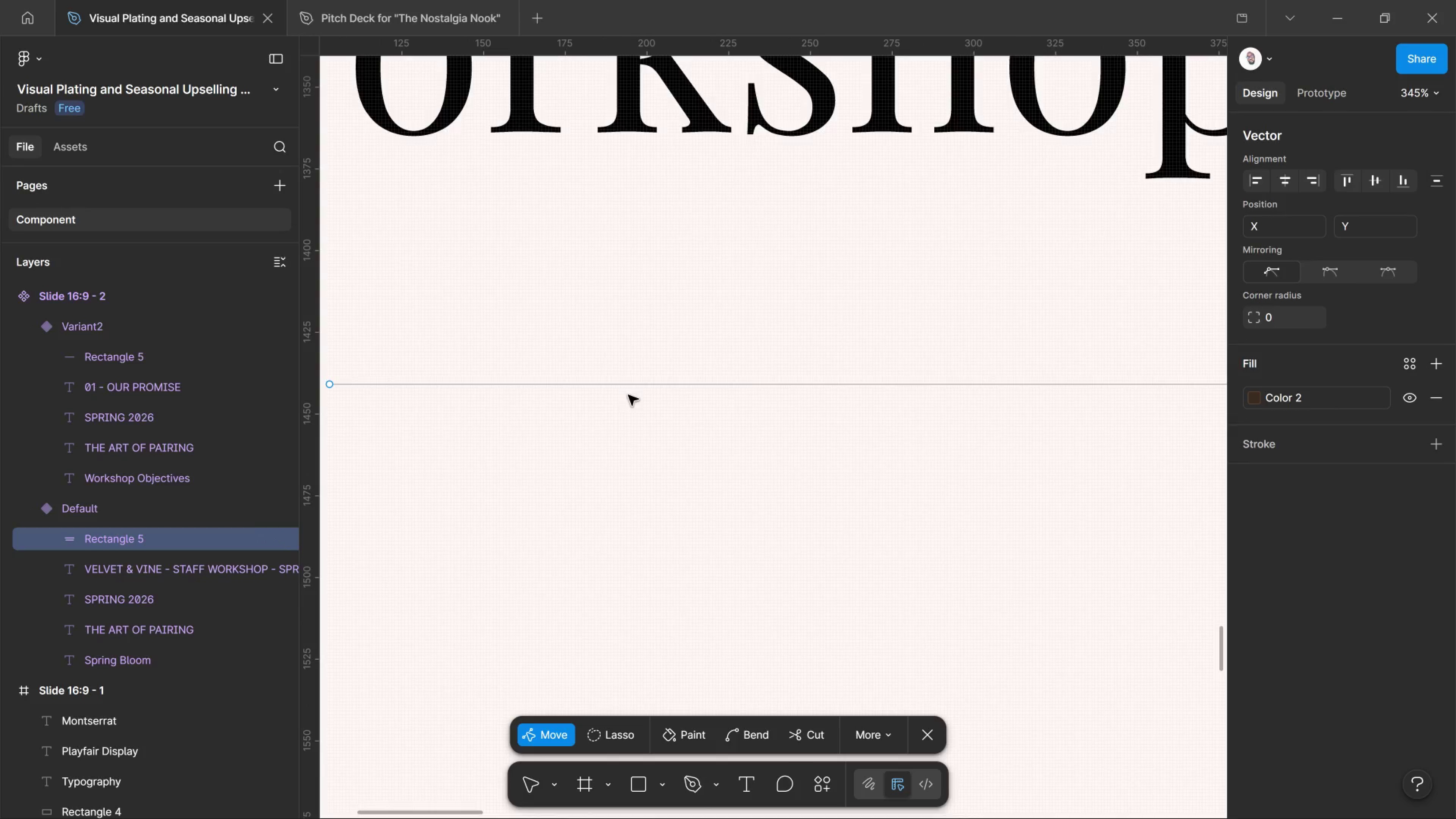 
key(Control+Z)
 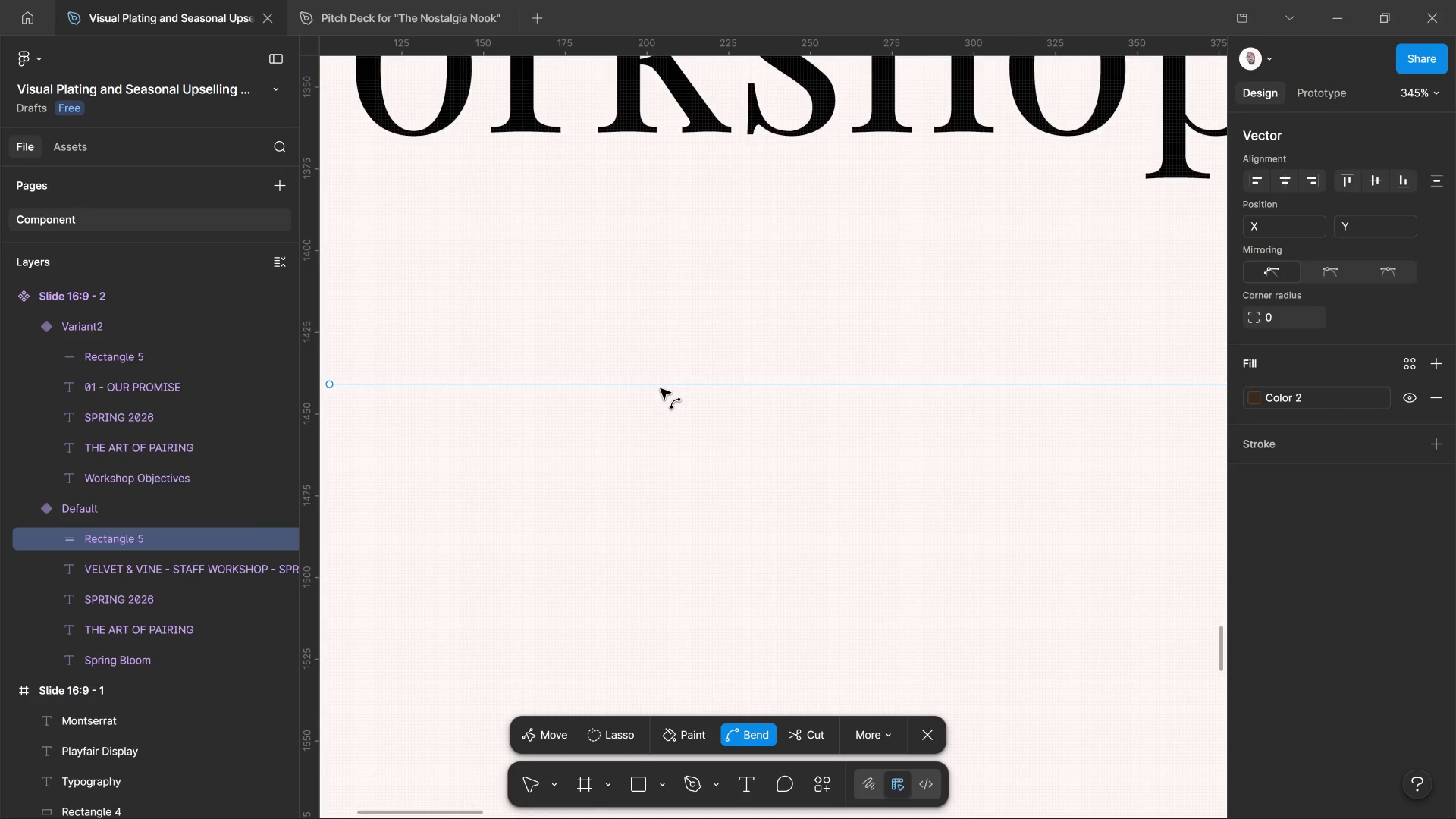 
key(Control+Z)
 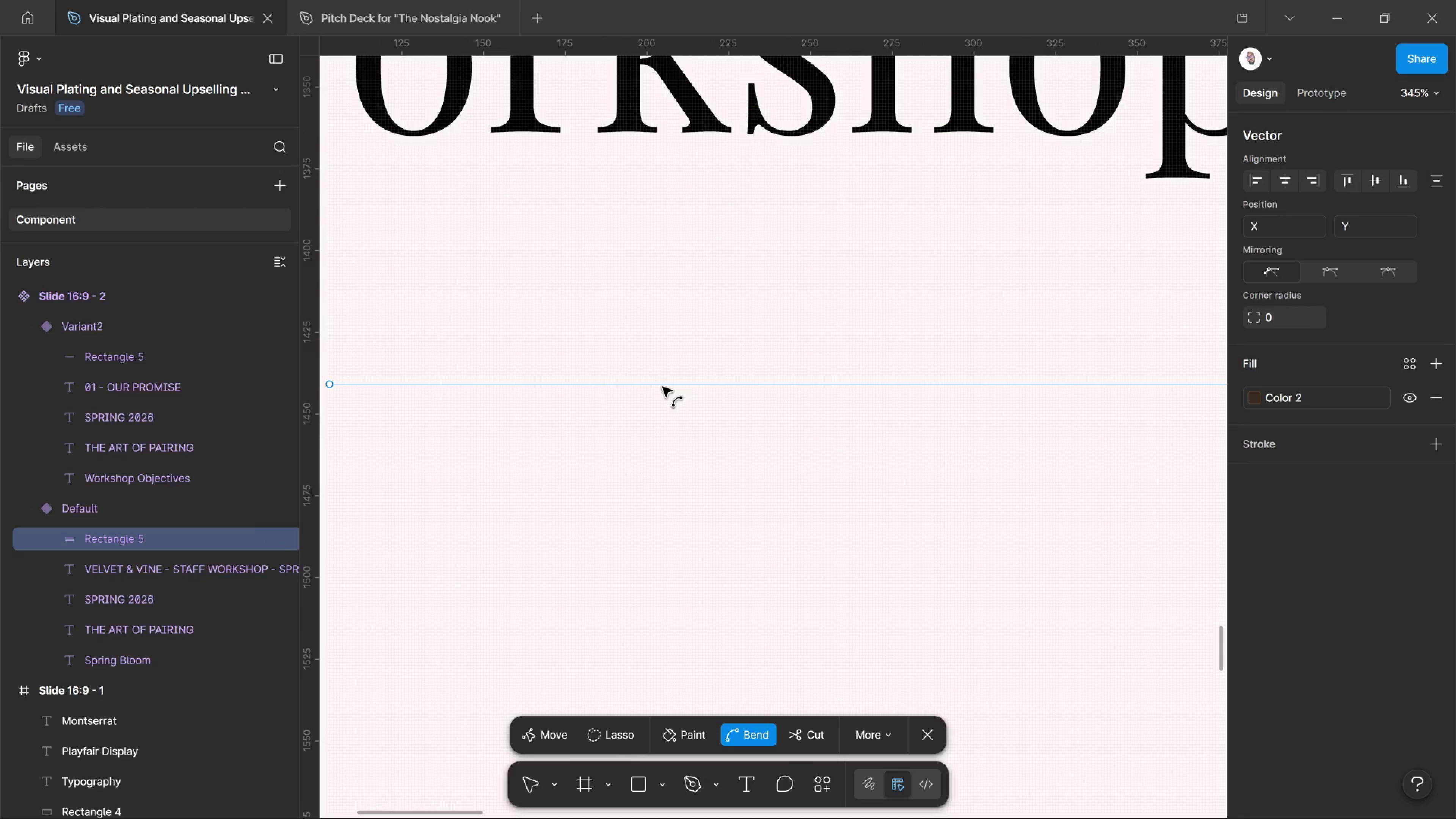 
key(Control+Z)
 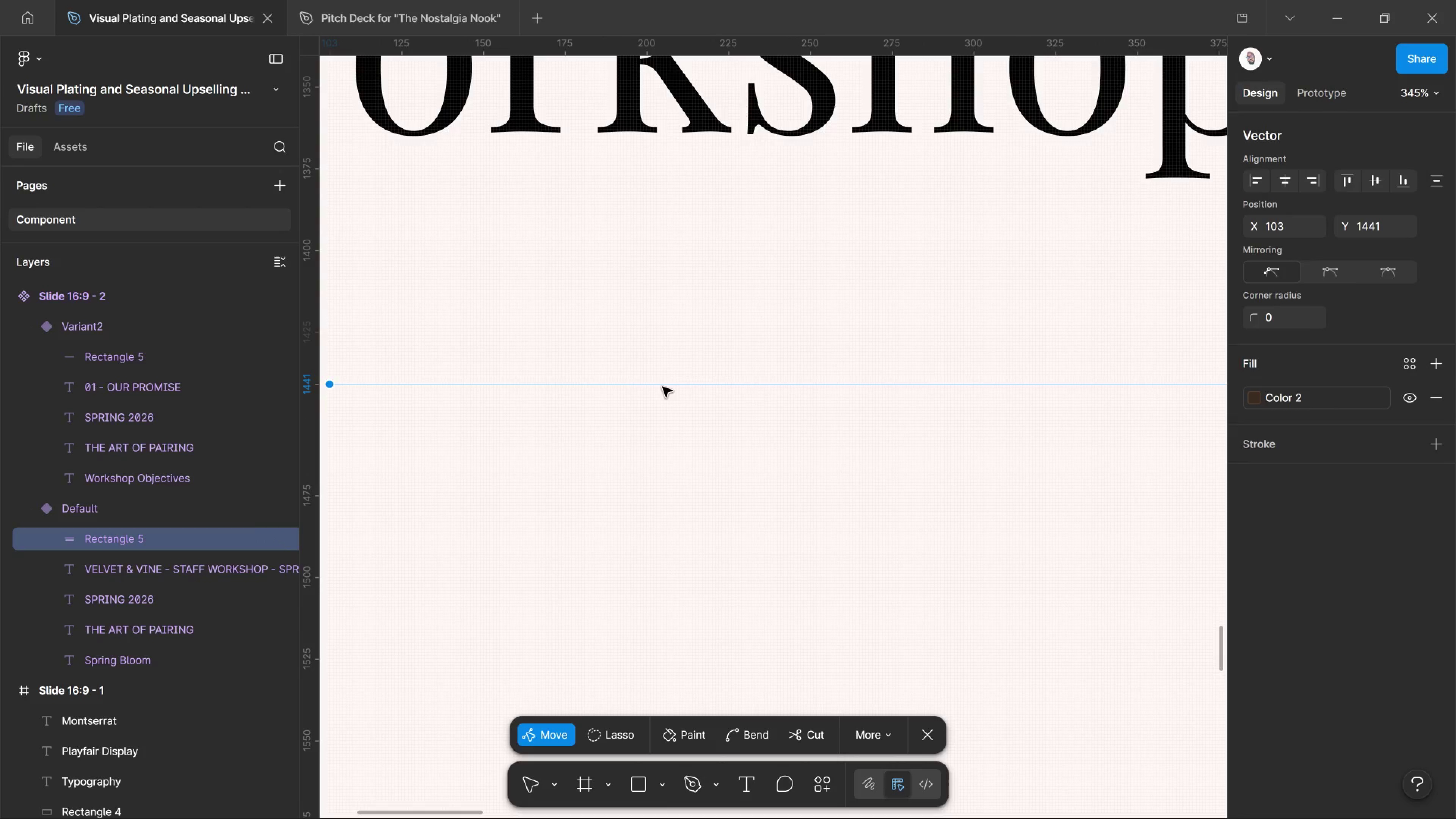 
key(Control+Z)
 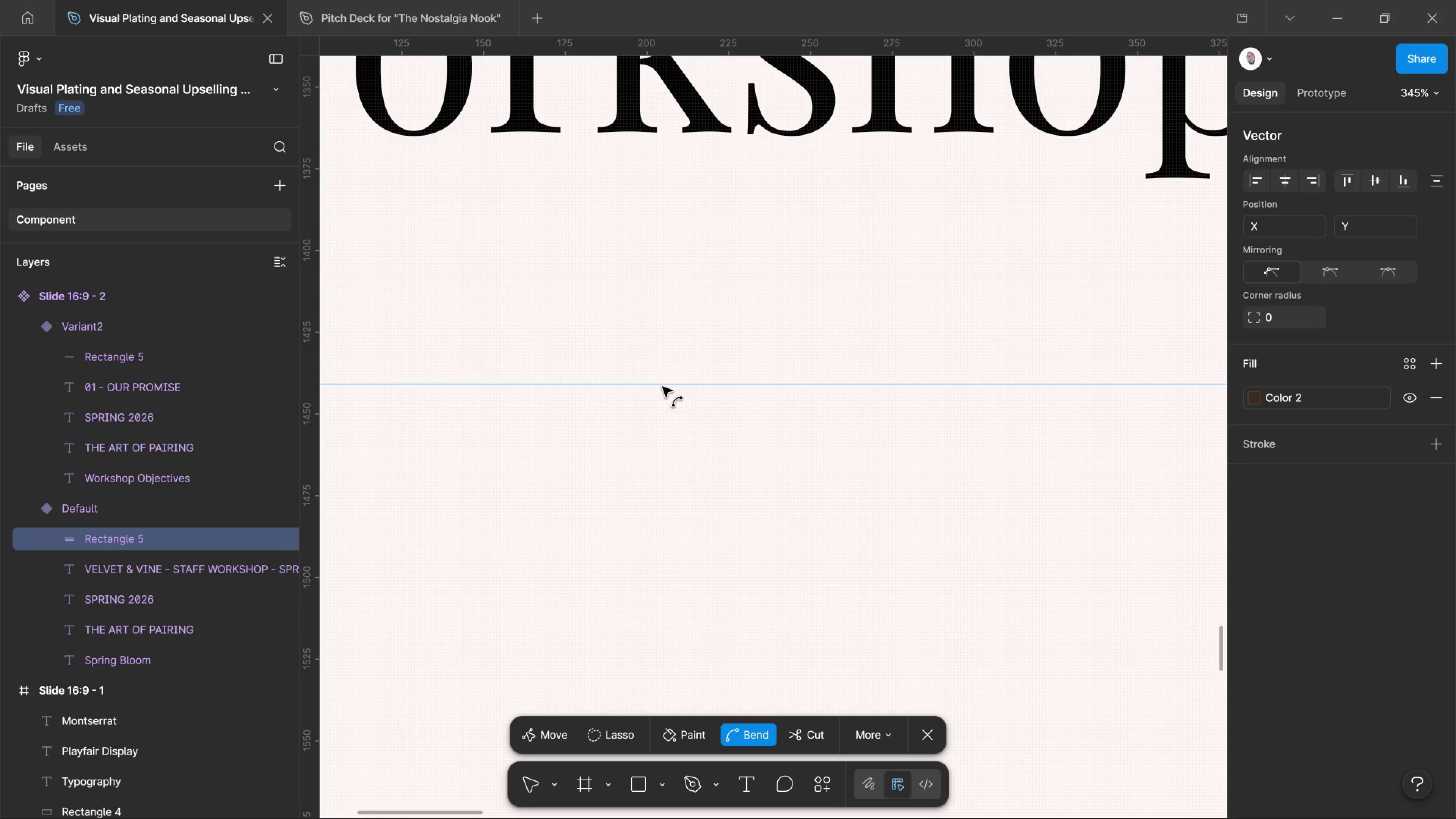 
key(Control+Z)
 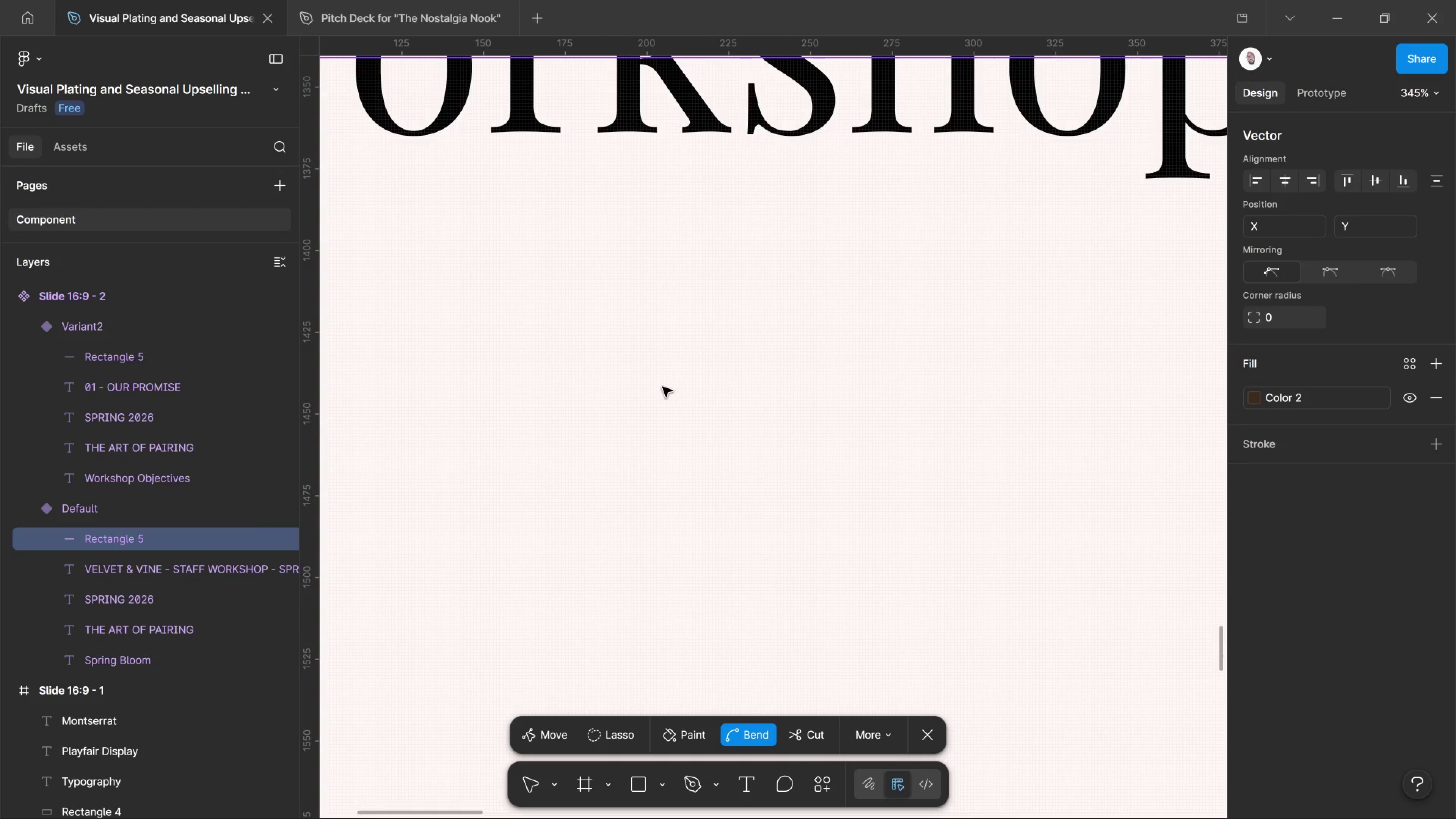 
key(Control+Z)
 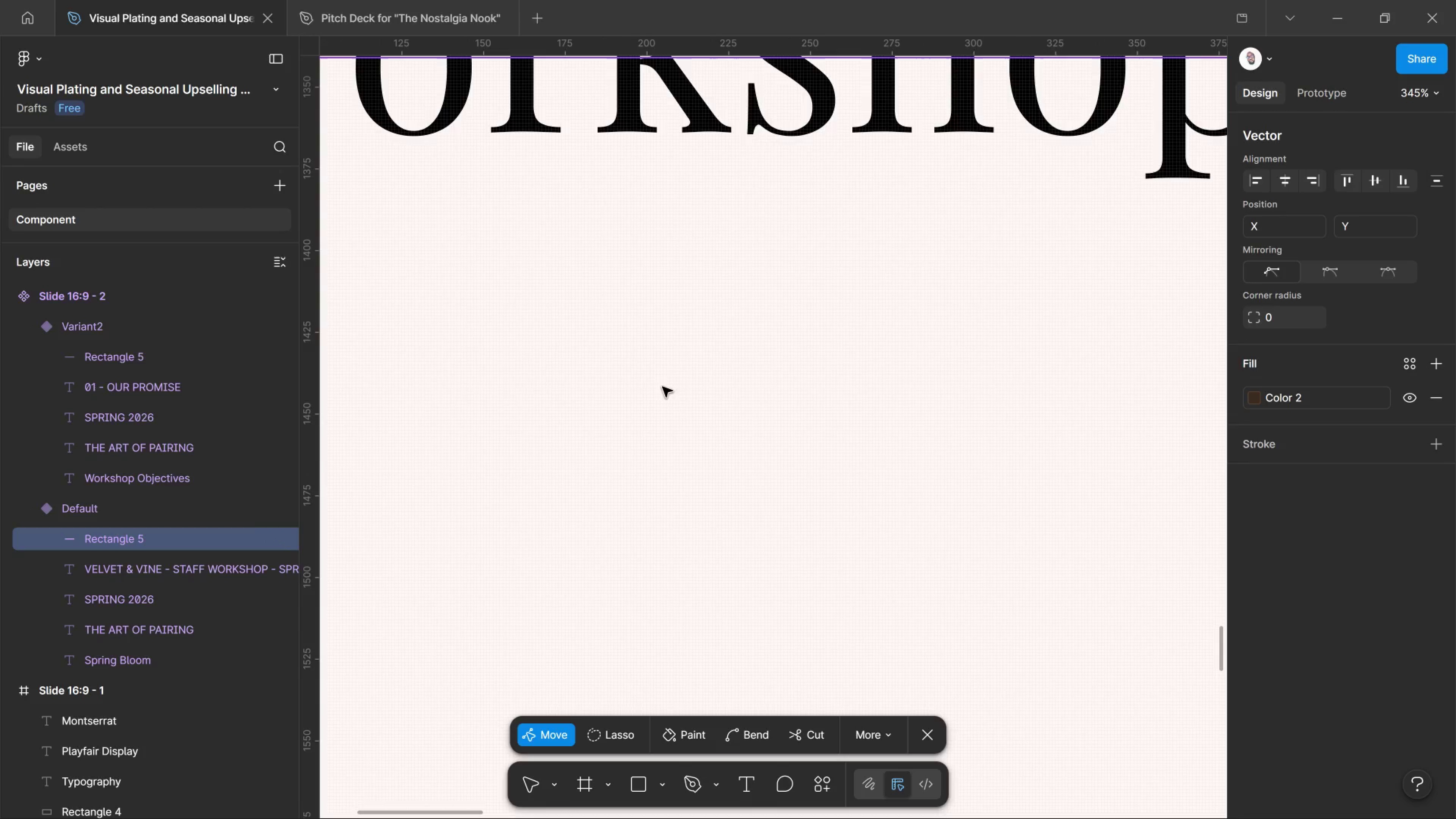 
hold_key(key=AltLeft, duration=0.96)
hold_key(key=ControlLeft, duration=1.25)
scroll: coordinate [705, 340], scroll_direction: down, amount: 26.0
 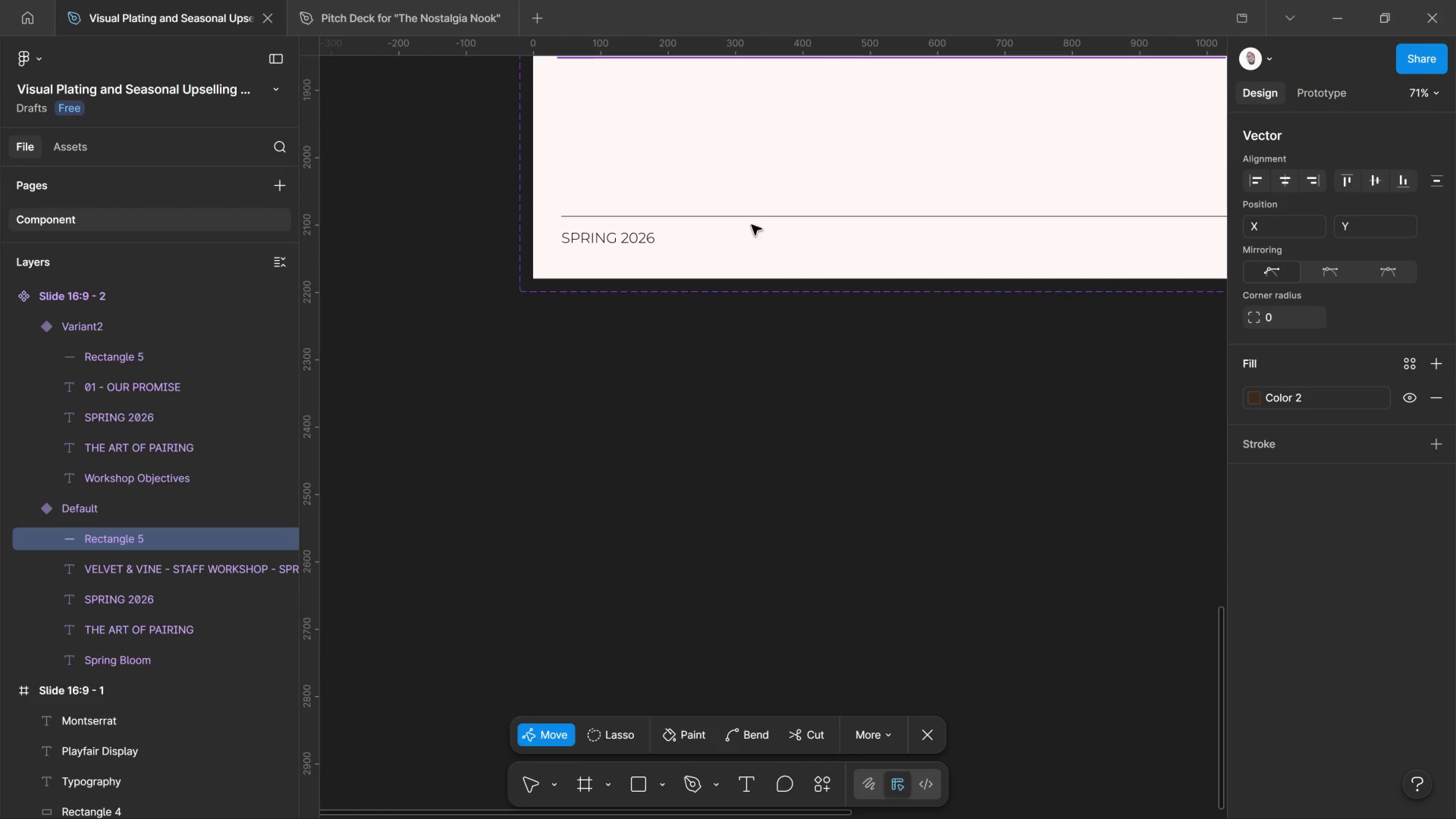 
left_click([755, 219])
 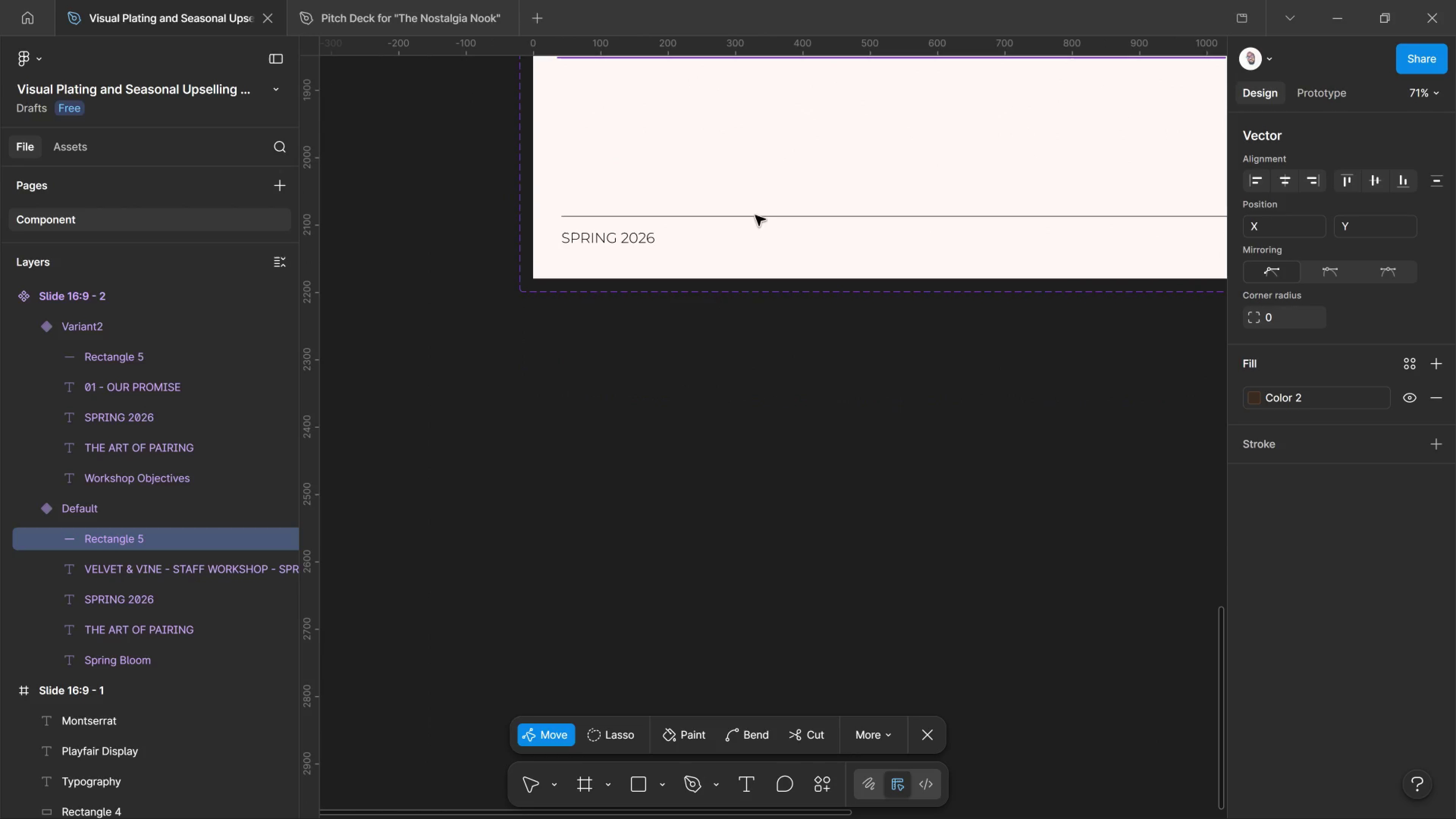 
left_click([755, 215])
 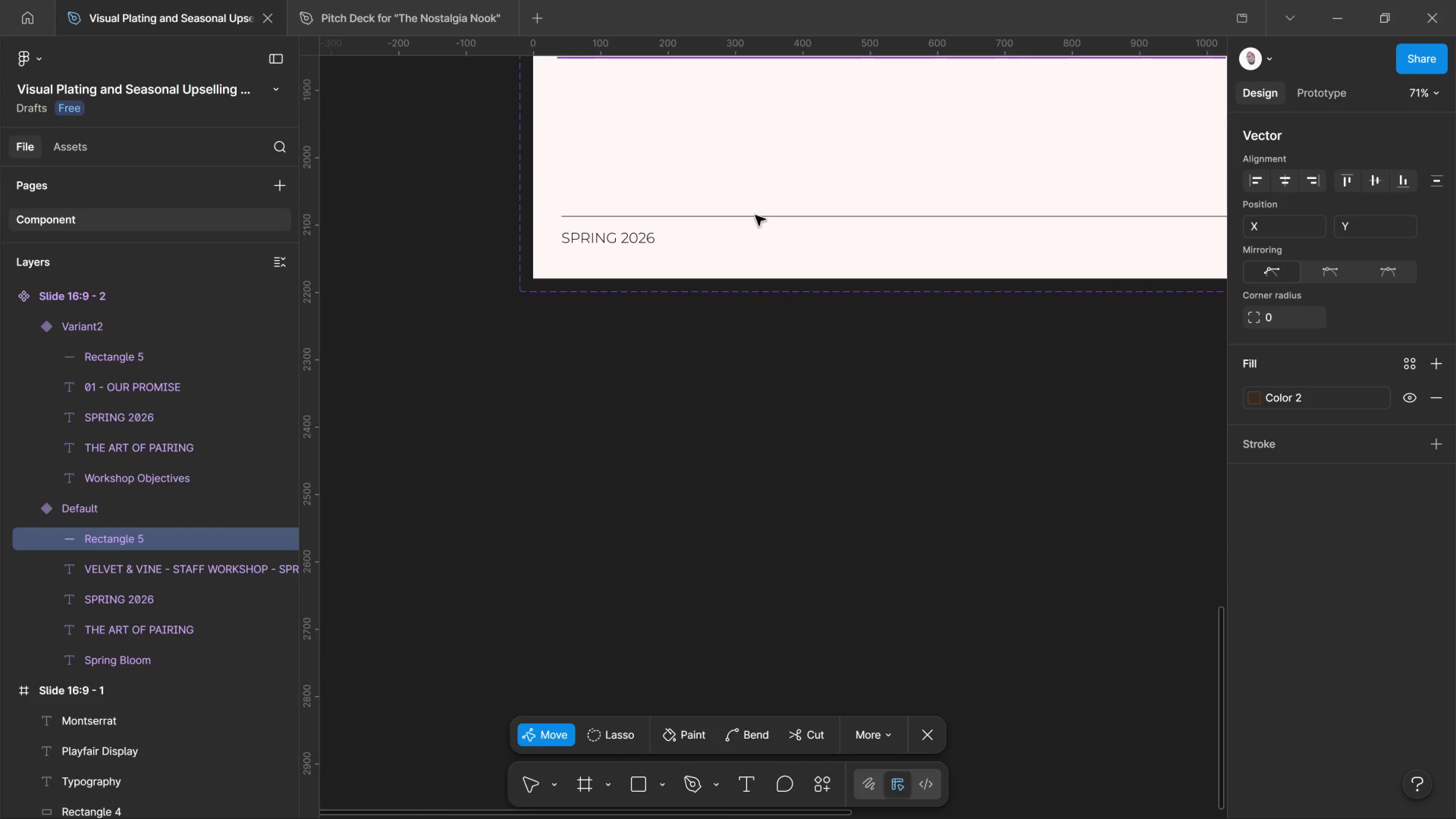 
hold_key(key=ControlLeft, duration=1.18)
 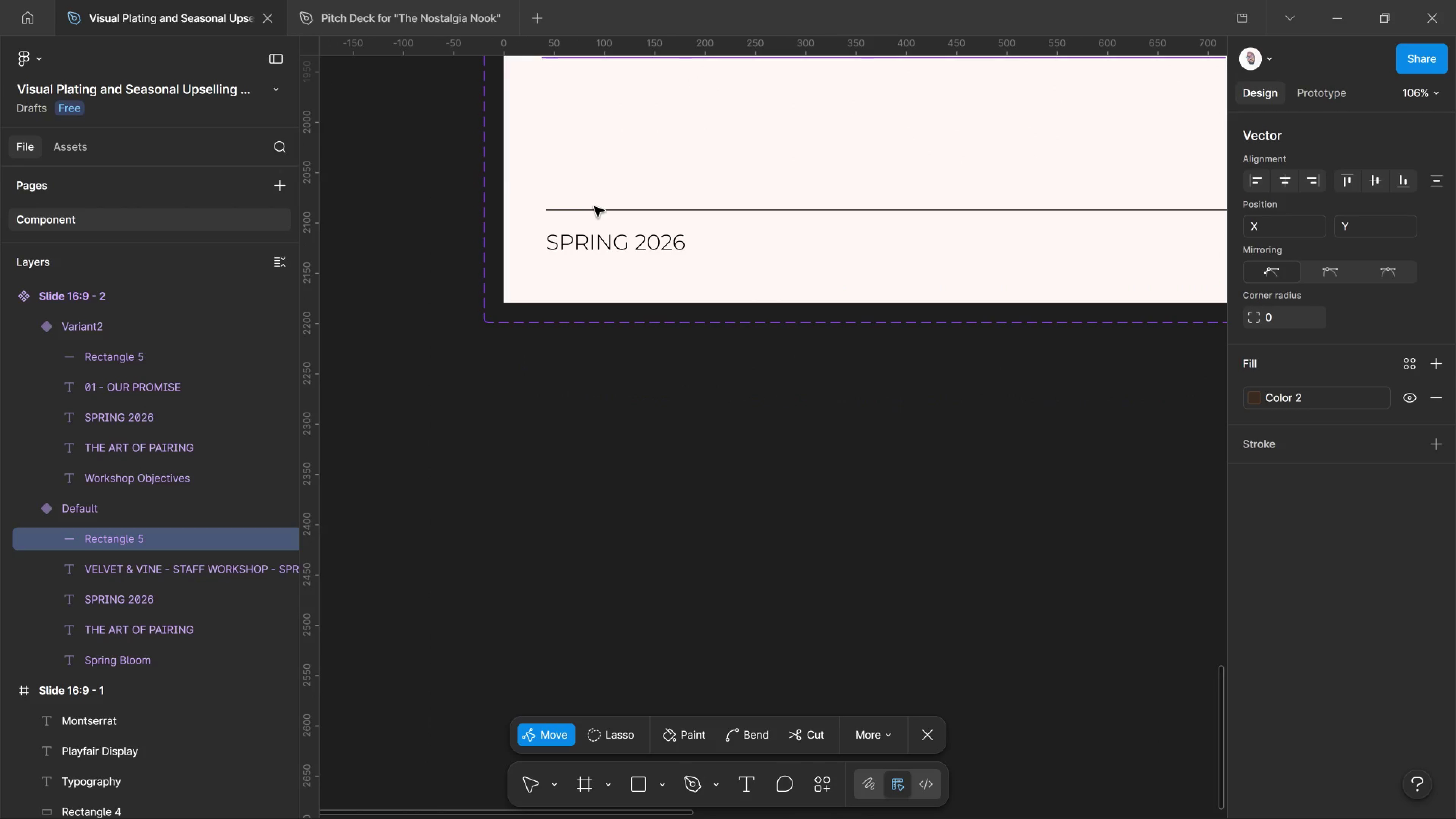 
hold_key(key=ShiftLeft, duration=0.36)
 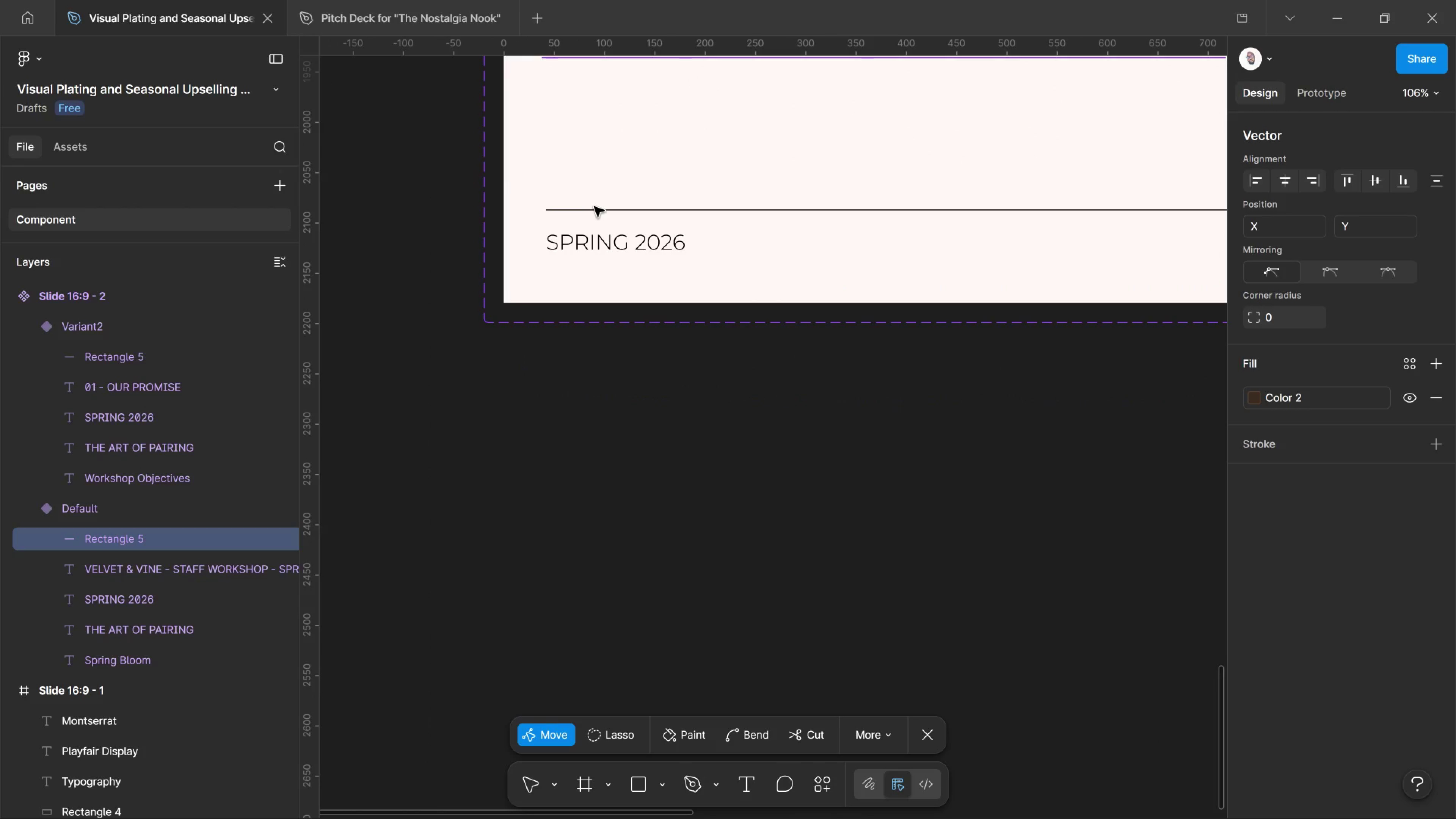 
scroll: coordinate [569, 238], scroll_direction: up, amount: 7.0
 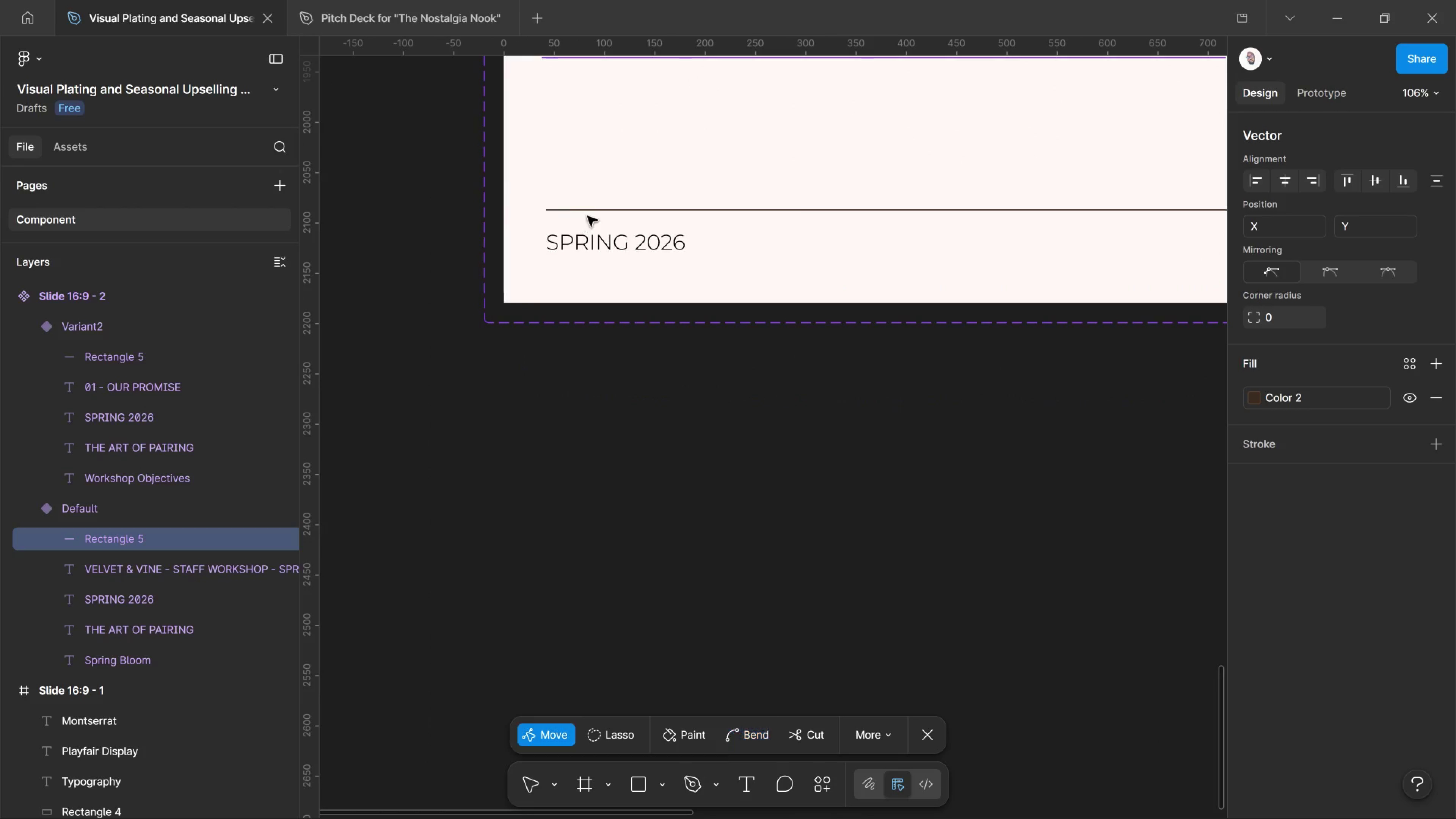 
hold_key(key=ControlLeft, duration=0.42)
 